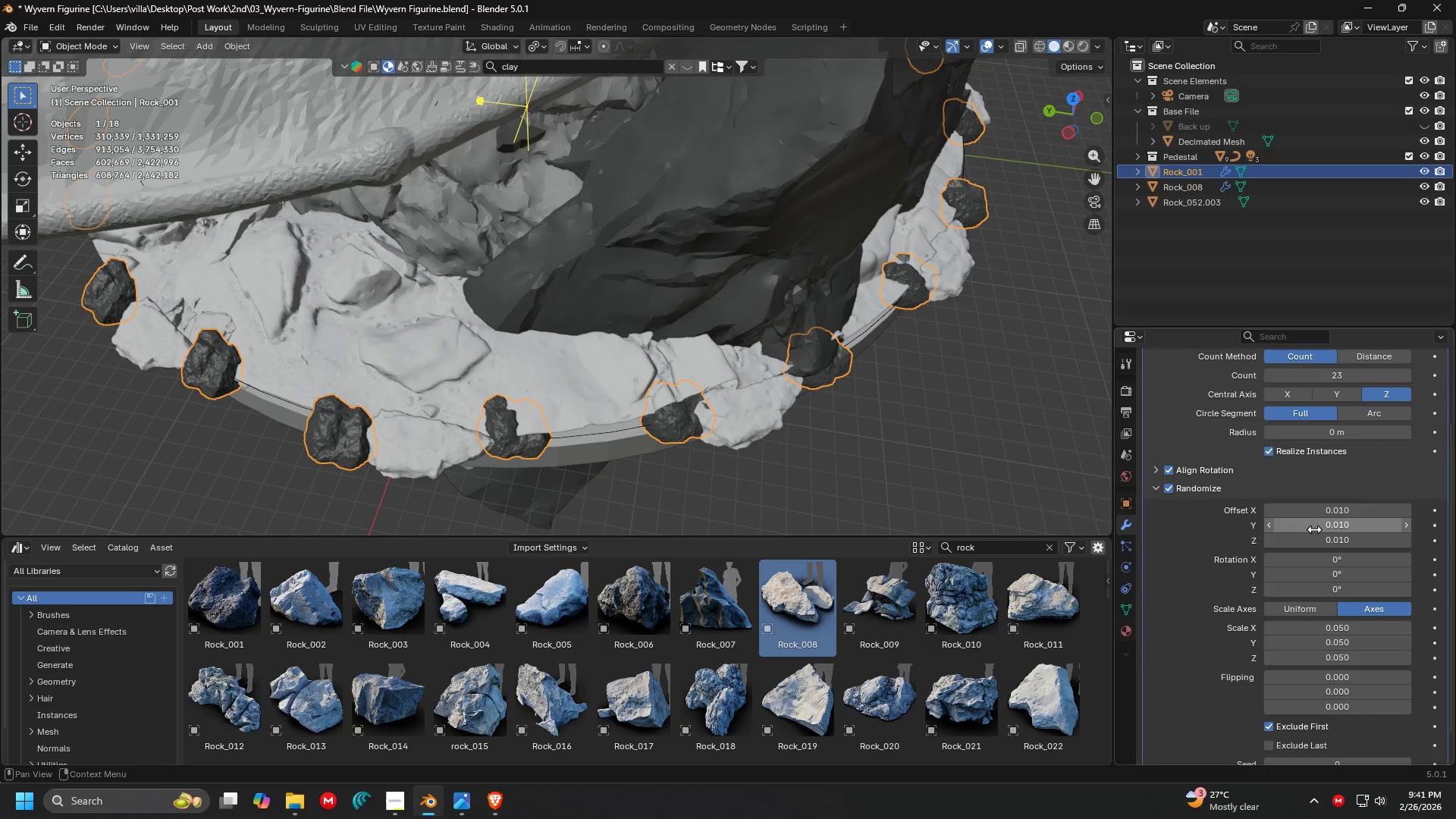 
key(Escape)
 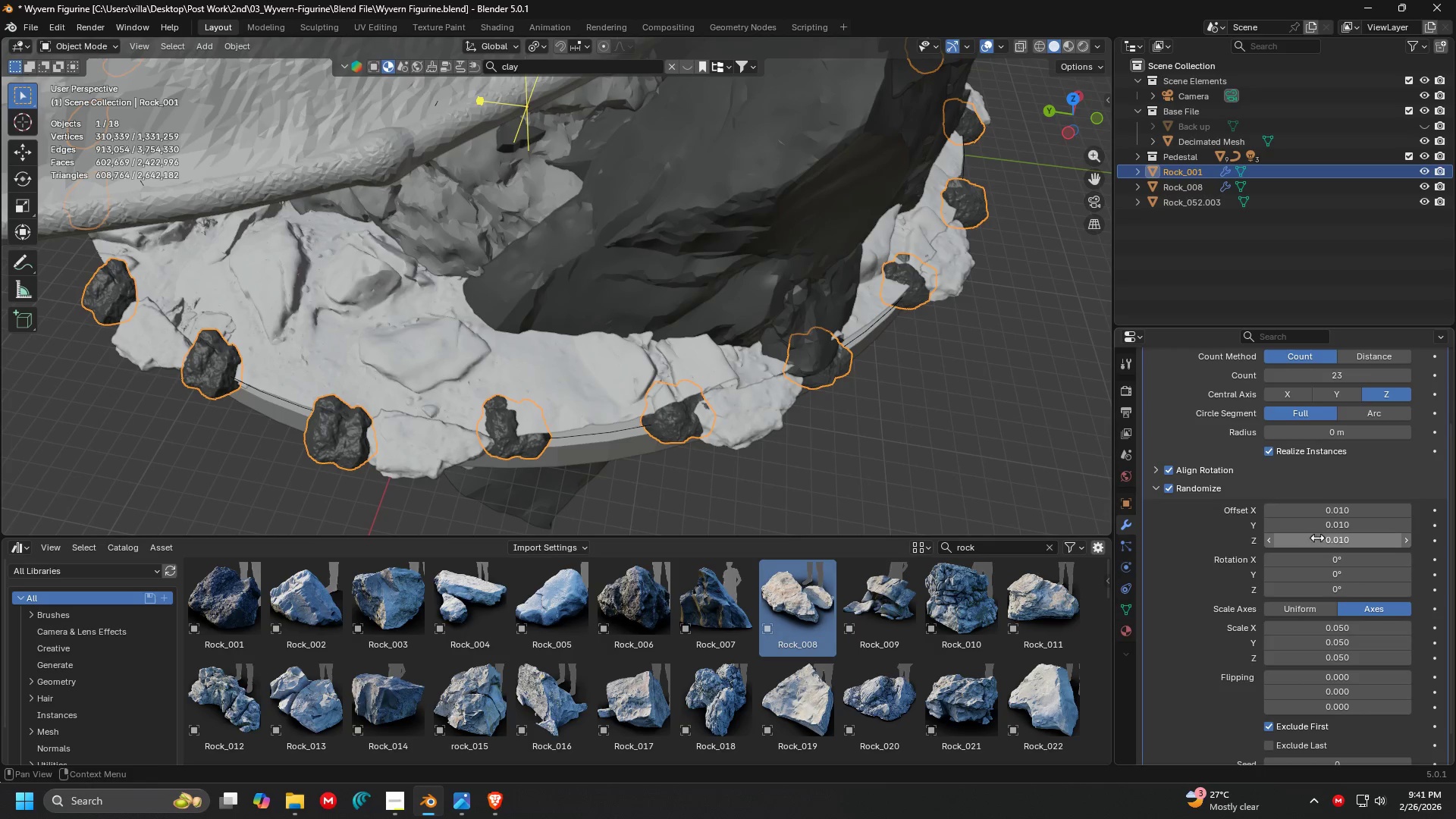 
left_click_drag(start_coordinate=[1318, 538], to_coordinate=[156, 507])
 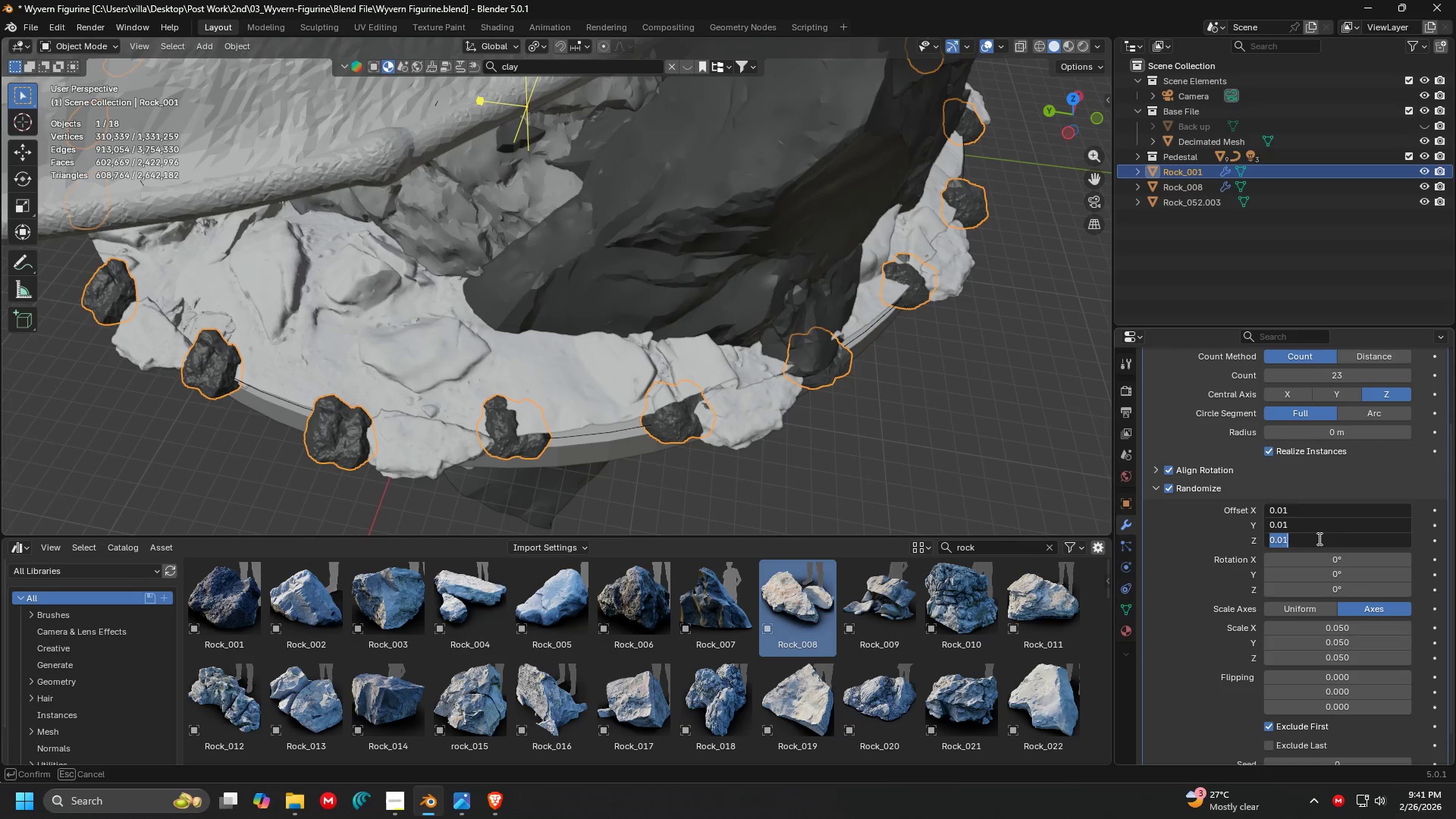 
key(Period)
 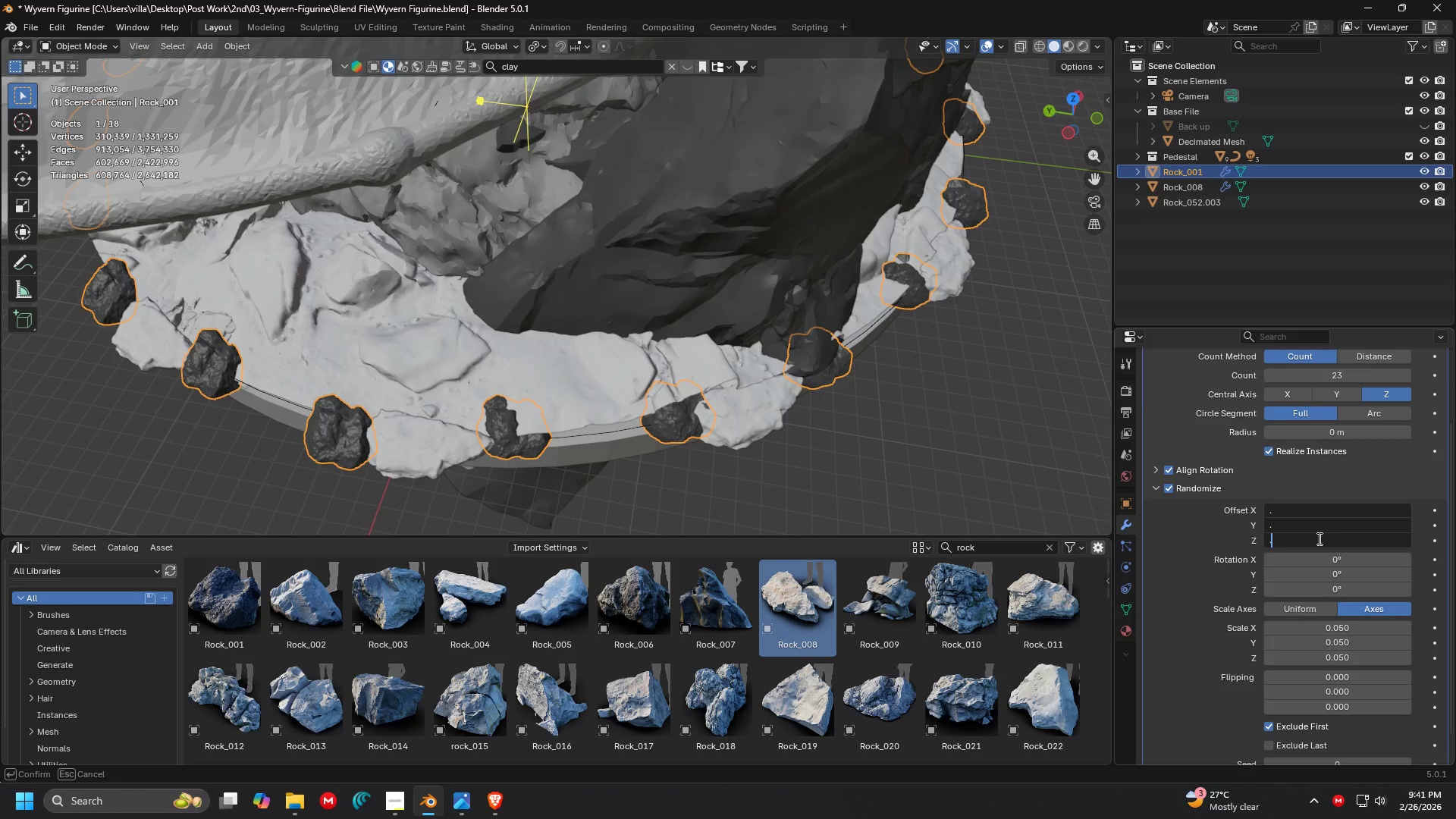 
key(1)
 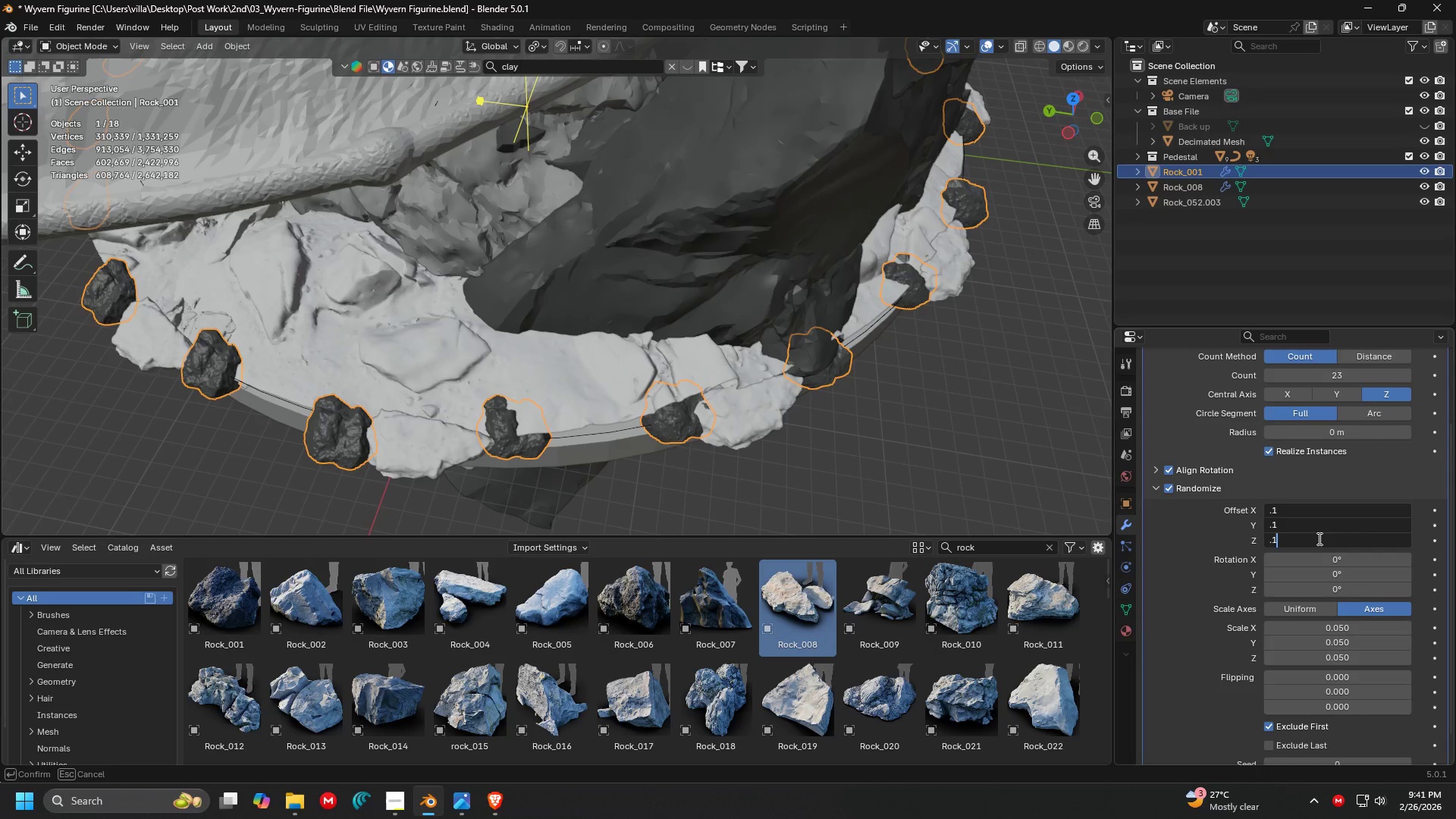 
key(Enter)
 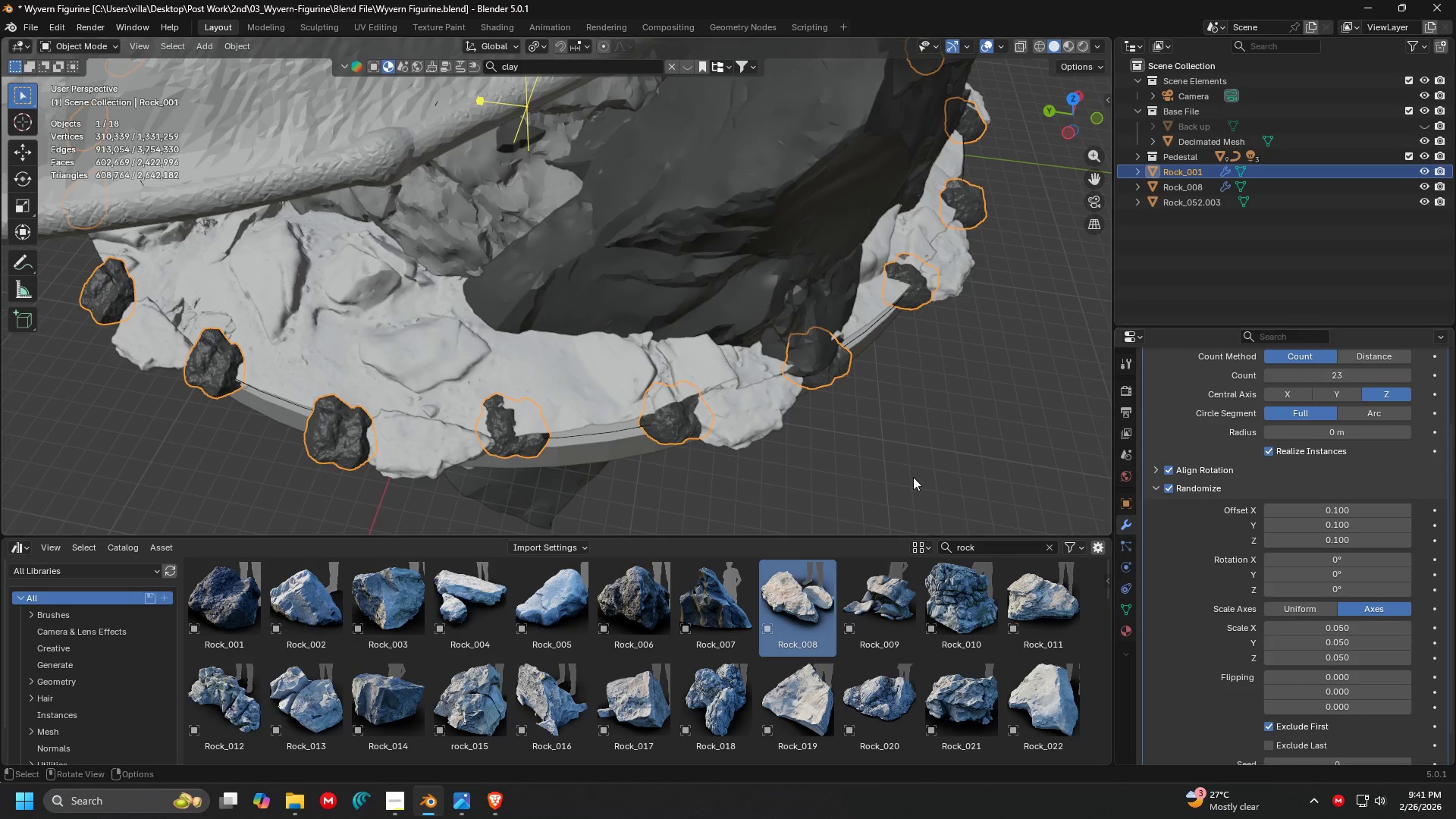 
key(Shift+ShiftLeft)
 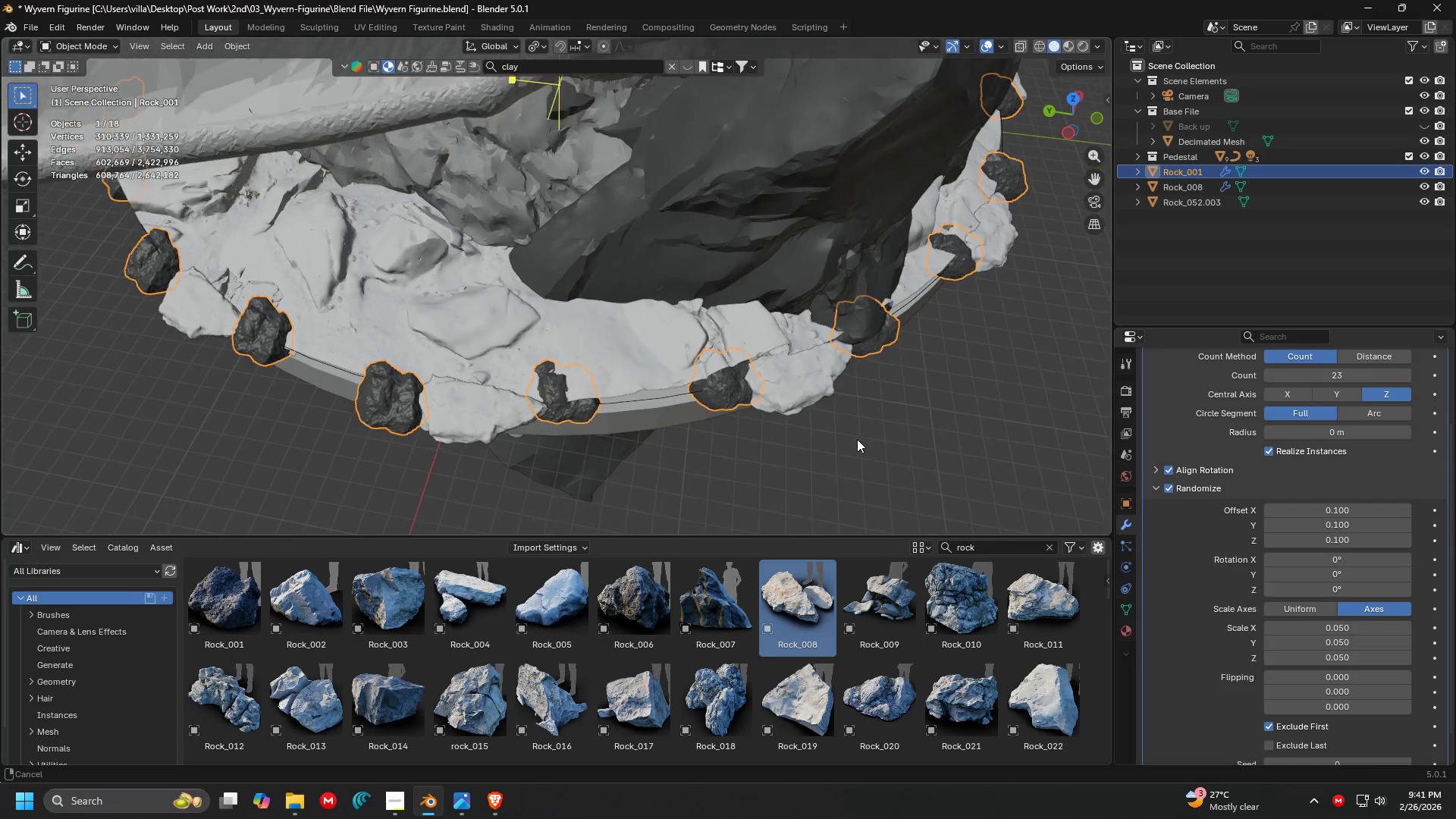 
hold_key(key=ShiftLeft, duration=0.33)
scroll: coordinate [946, 392], scroll_direction: down, amount: 2.0
 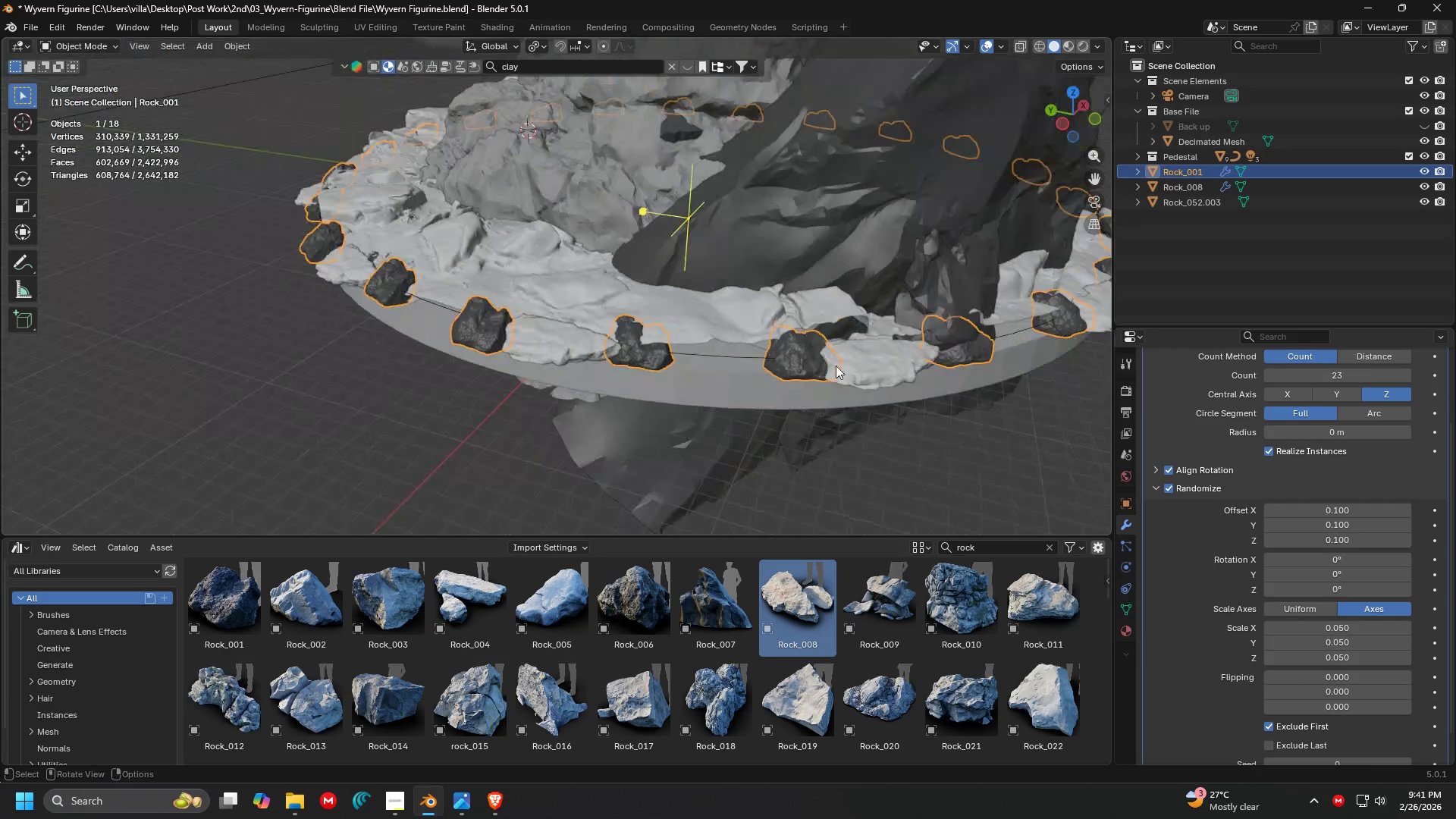 
key(Shift+ShiftLeft)
 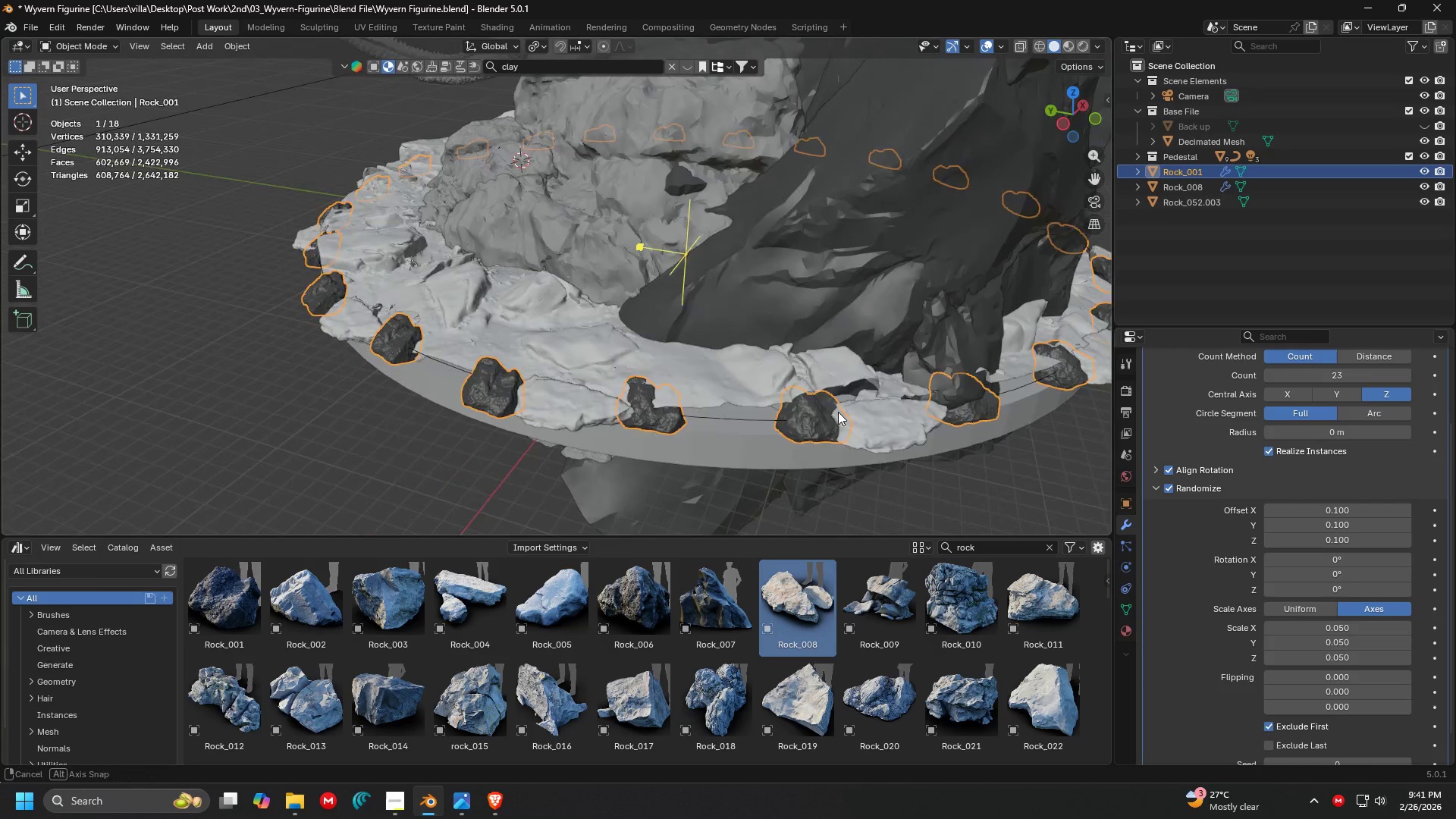 
key(Shift+ShiftLeft)
 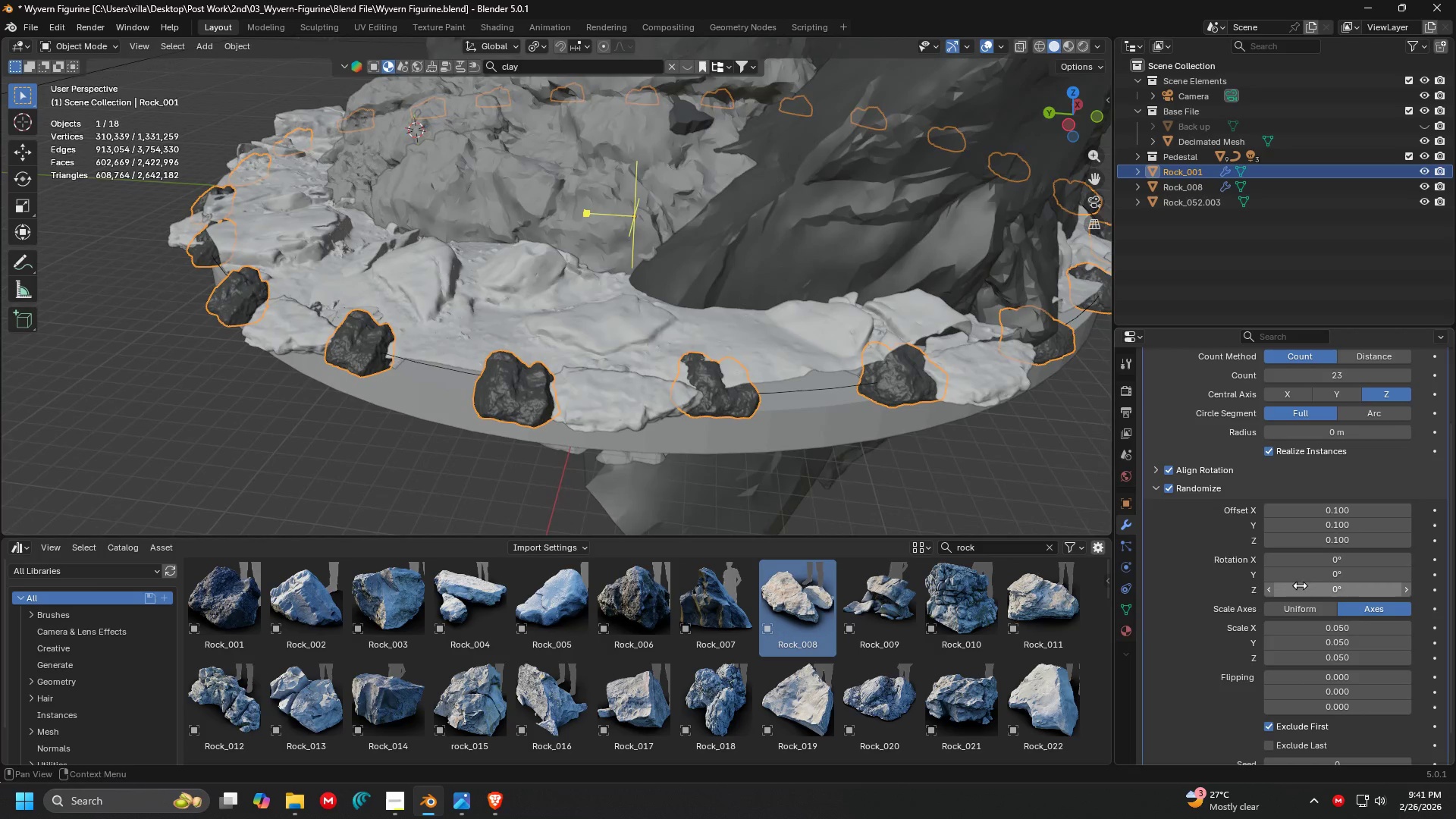 
scroll: coordinate [852, 412], scroll_direction: up, amount: 1.0
 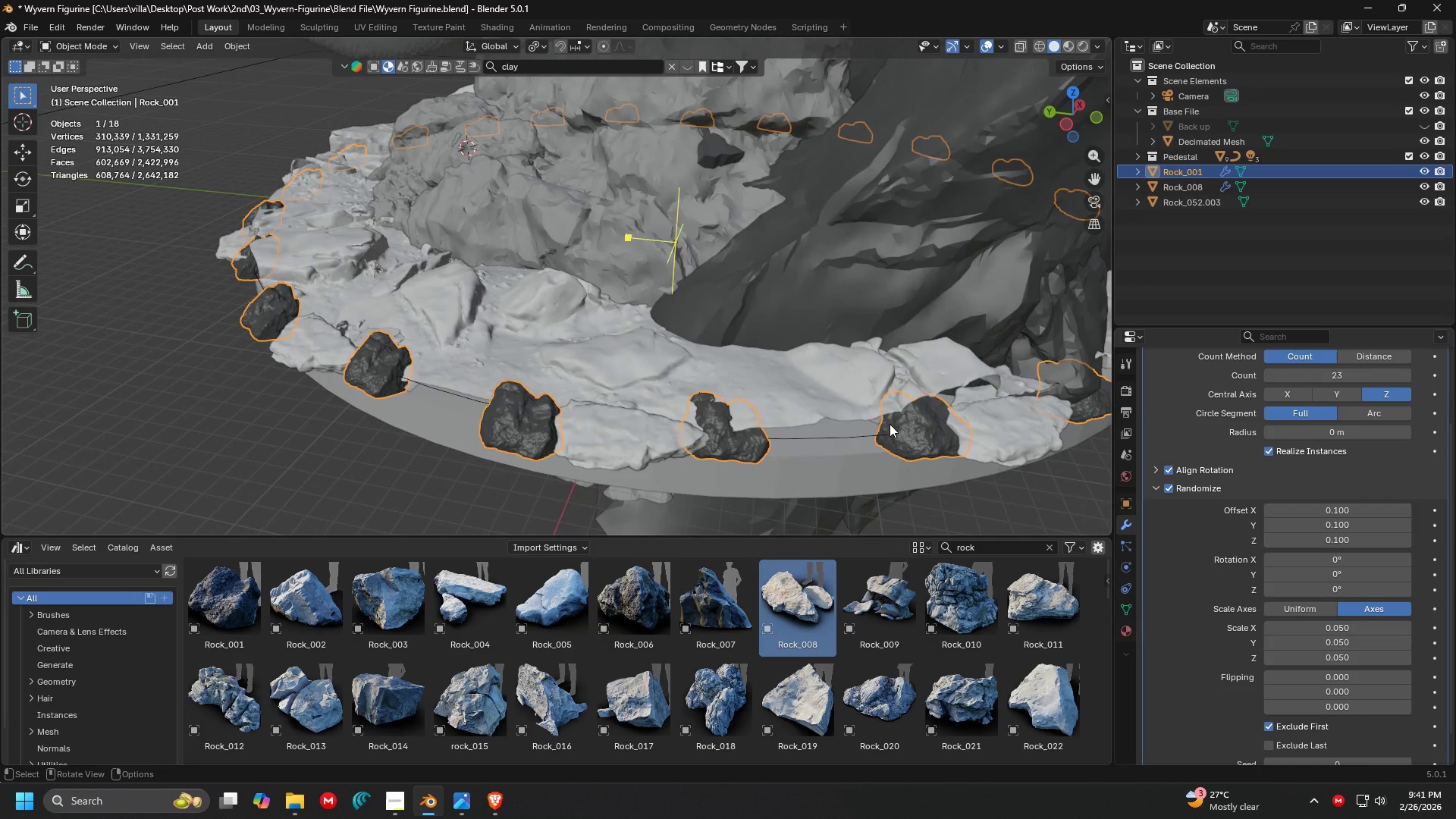 
left_click([1312, 586])
 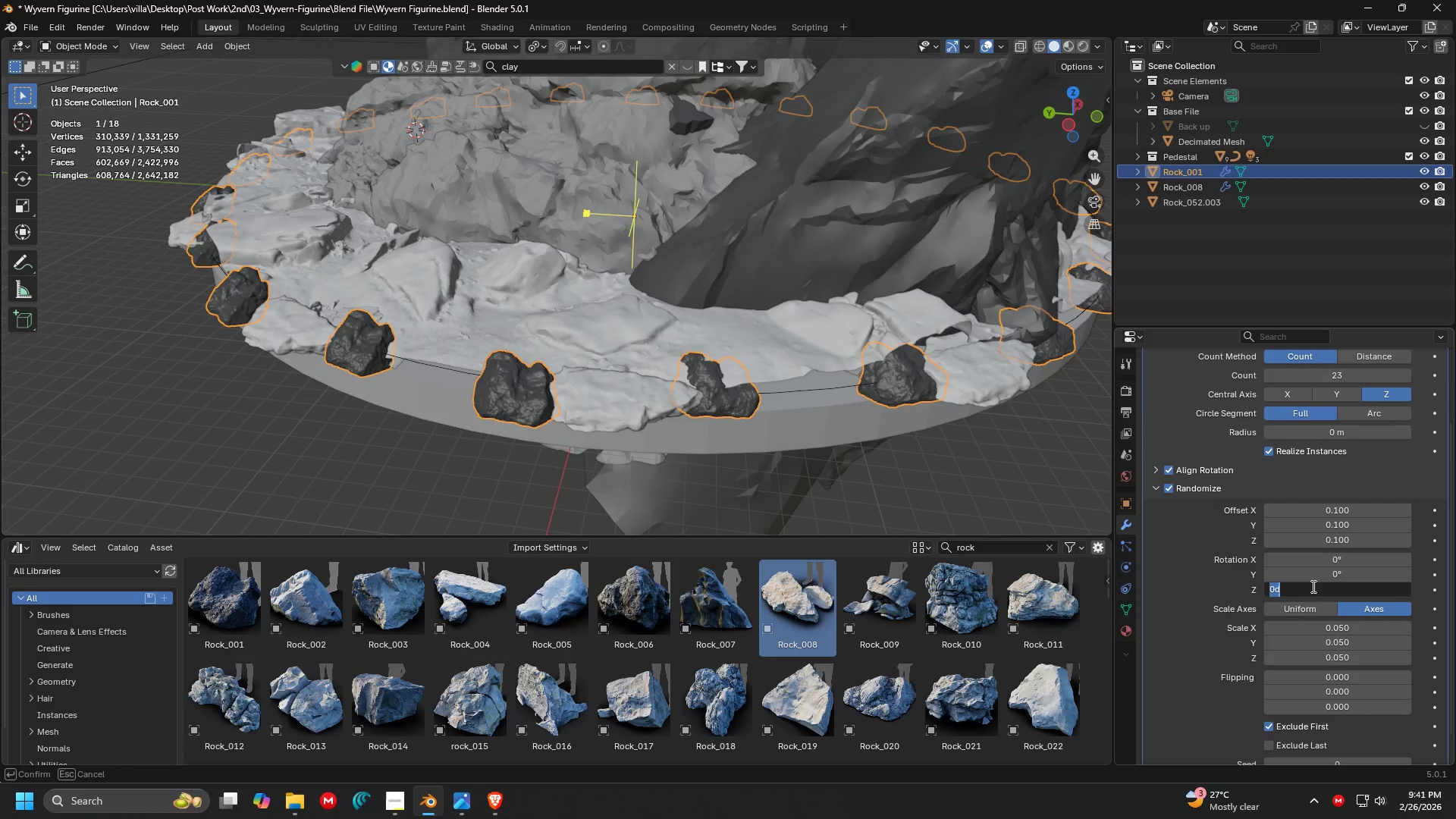 
key(5)
 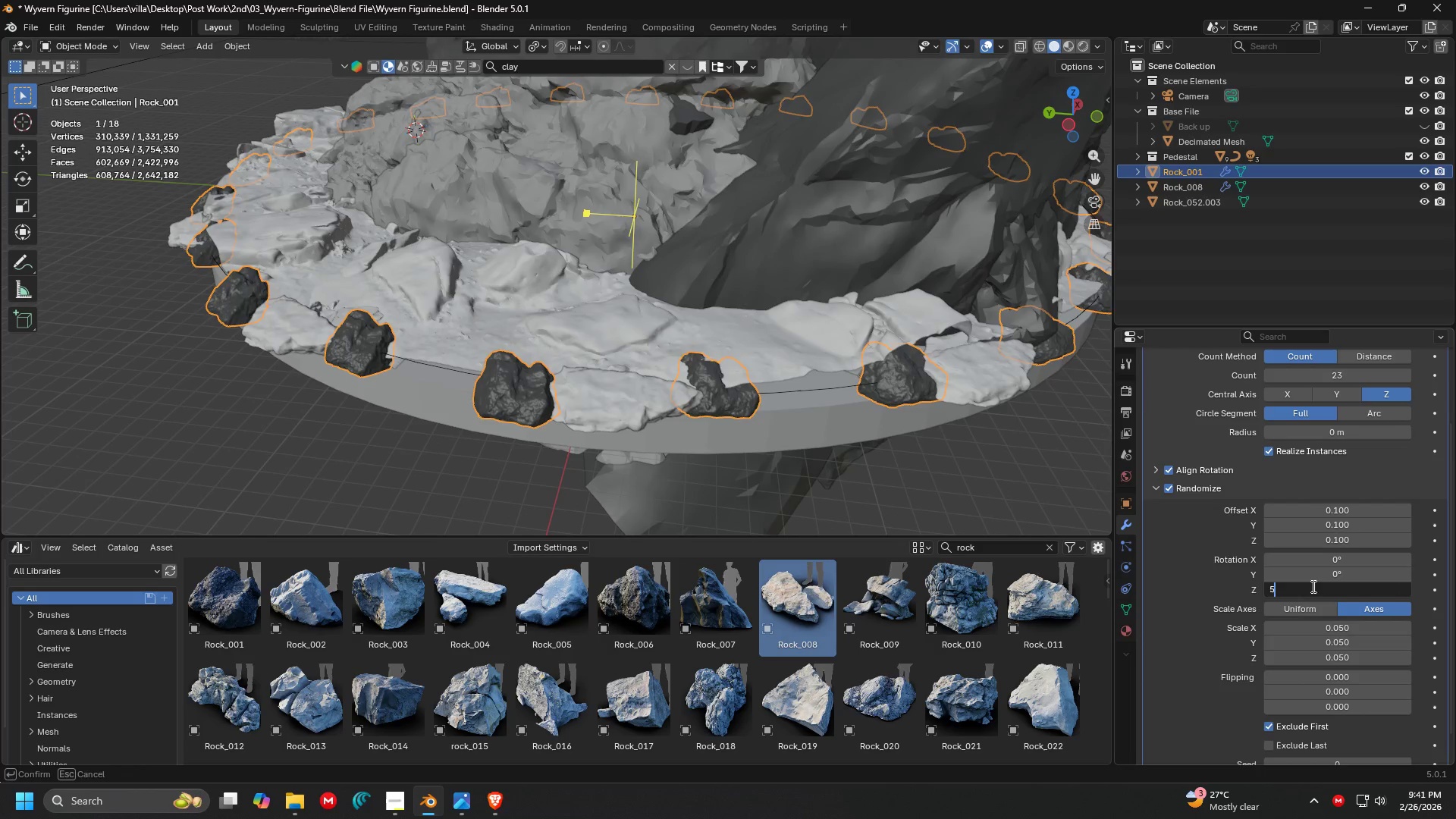 
key(Enter)
 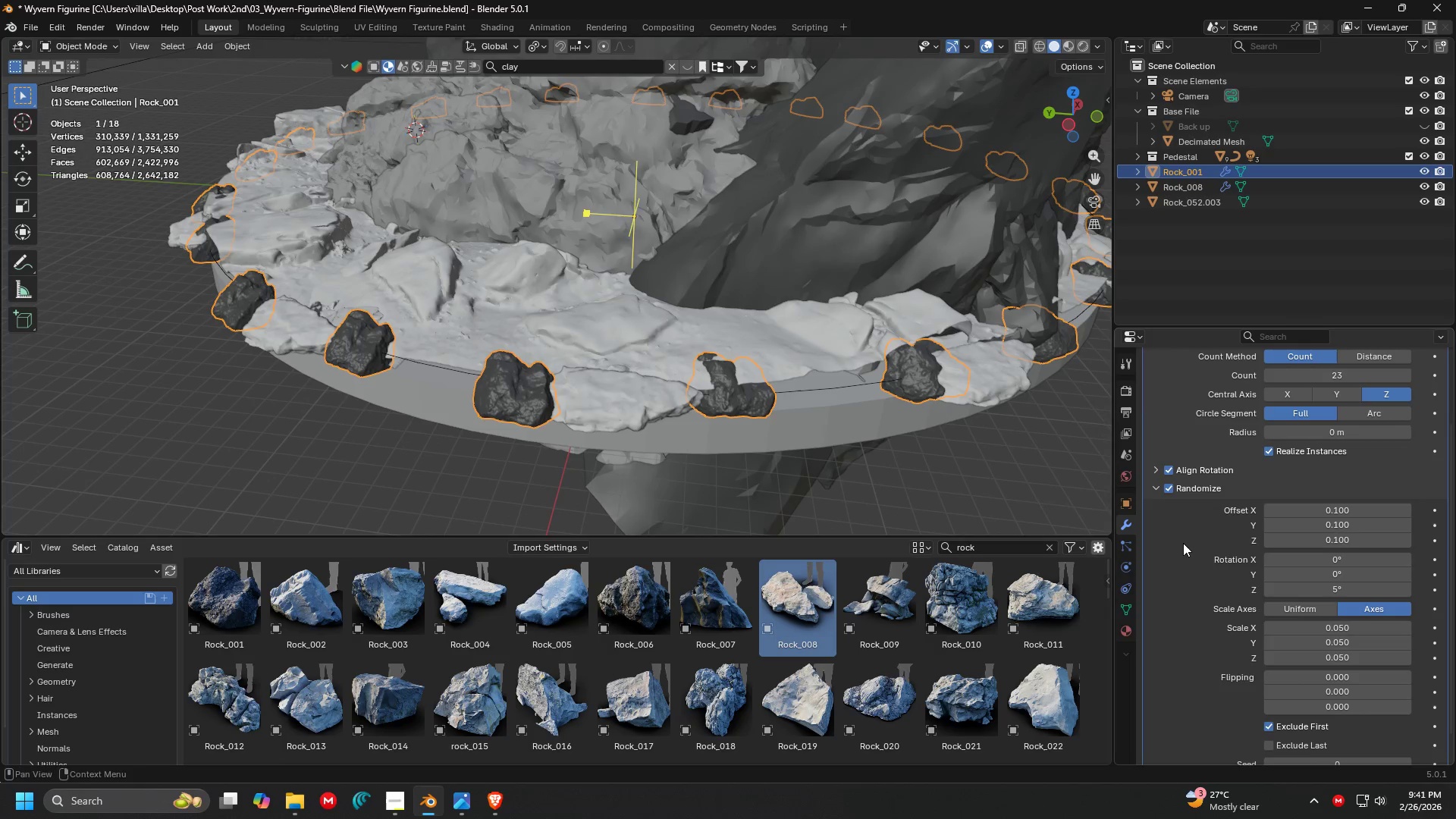 
scroll: coordinate [941, 485], scroll_direction: down, amount: 1.0
 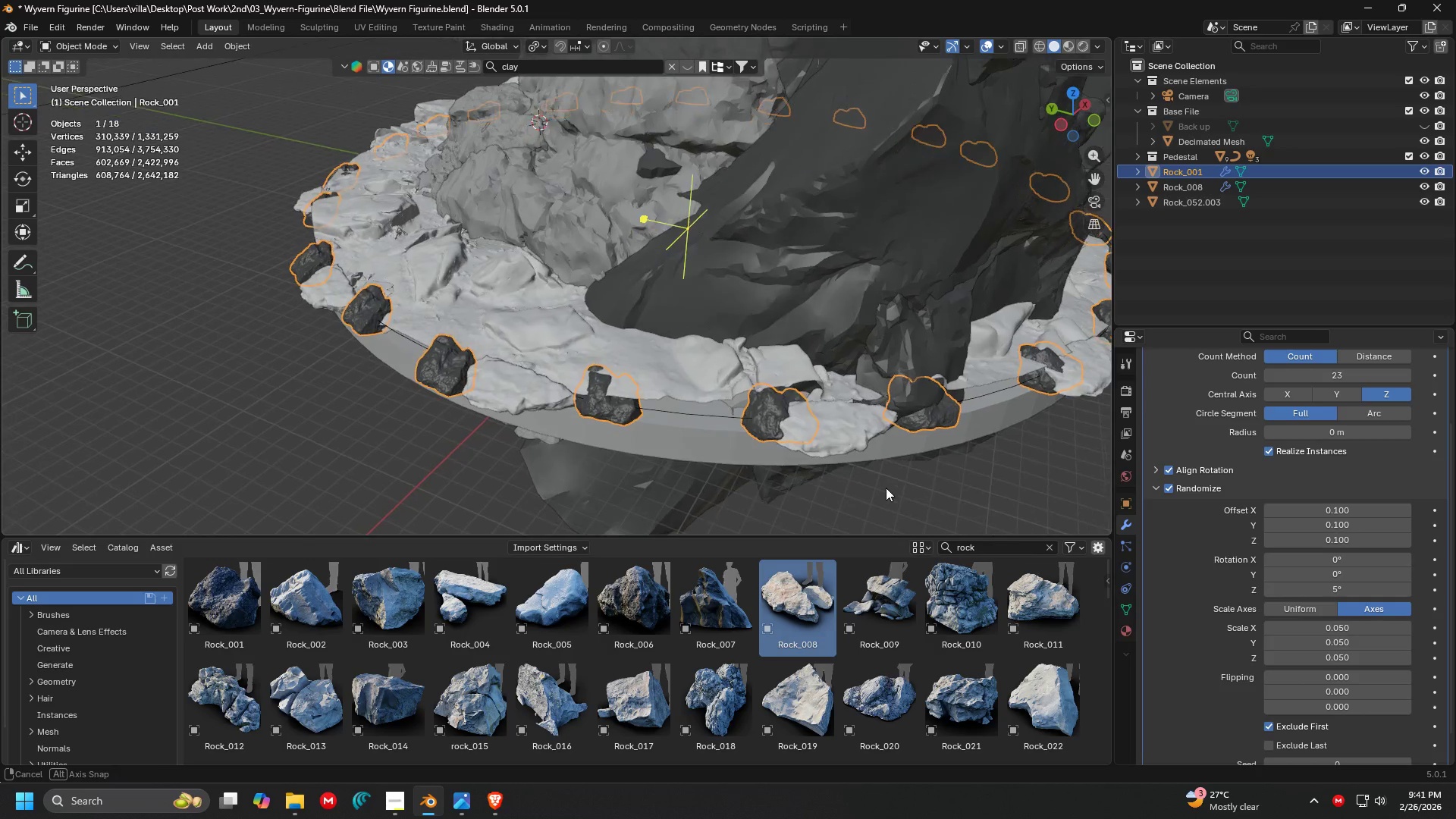 
key(Shift+ShiftLeft)
 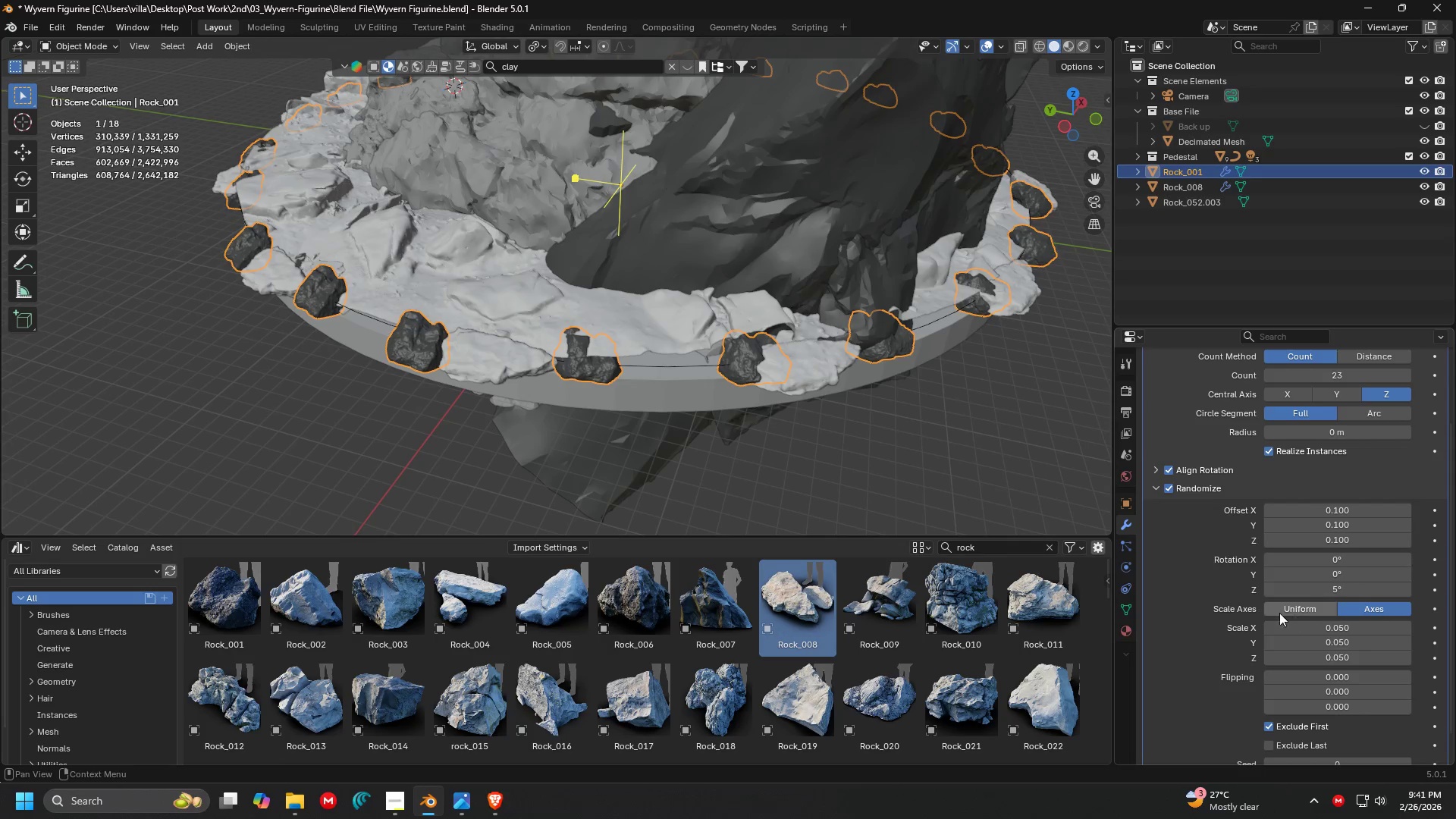 
key(Shift+ShiftLeft)
 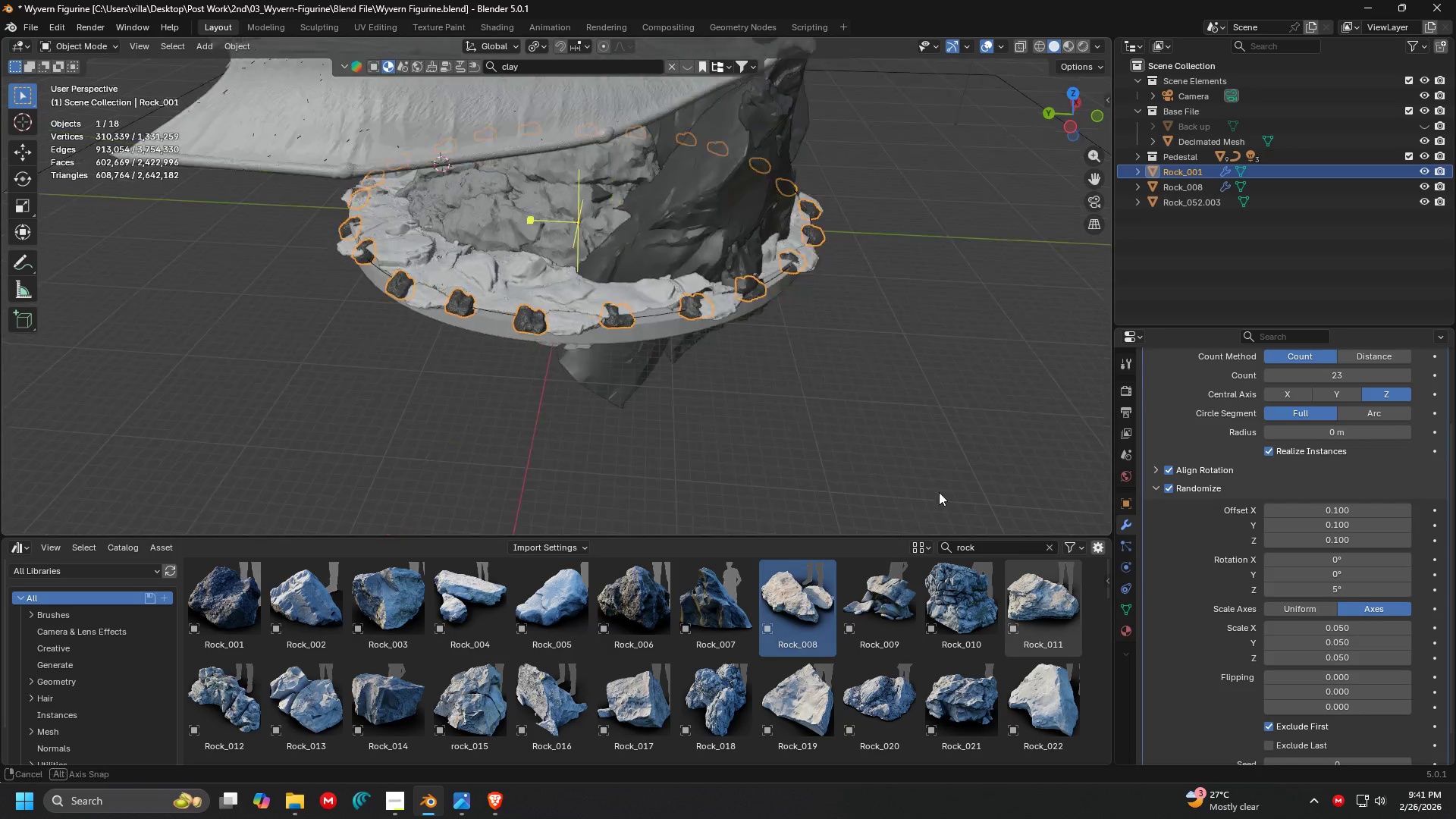 
scroll: coordinate [886, 494], scroll_direction: down, amount: 3.0
 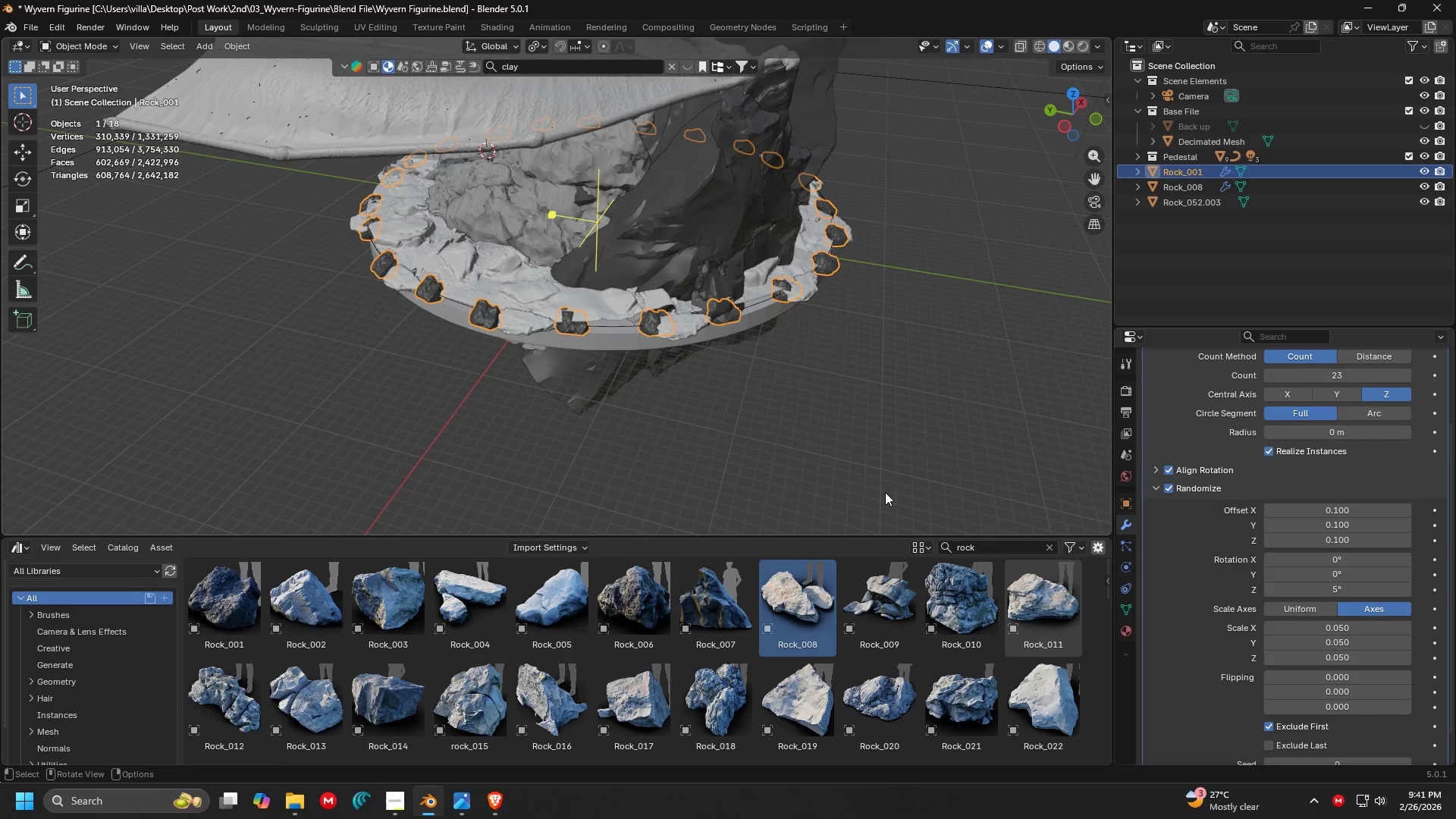 
key(Shift+ShiftLeft)
 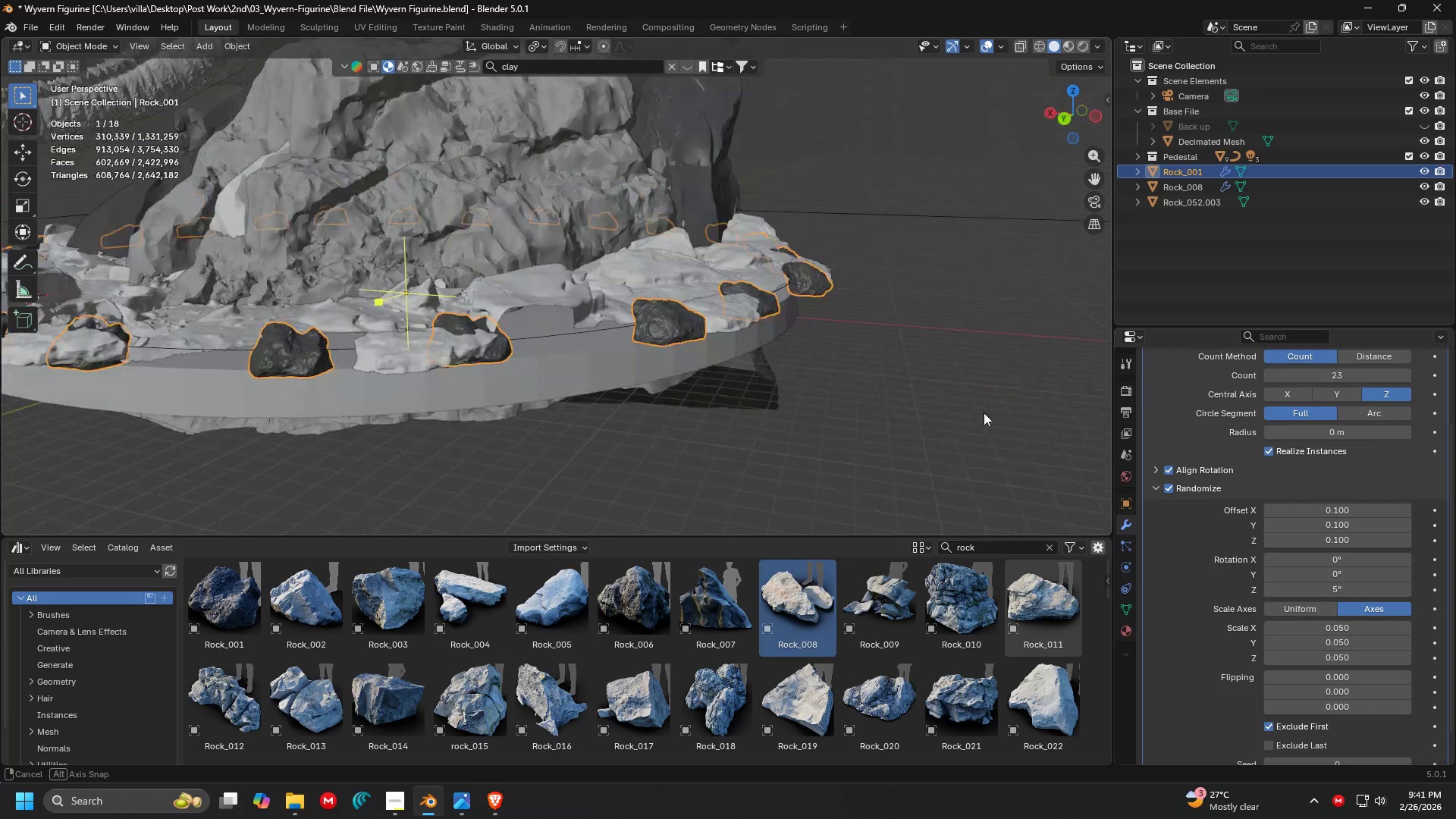 
scroll: coordinate [994, 477], scroll_direction: up, amount: 3.0
 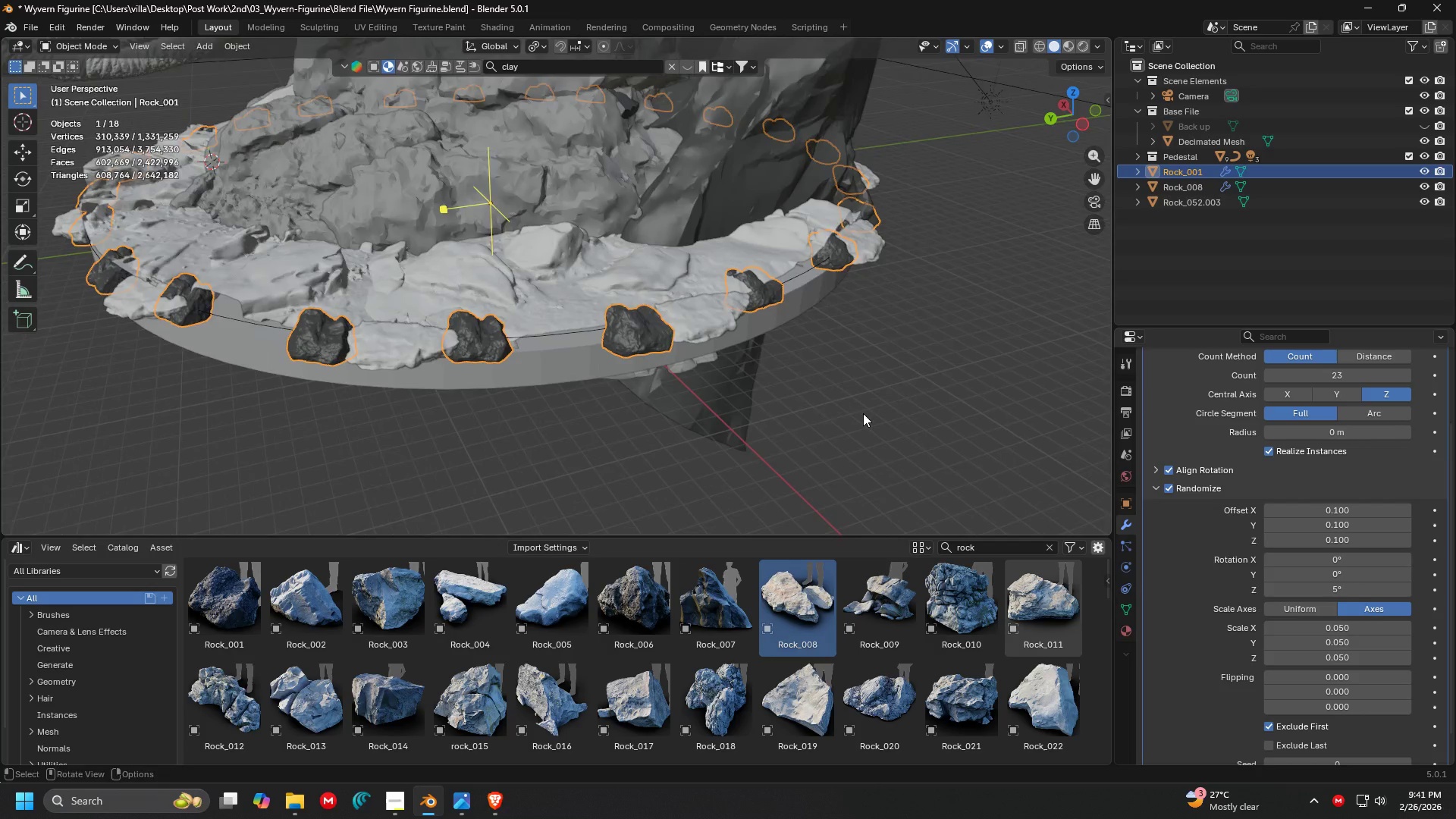 
key(Shift+ShiftLeft)
 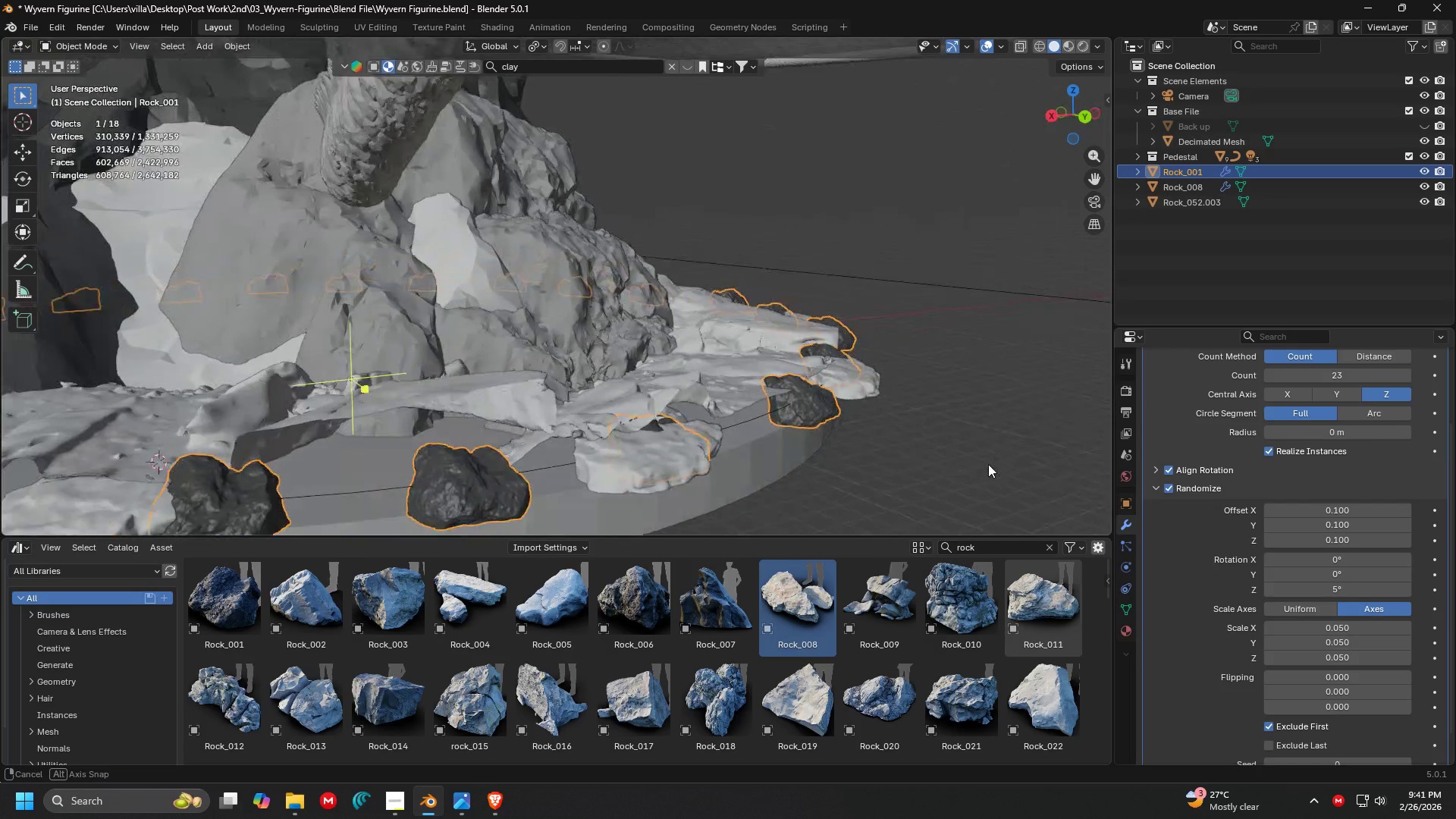 
key(Shift+ShiftLeft)
 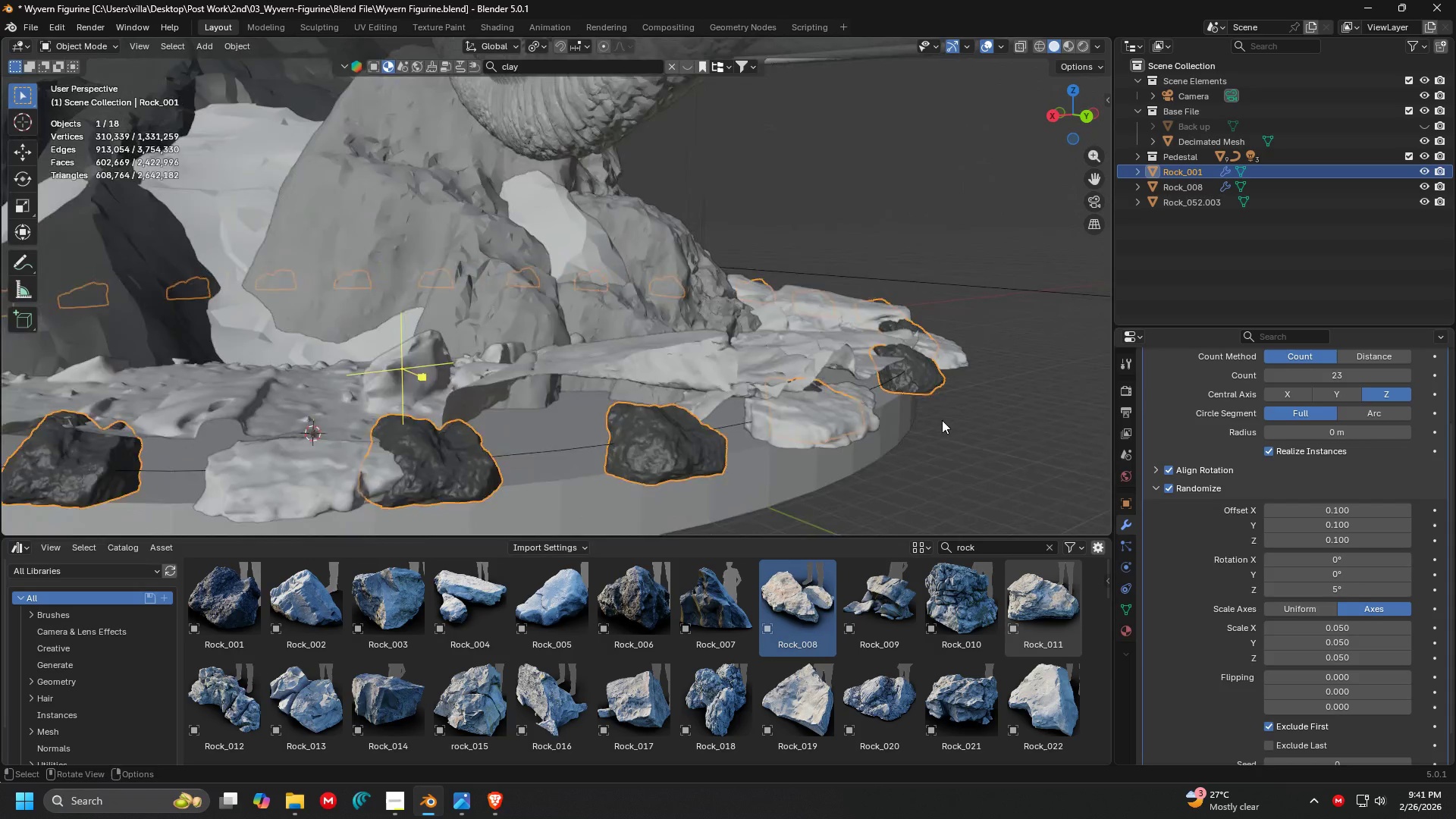 
scroll: coordinate [942, 420], scroll_direction: down, amount: 2.0
 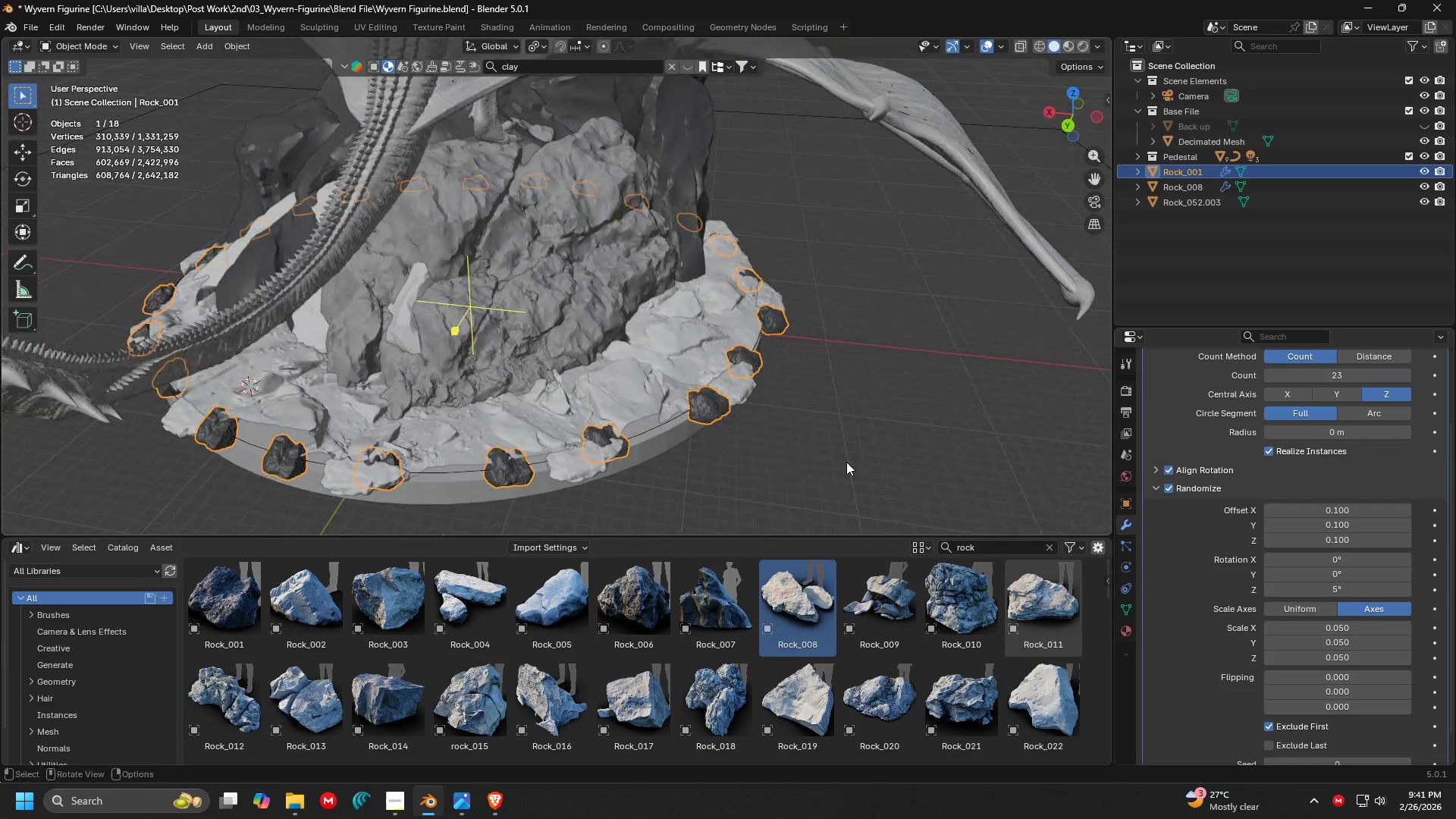 
key(Shift+ShiftLeft)
 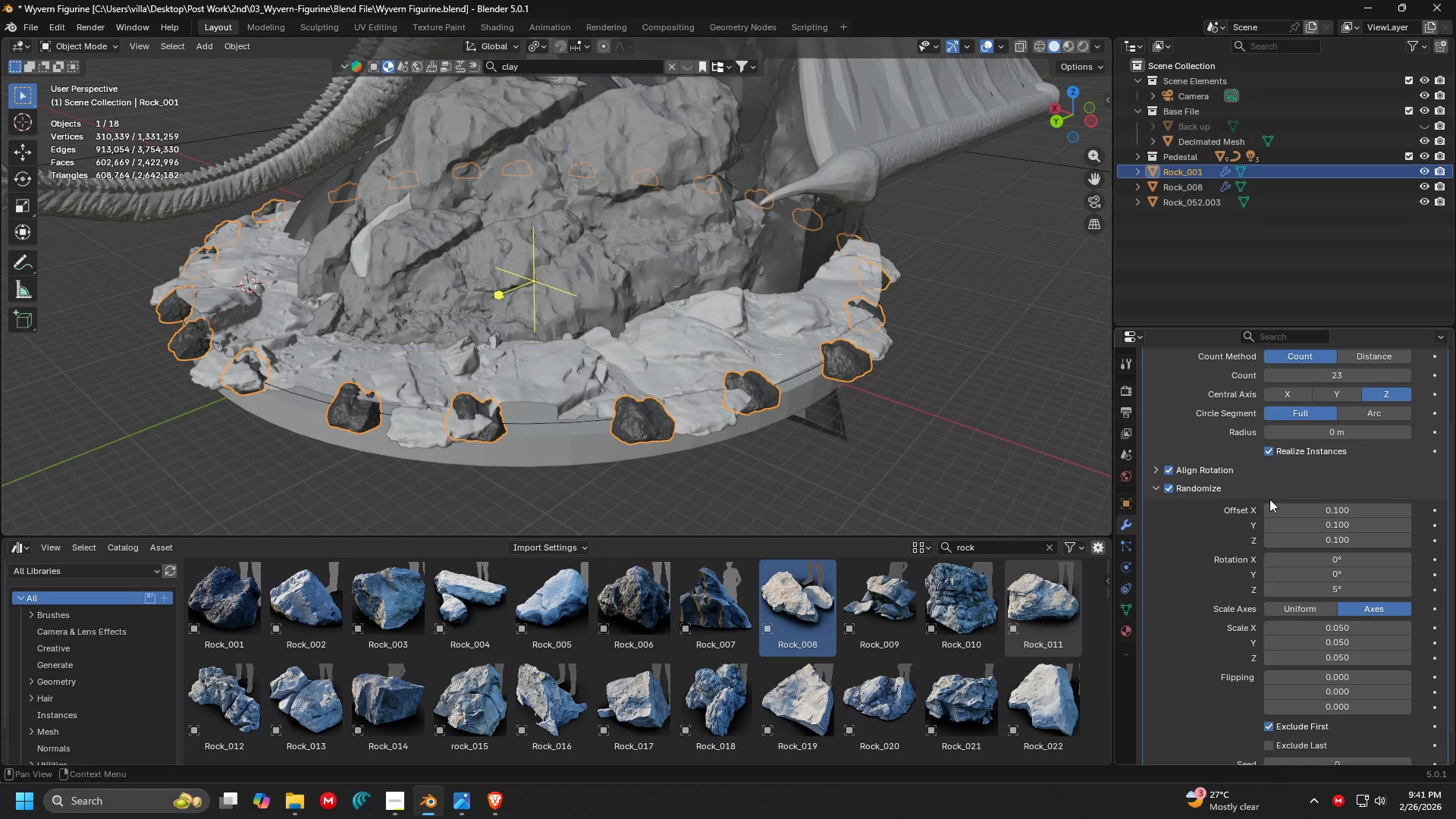 
scroll: coordinate [1262, 500], scroll_direction: up, amount: 6.0
 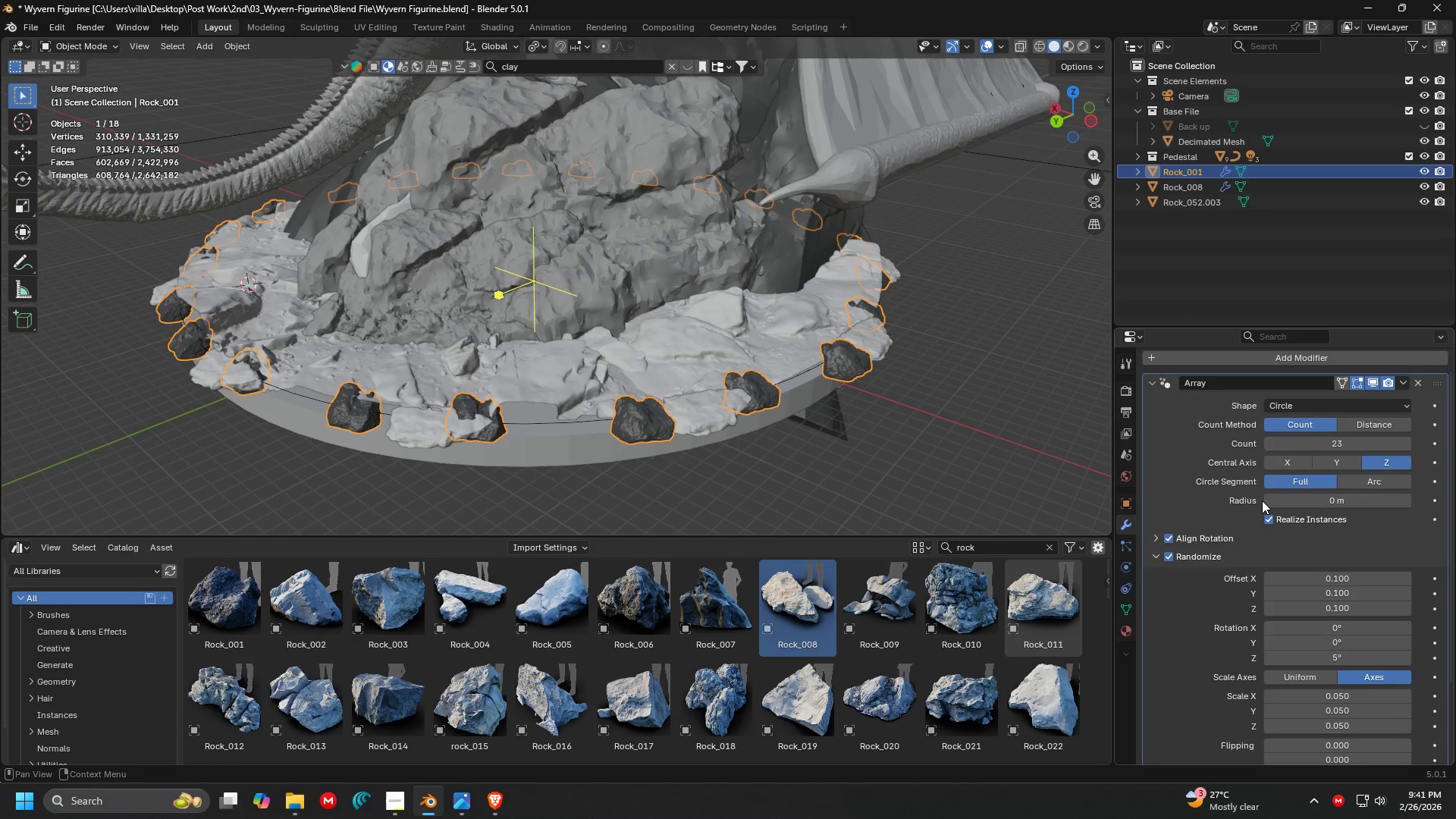 
scroll: coordinate [1262, 500], scroll_direction: down, amount: 7.0
 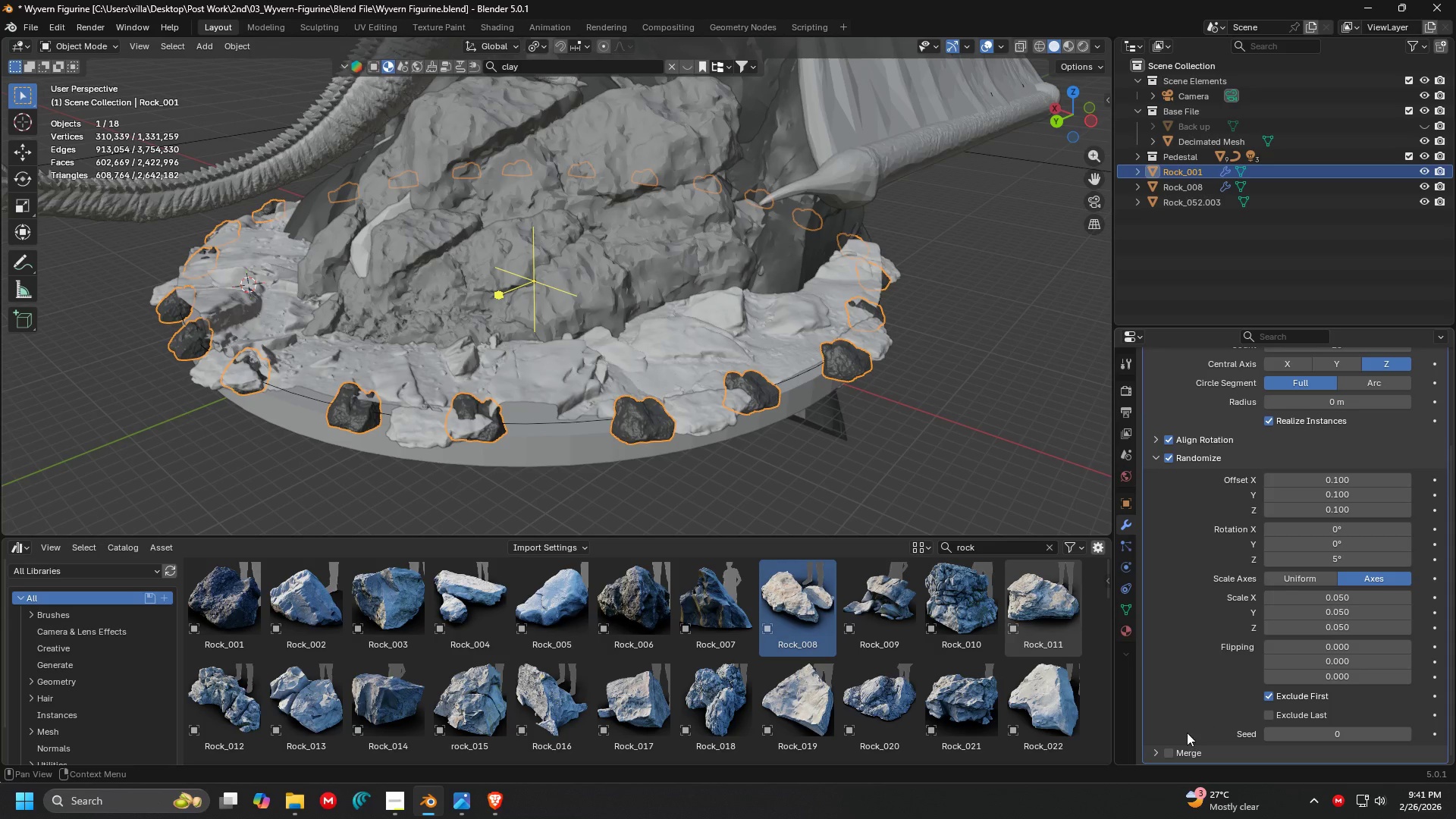 
left_click([1153, 755])
 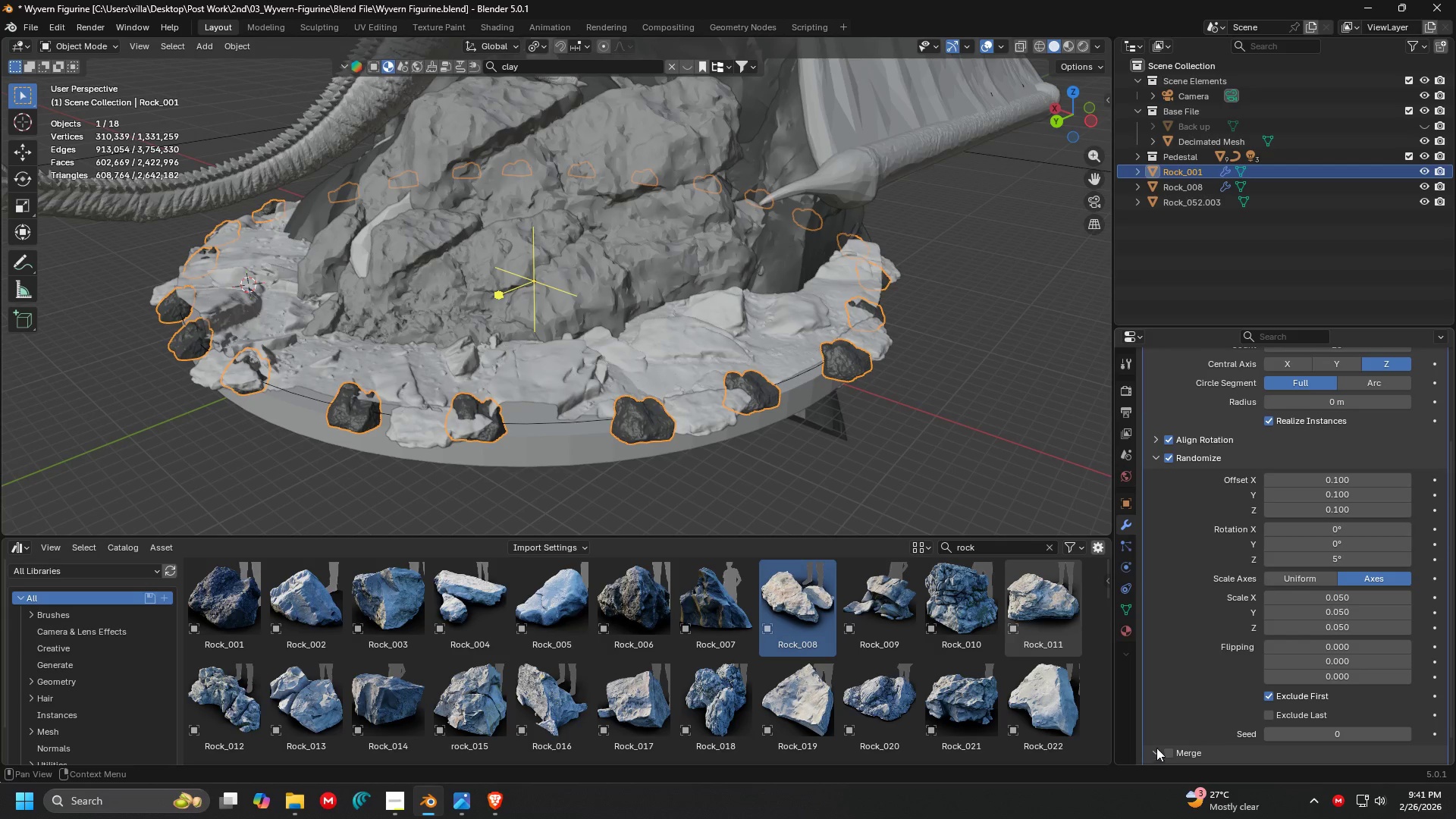 
scroll: coordinate [1163, 725], scroll_direction: down, amount: 6.0
 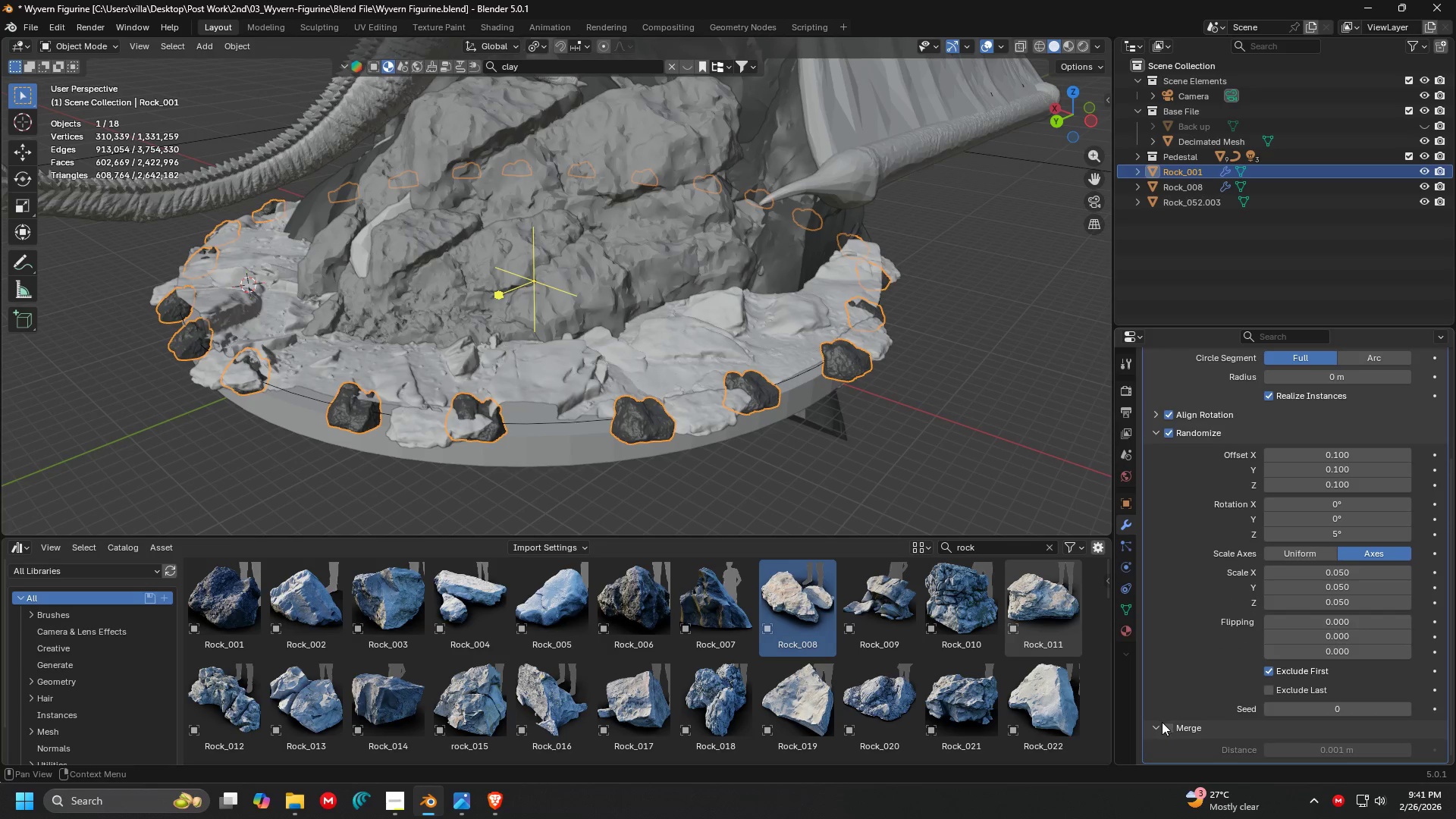 
left_click([1156, 725])
 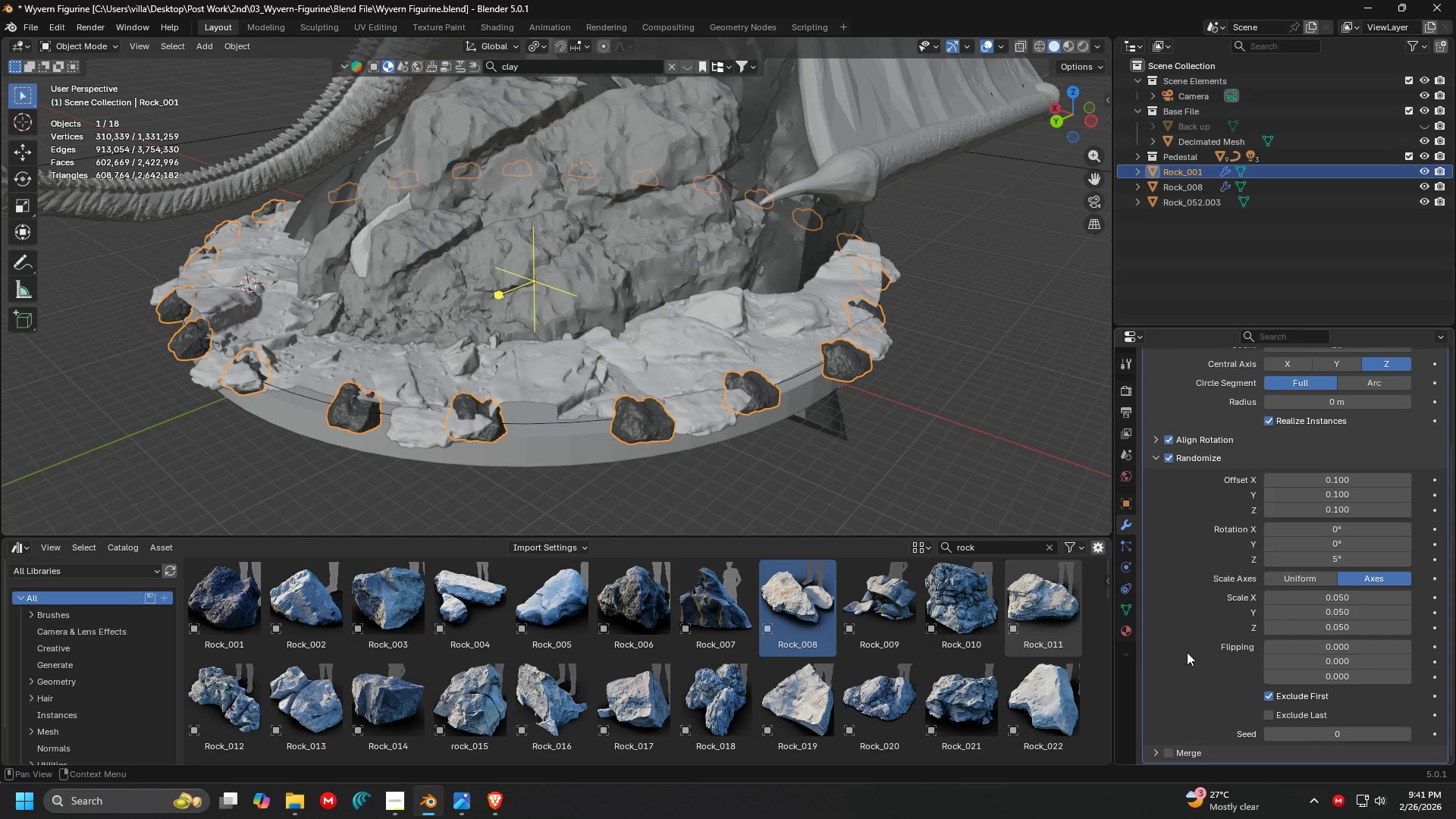 
scroll: coordinate [1198, 632], scroll_direction: up, amount: 4.0
 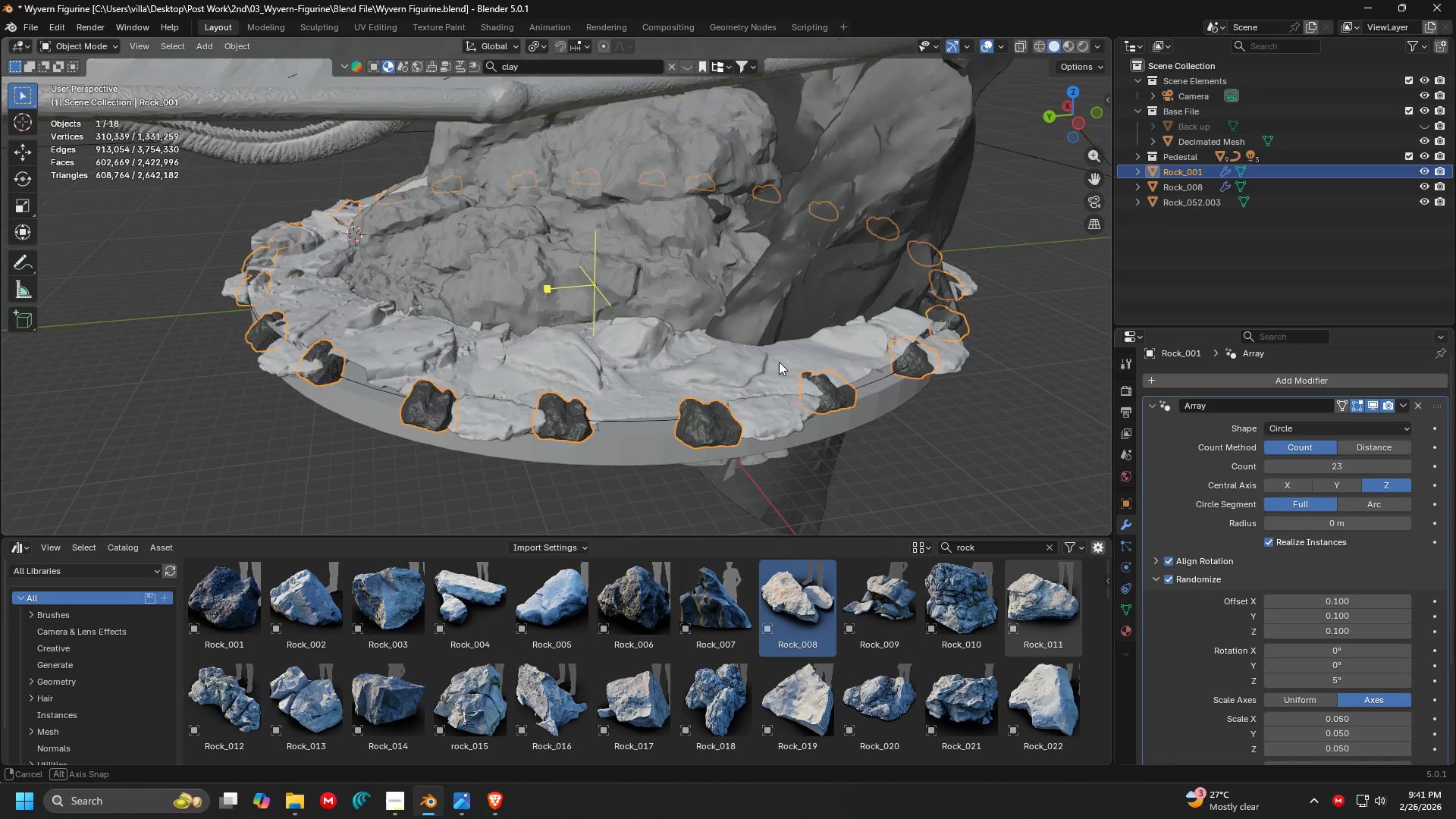 
scroll: coordinate [786, 379], scroll_direction: down, amount: 1.0
 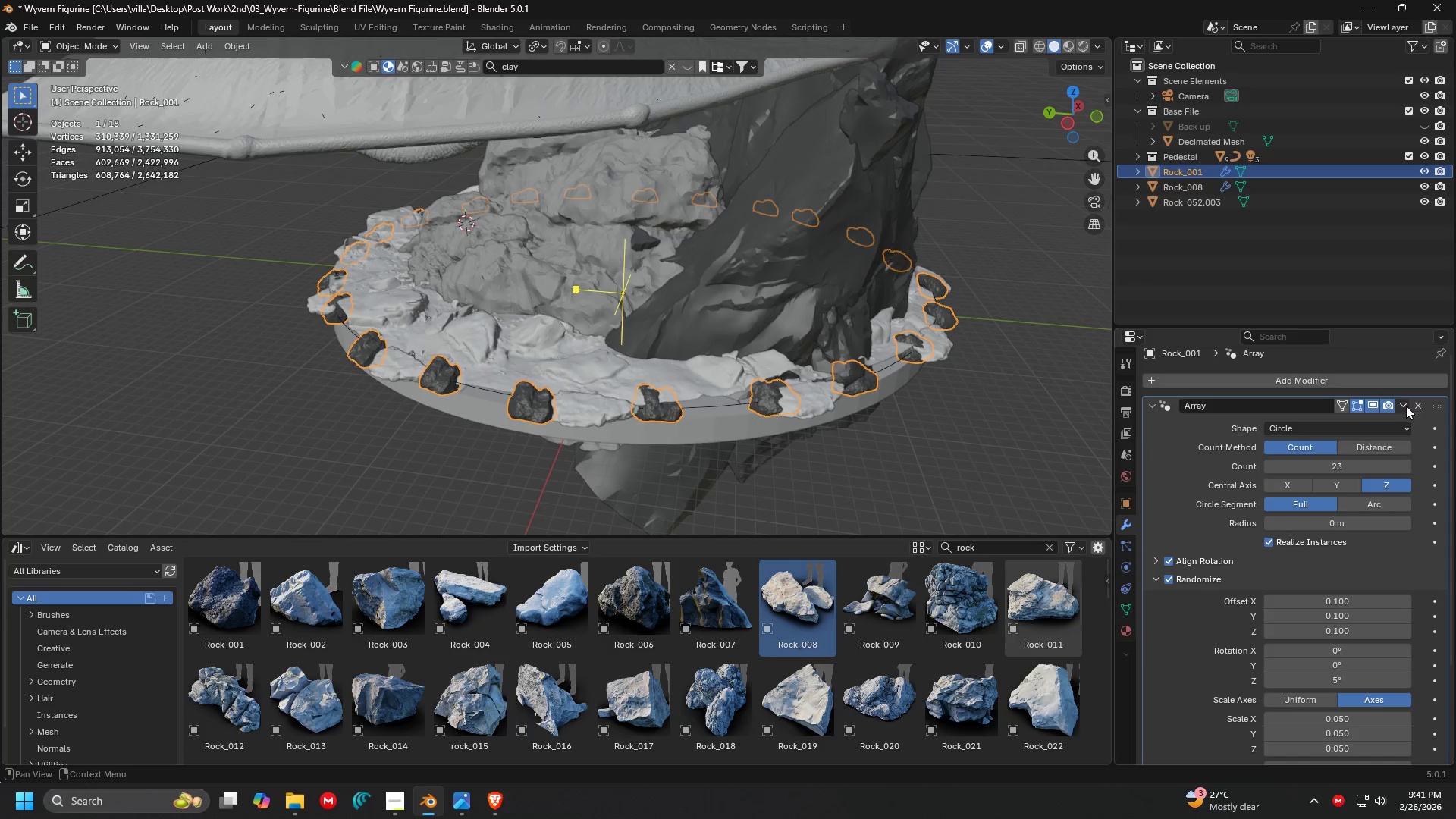 
double_click([1379, 418])
 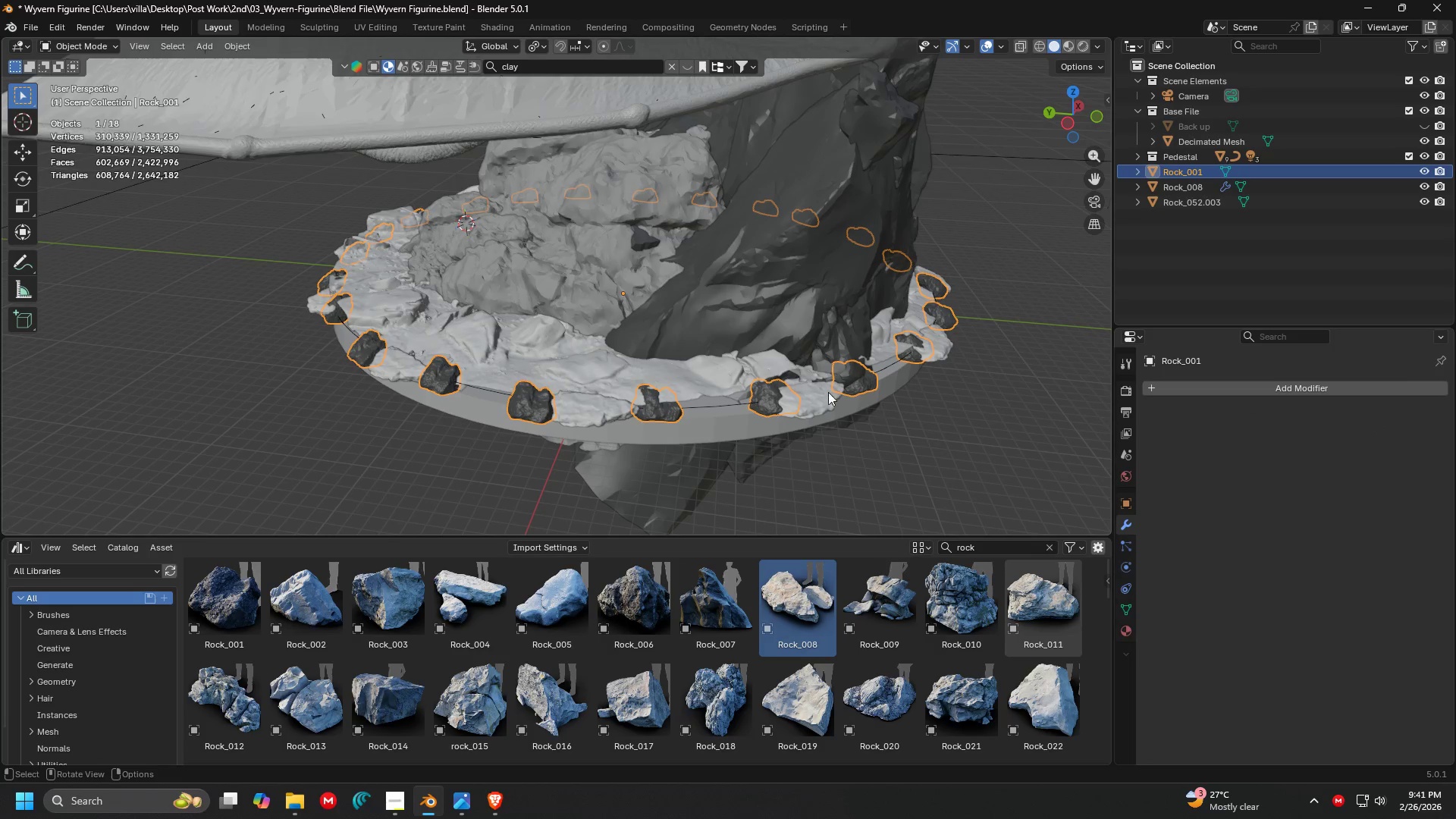 
left_click([776, 397])
 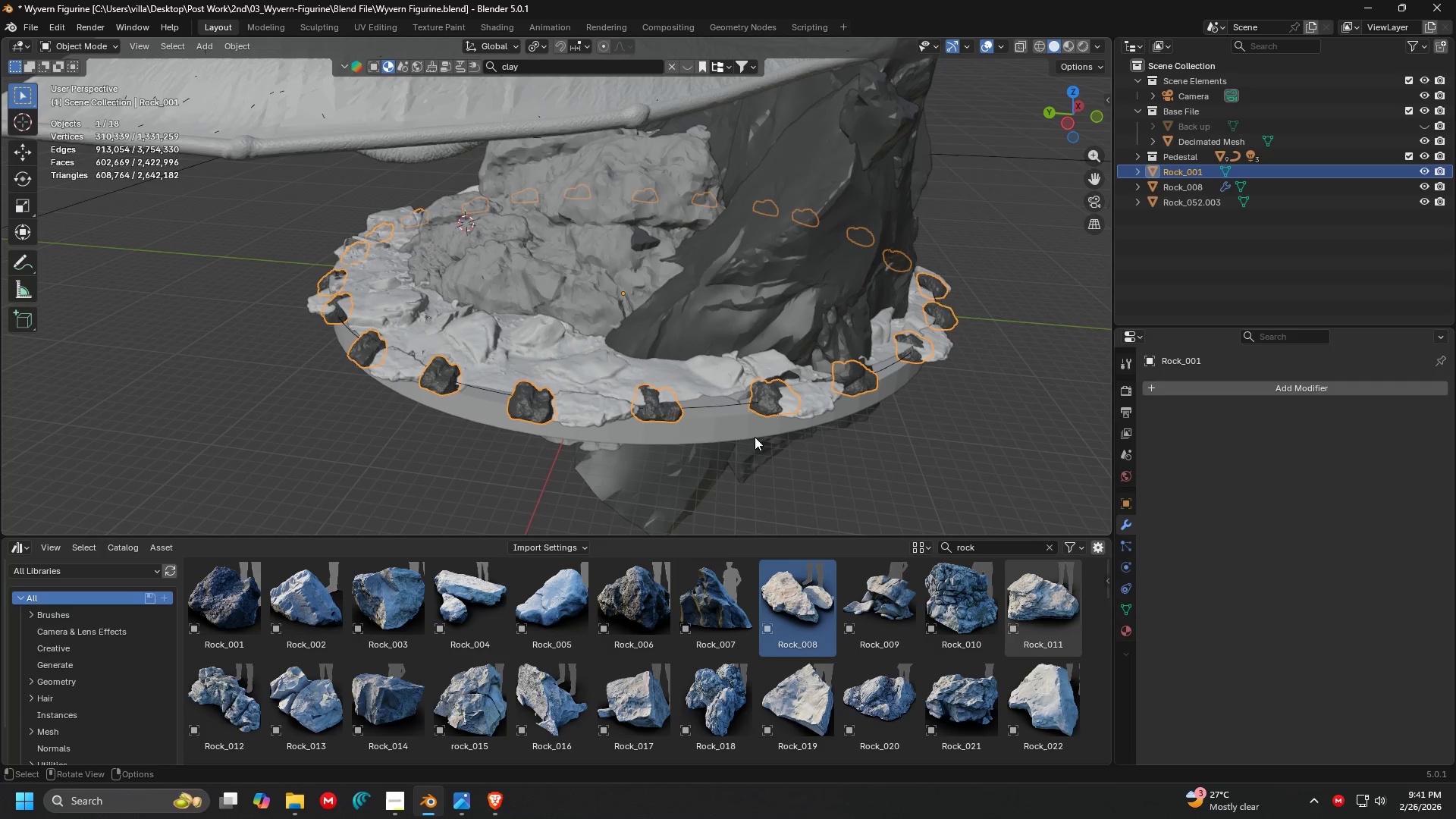 
key(Tab)
 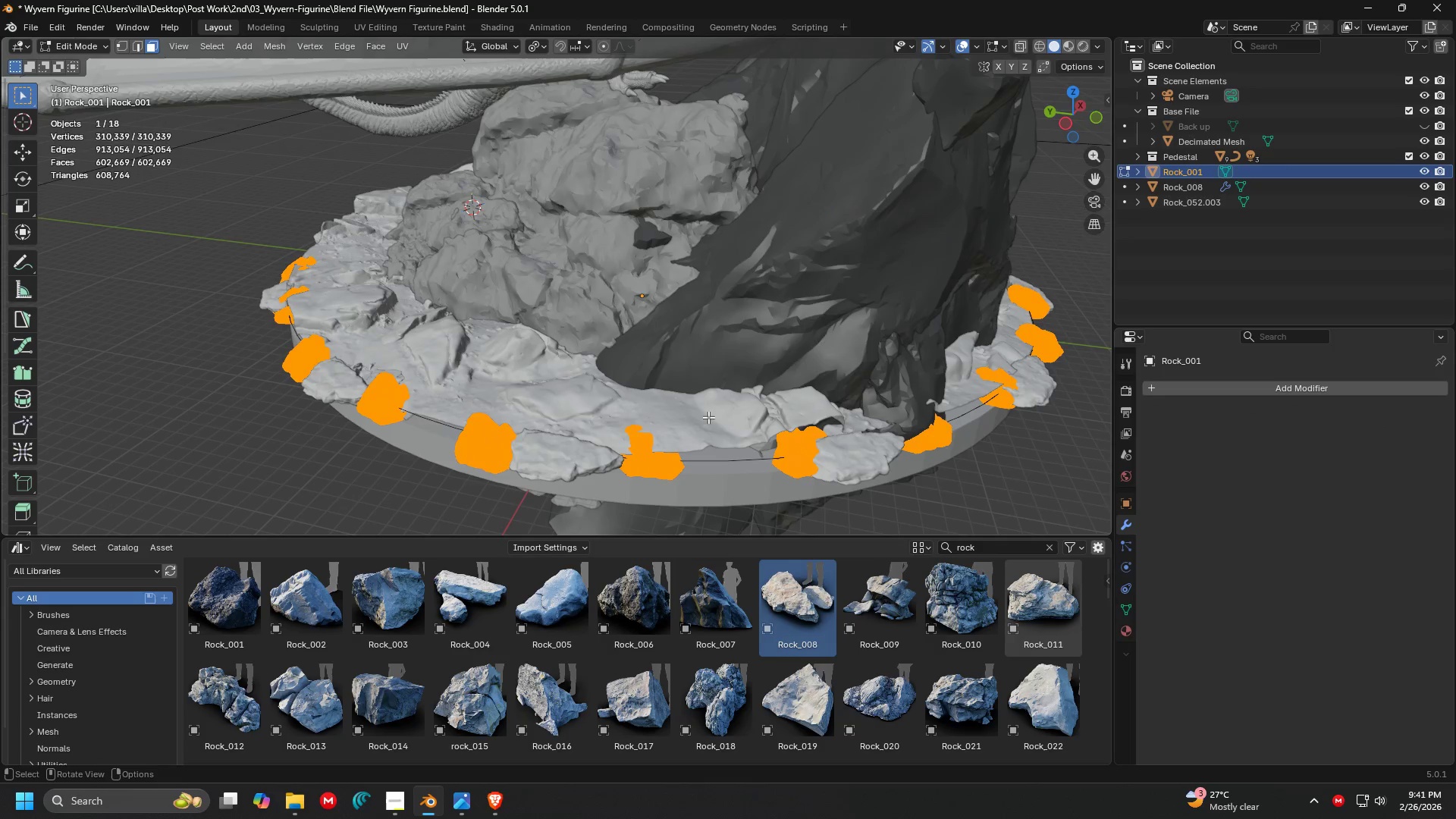 
scroll: coordinate [749, 431], scroll_direction: up, amount: 1.0
 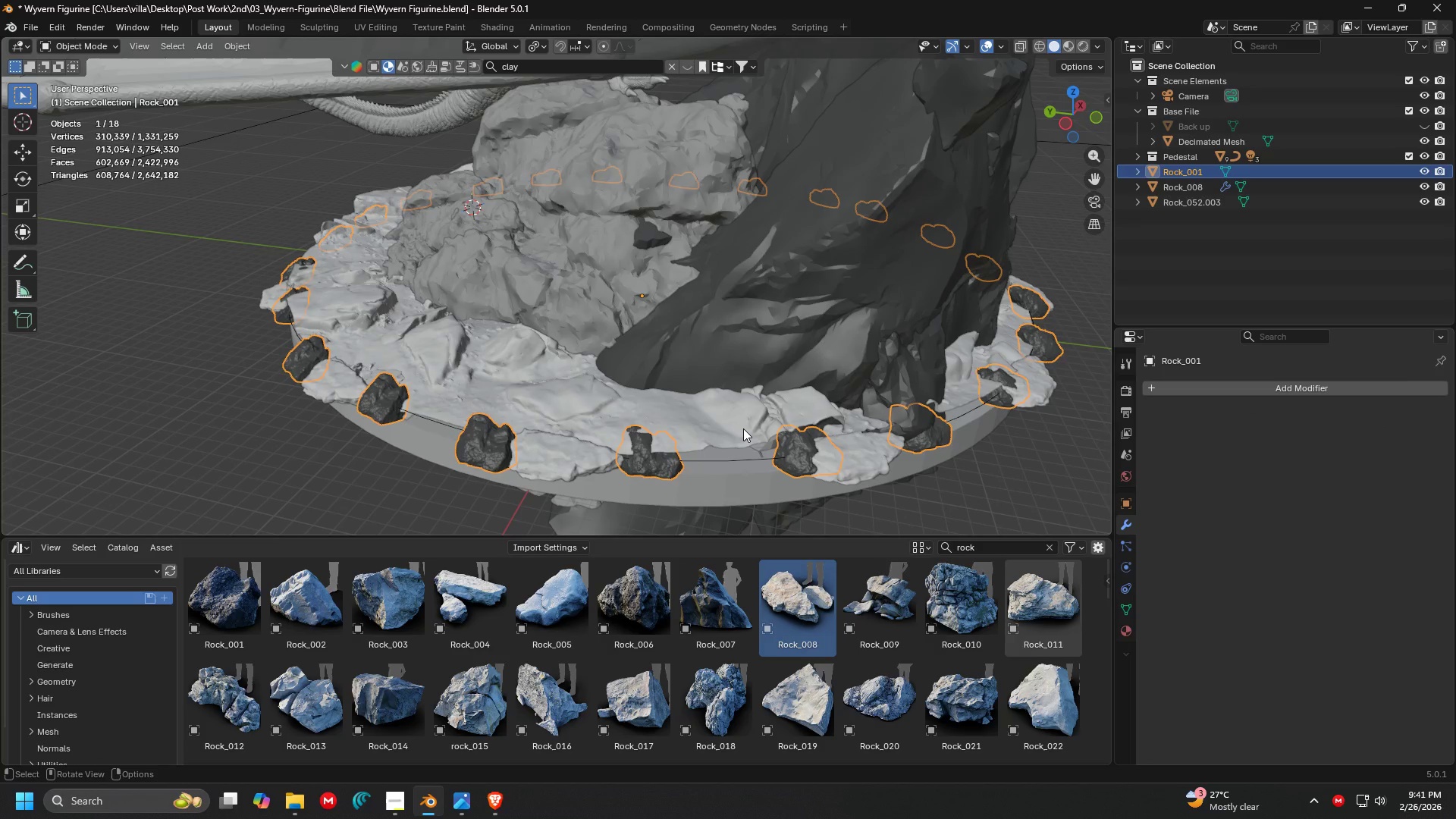 
type(ap)
 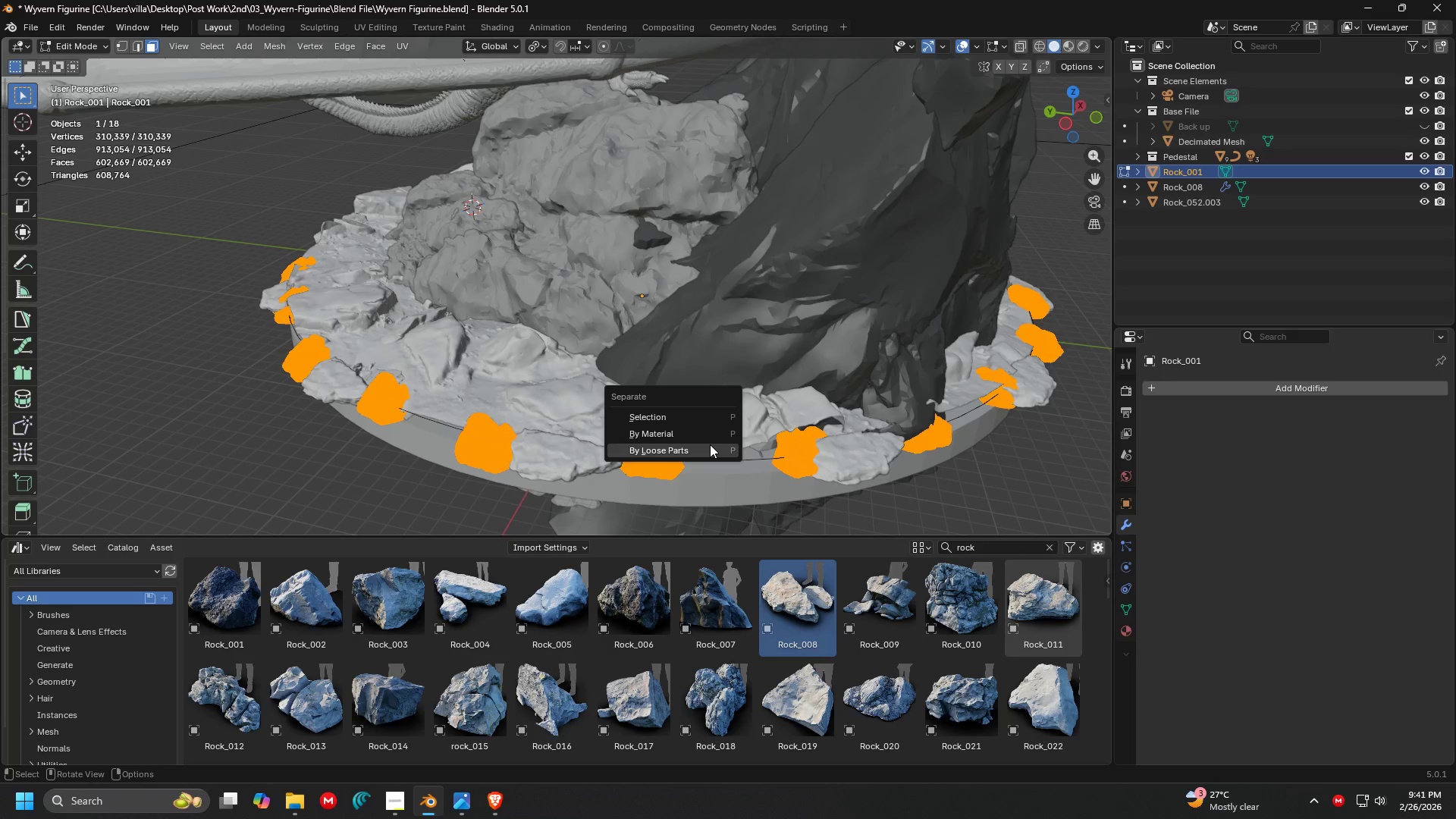 
left_click([710, 444])
 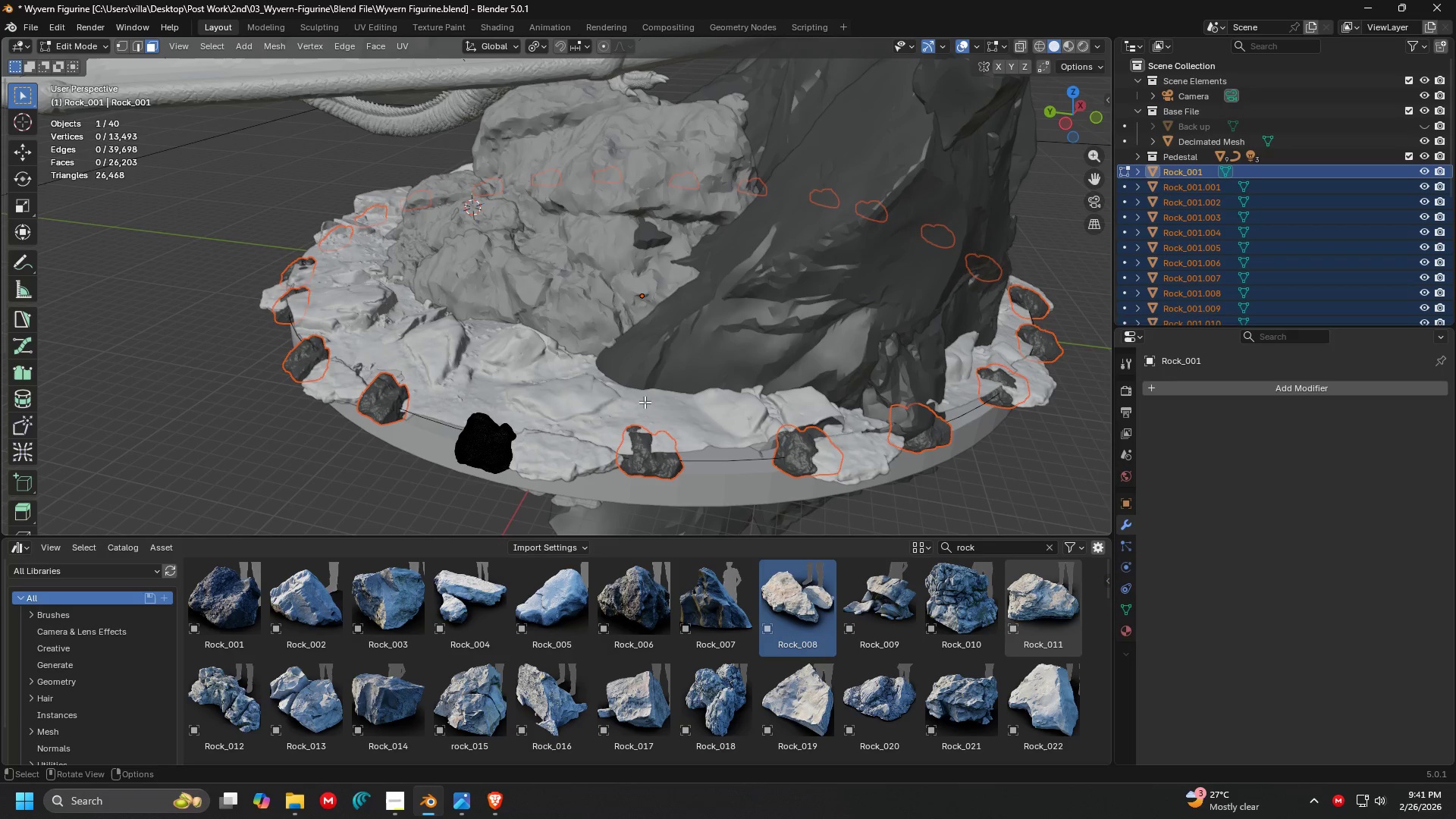 
left_click([614, 490])
 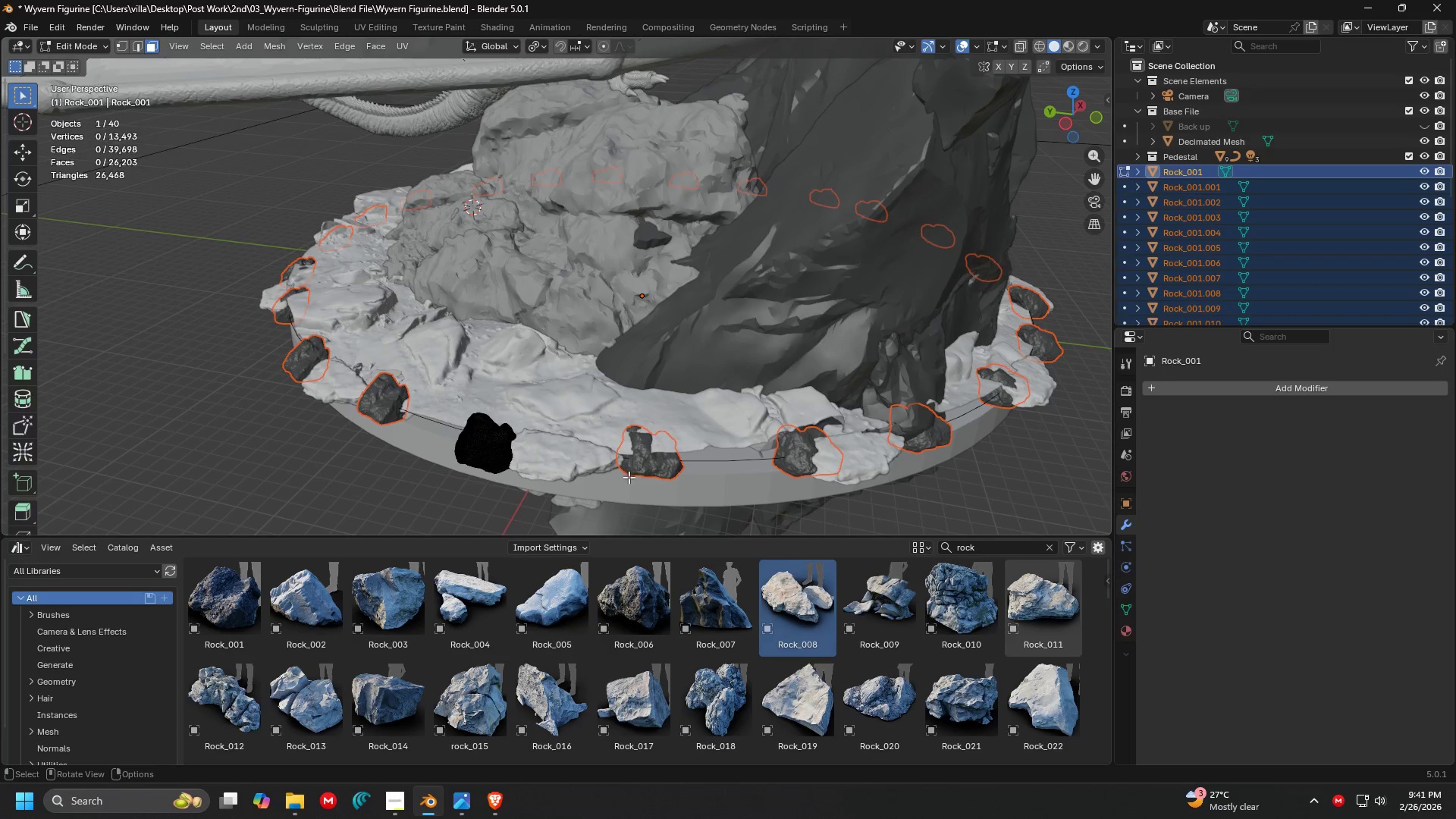 
key(Tab)
 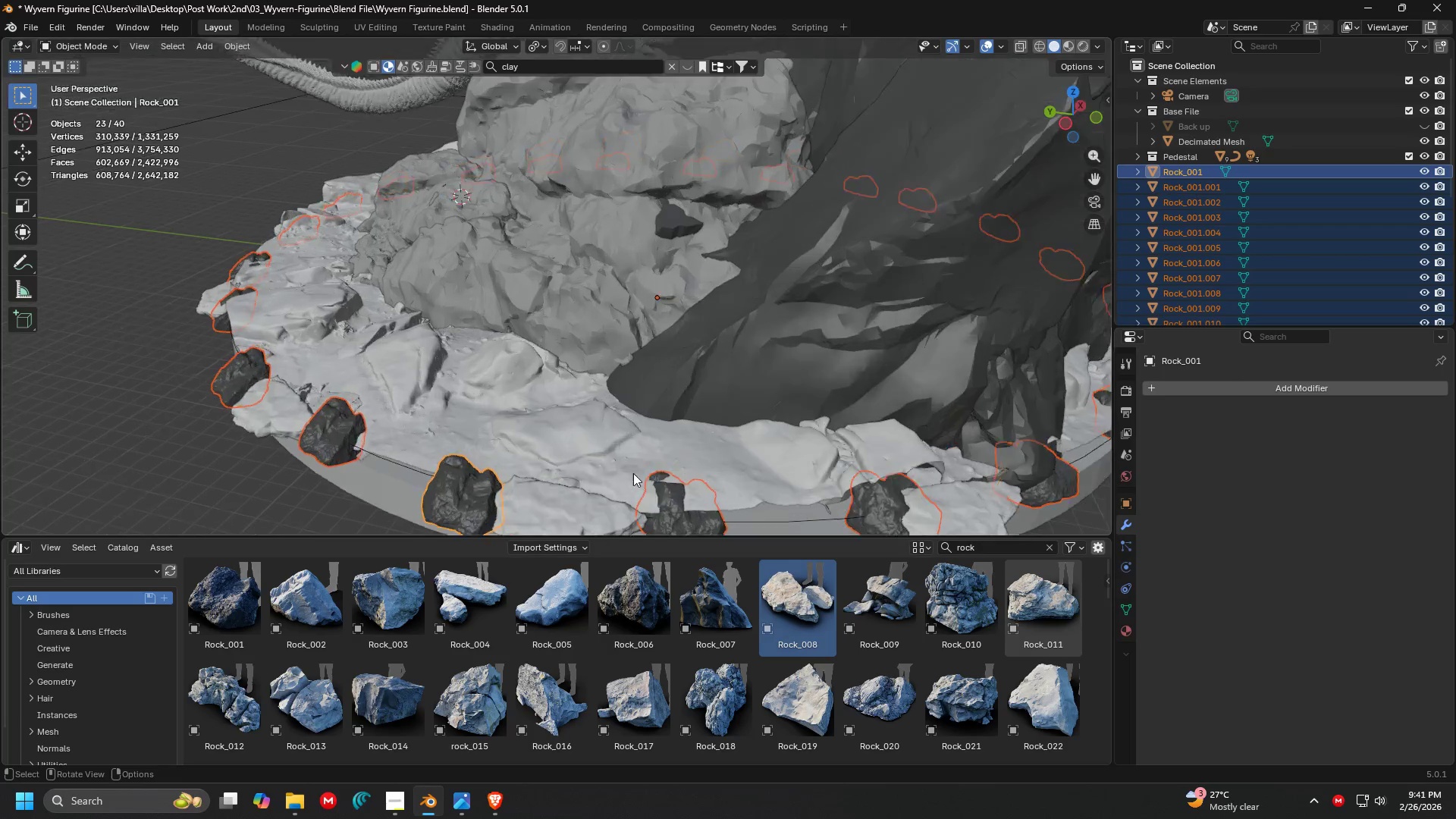 
key(Shift+ShiftLeft)
 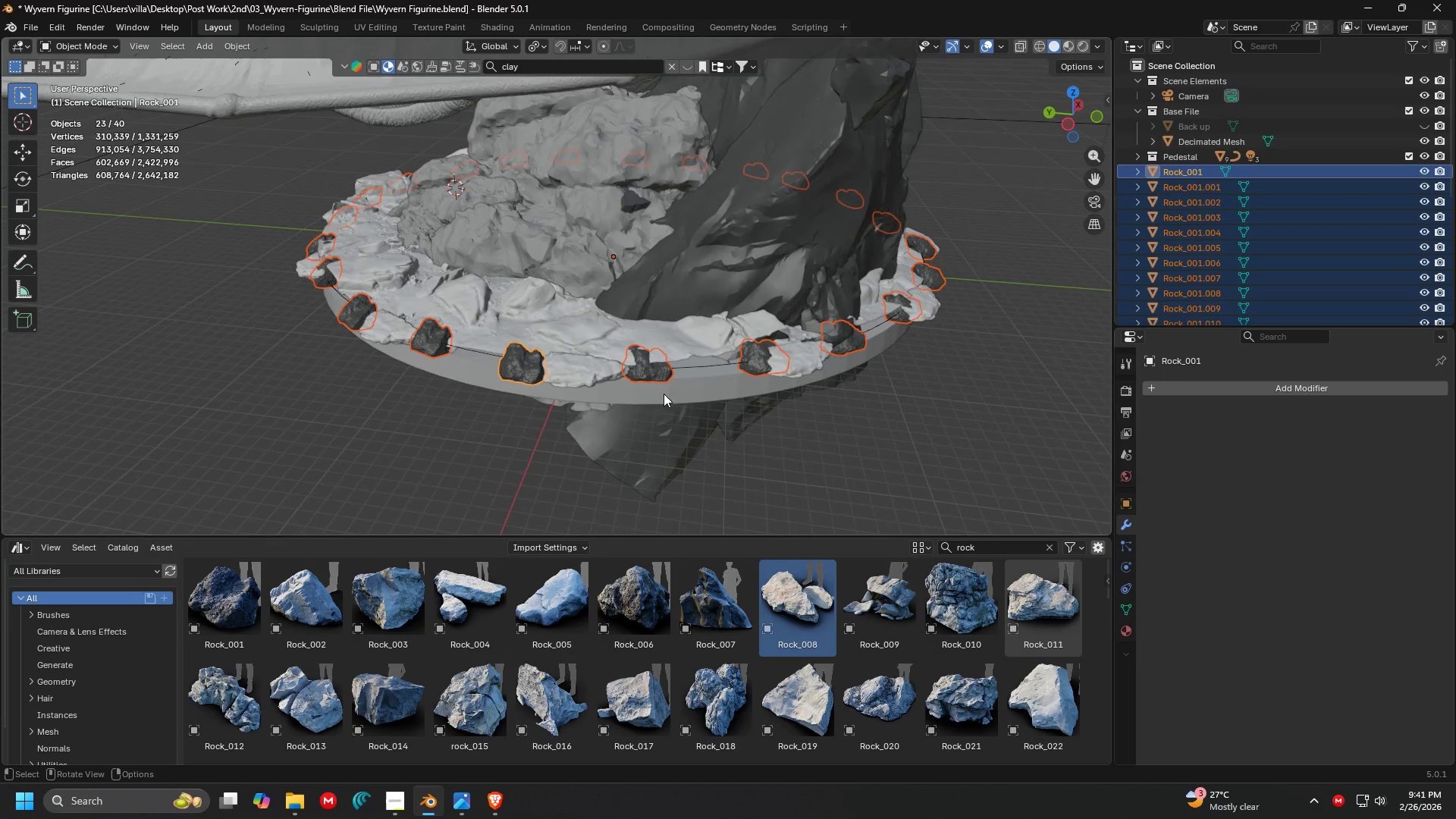 
scroll: coordinate [676, 459], scroll_direction: down, amount: 1.0
 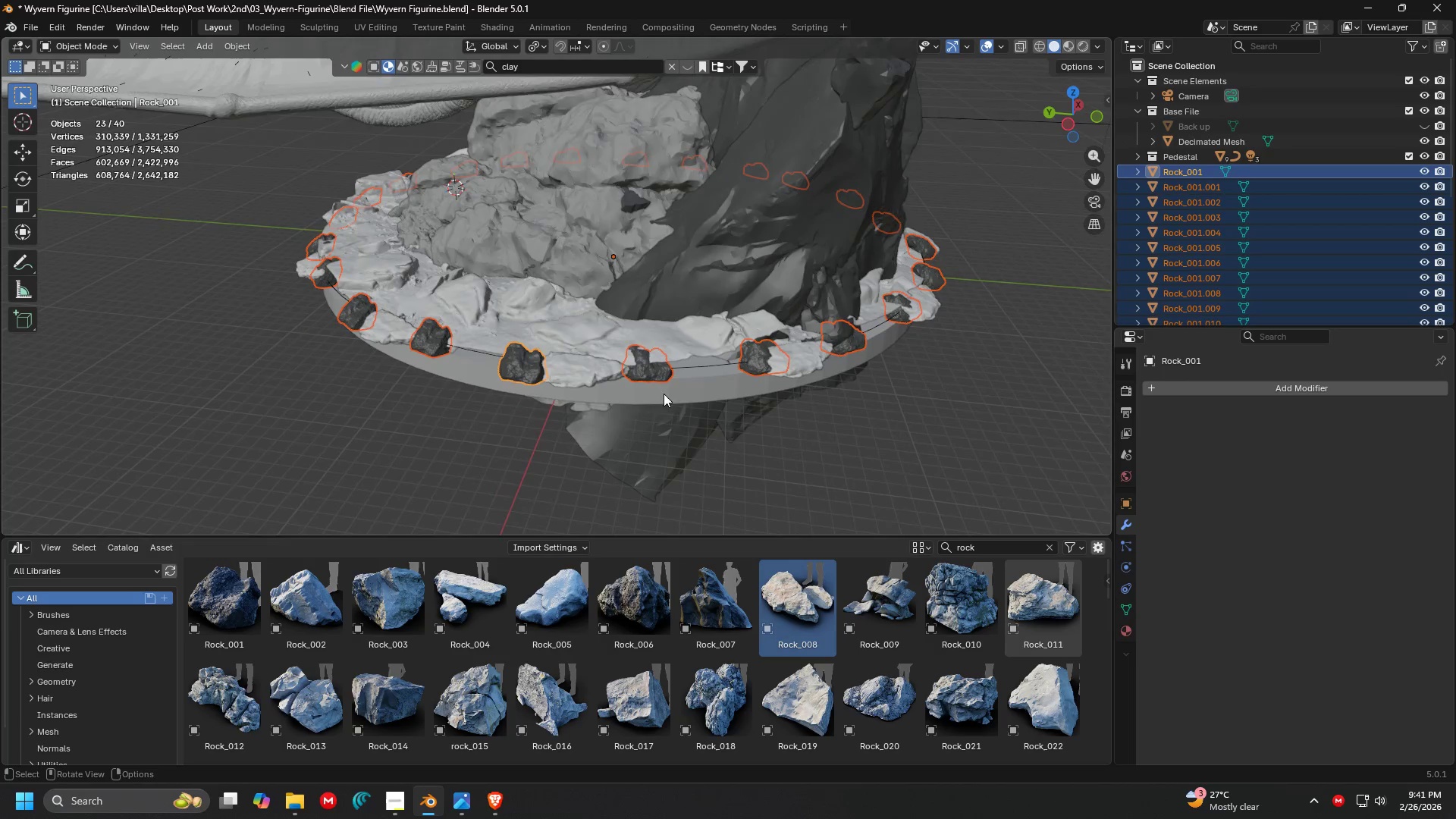 
left_click([658, 381])
 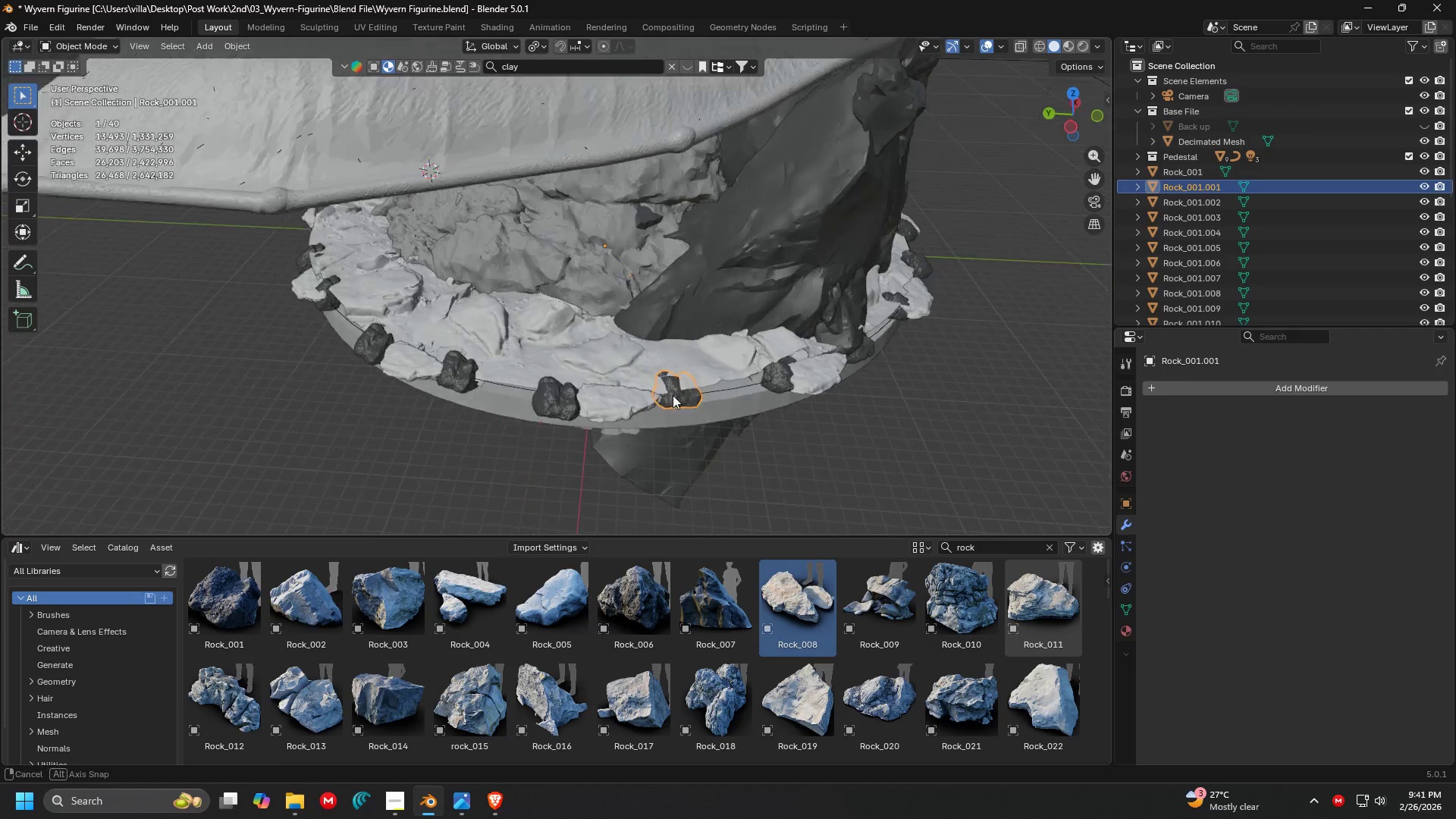 
key(Shift+ShiftLeft)
 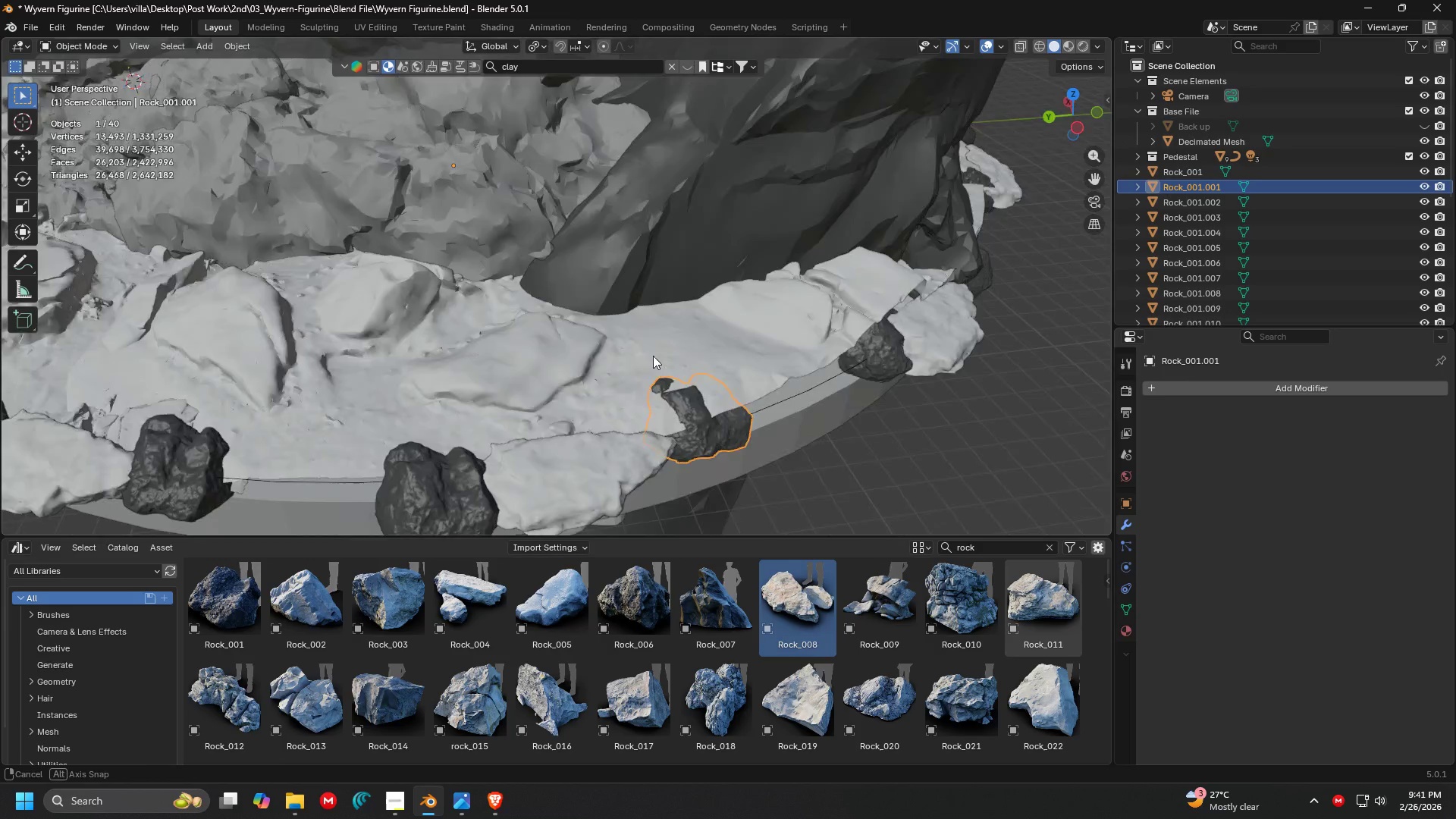 
scroll: coordinate [774, 421], scroll_direction: up, amount: 3.0
 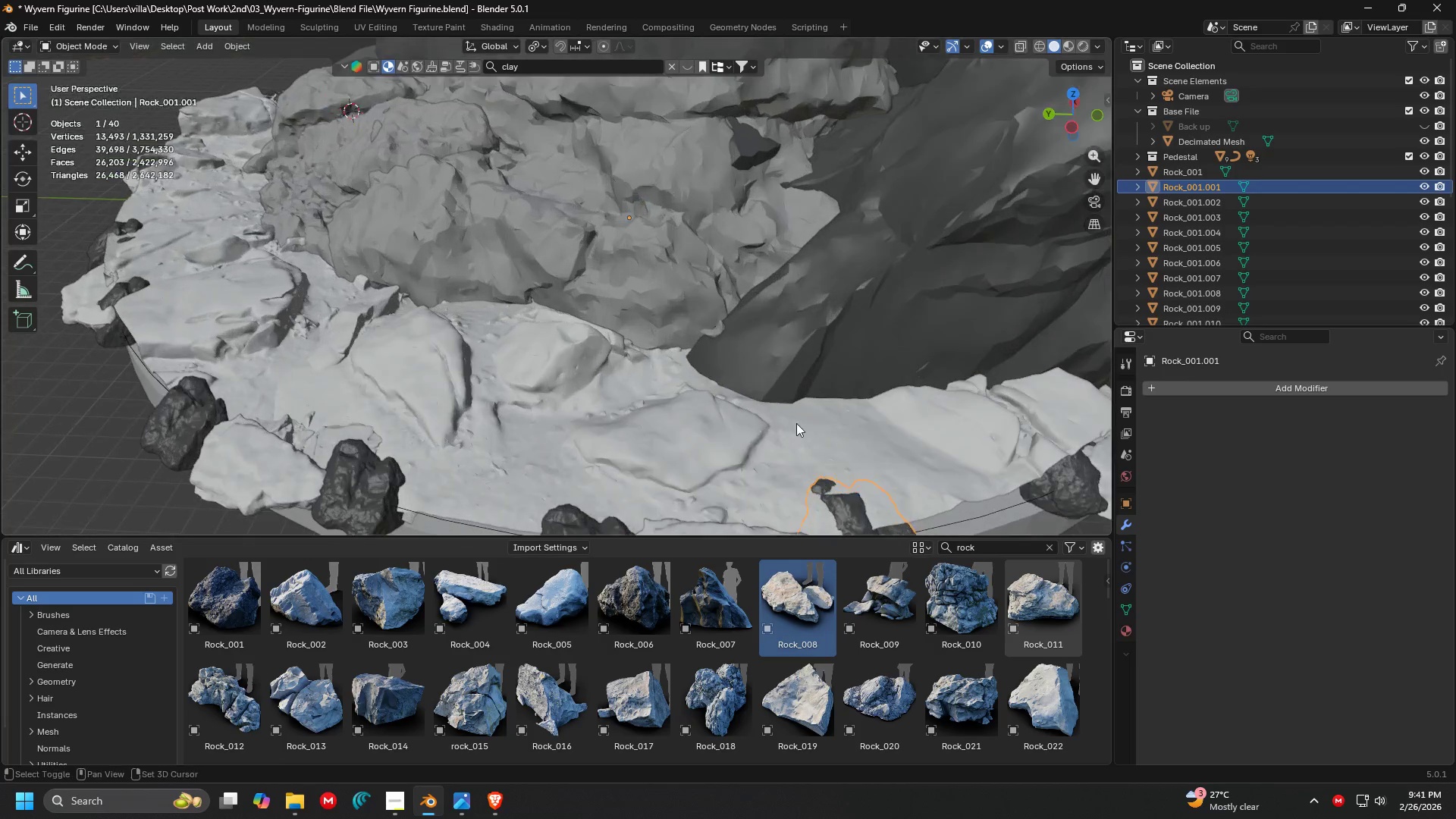 
key(Shift+ShiftLeft)
 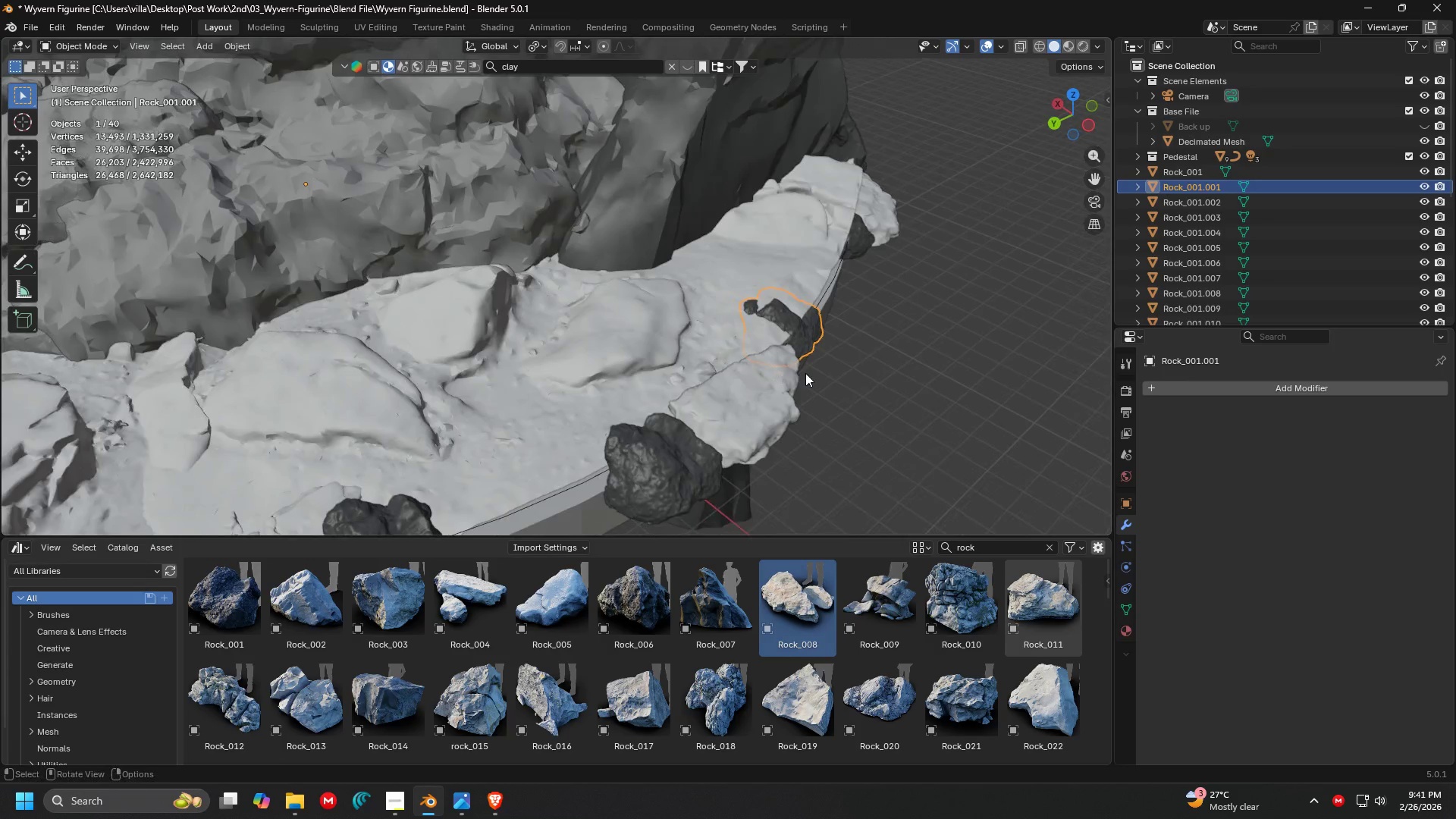 
key(G)
 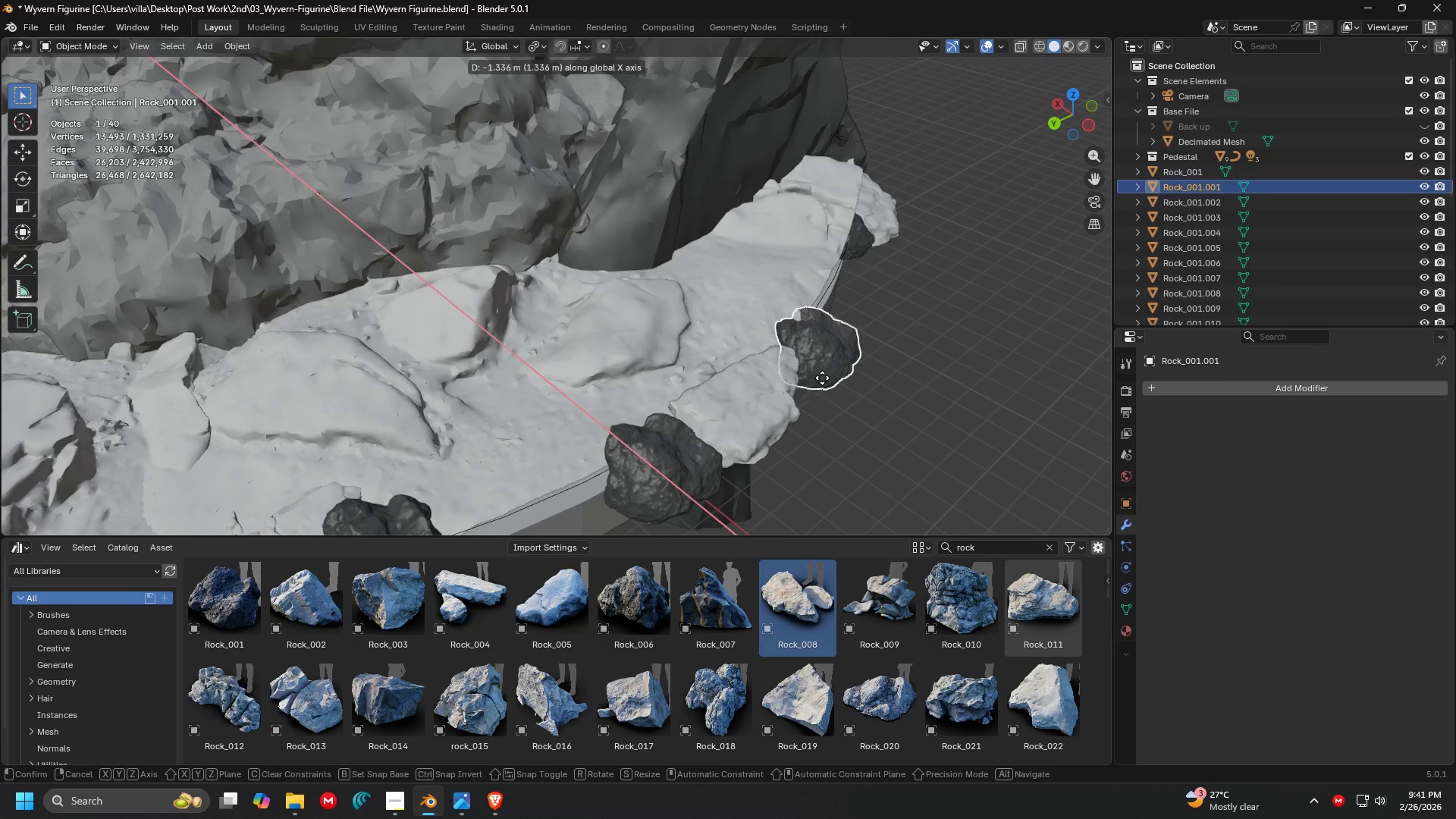 
left_click([820, 377])
 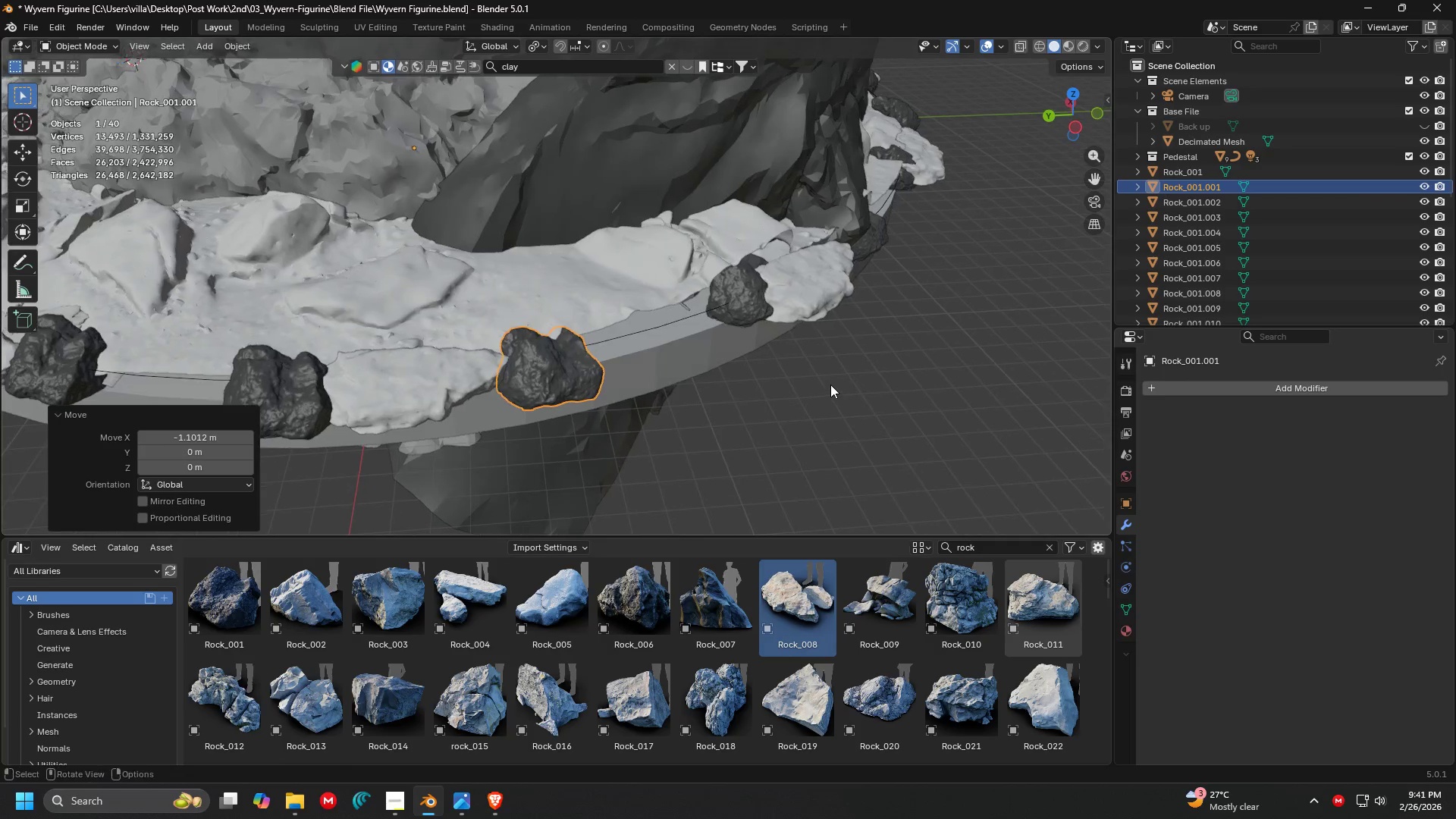 
key(S)
 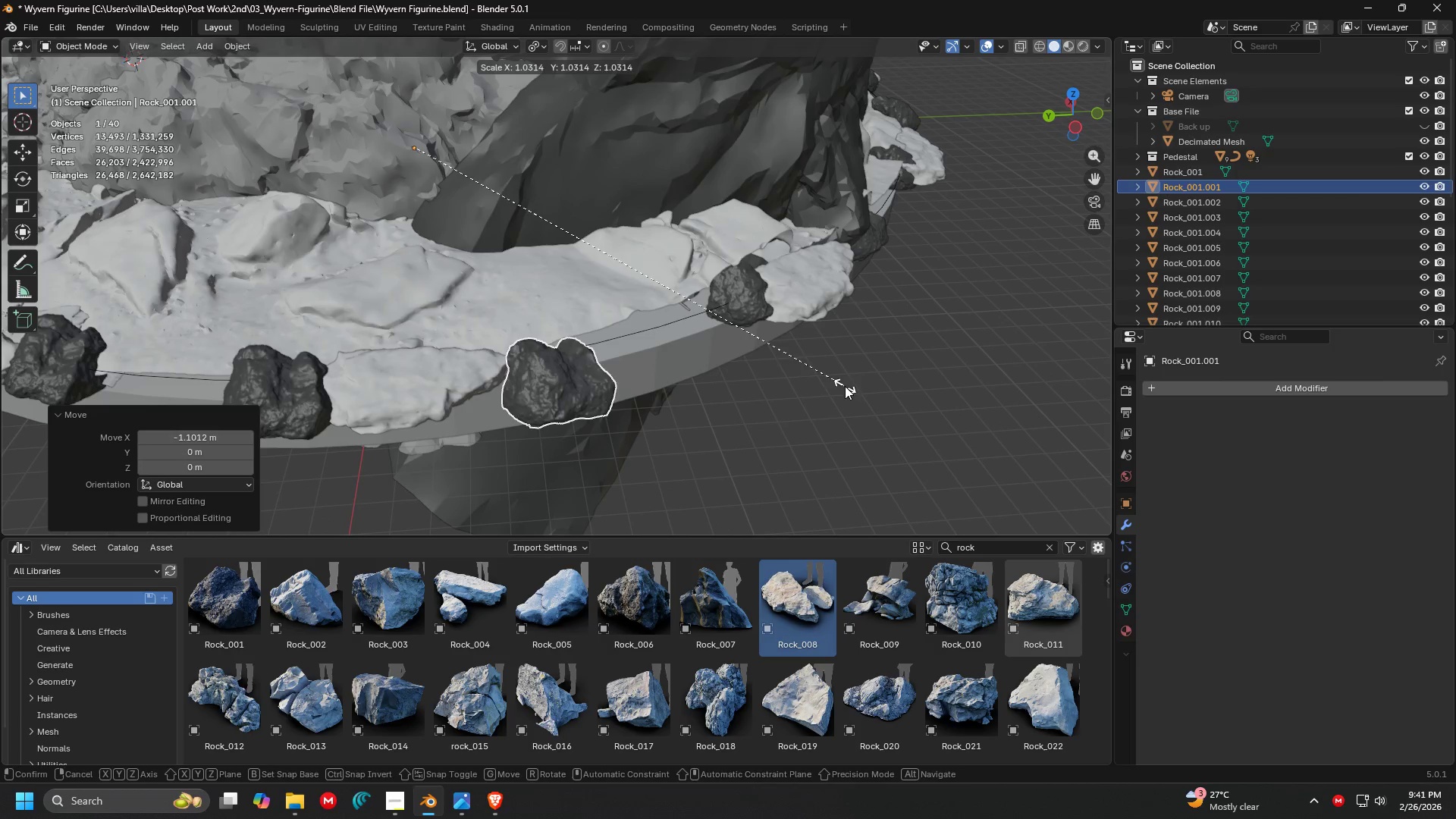 
key(Escape)
 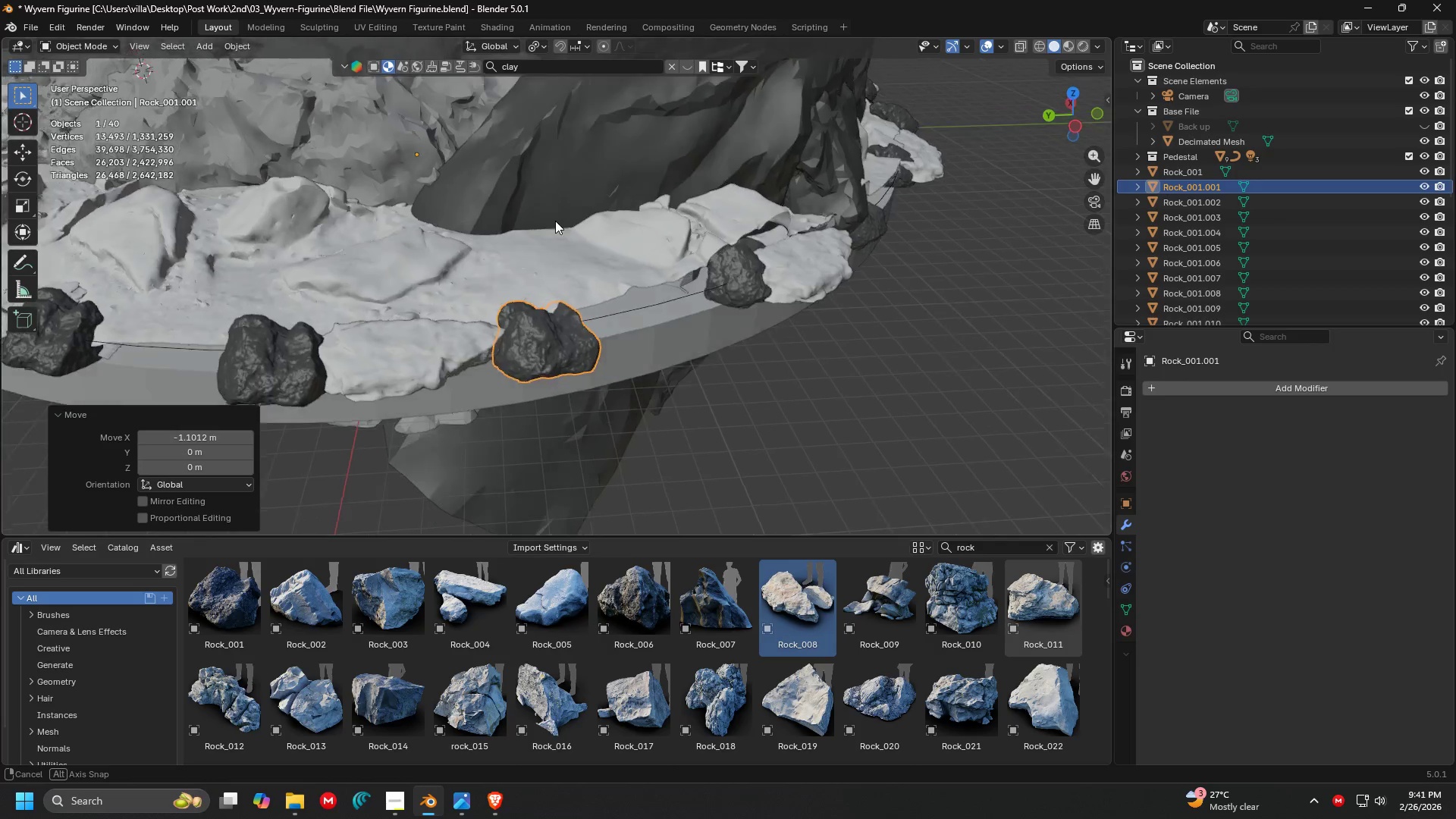 
key(Shift+ShiftLeft)
 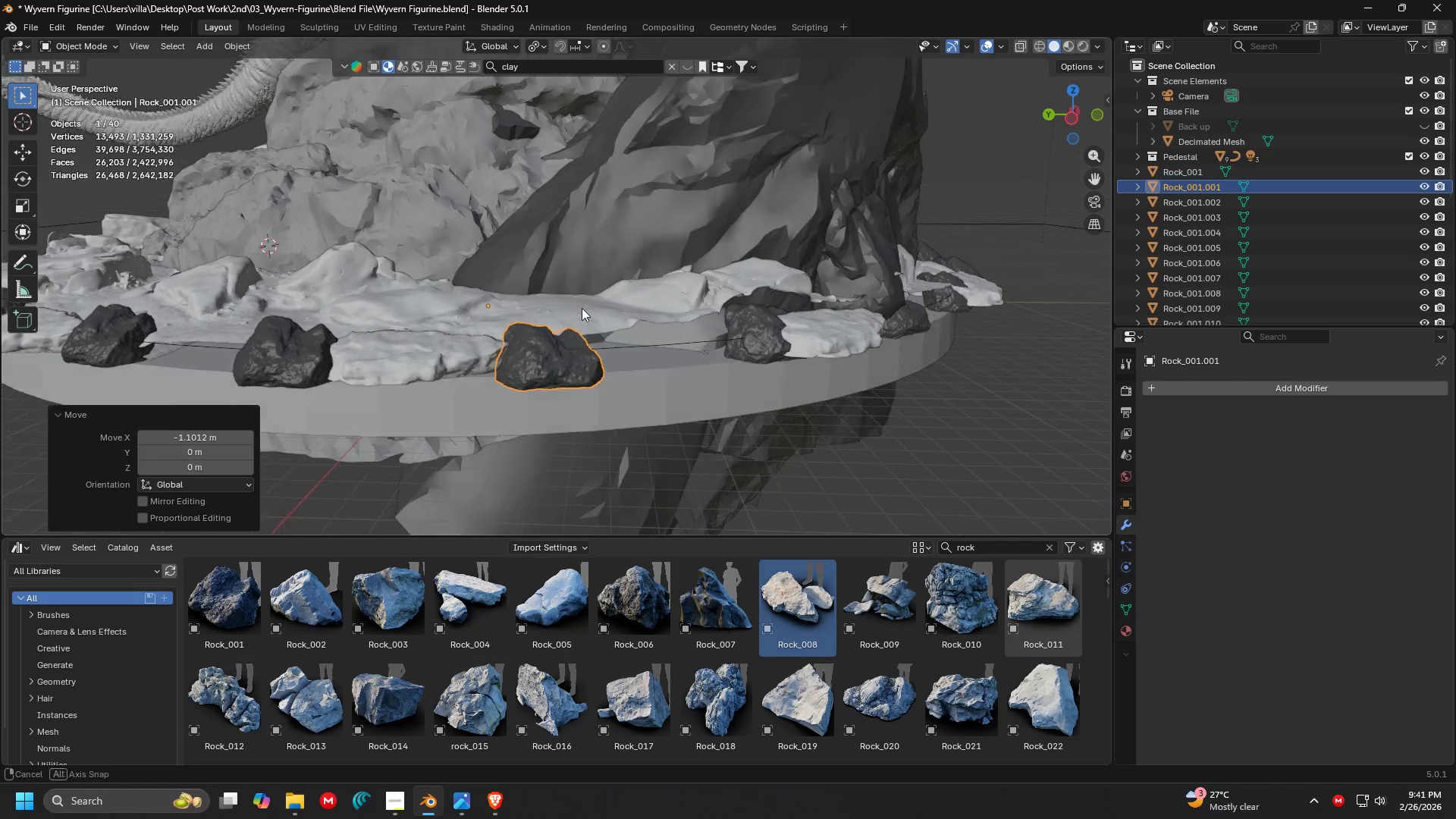 
hold_key(key=ShiftLeft, duration=0.73)
 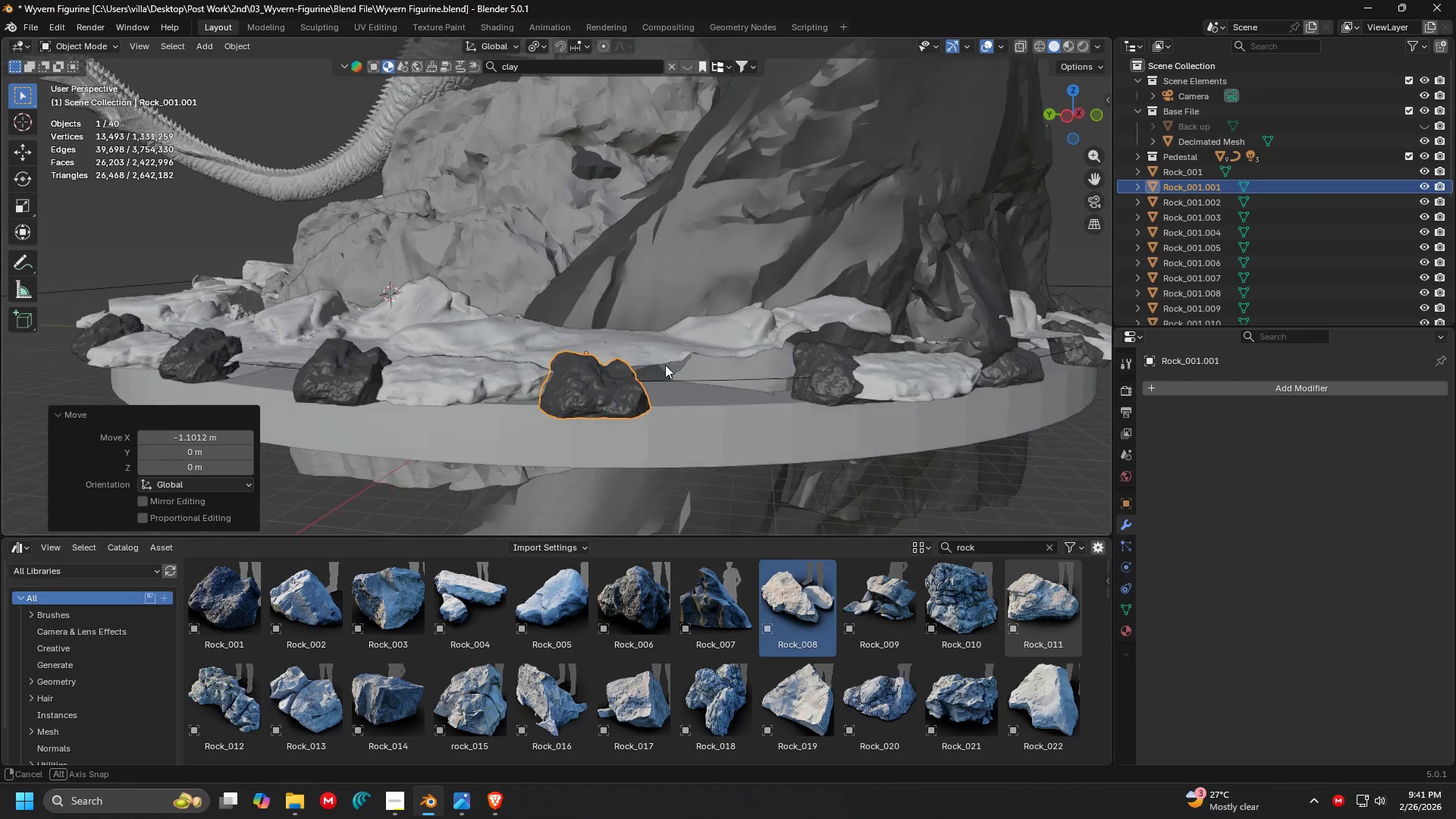 
scroll: coordinate [664, 365], scroll_direction: up, amount: 1.0
 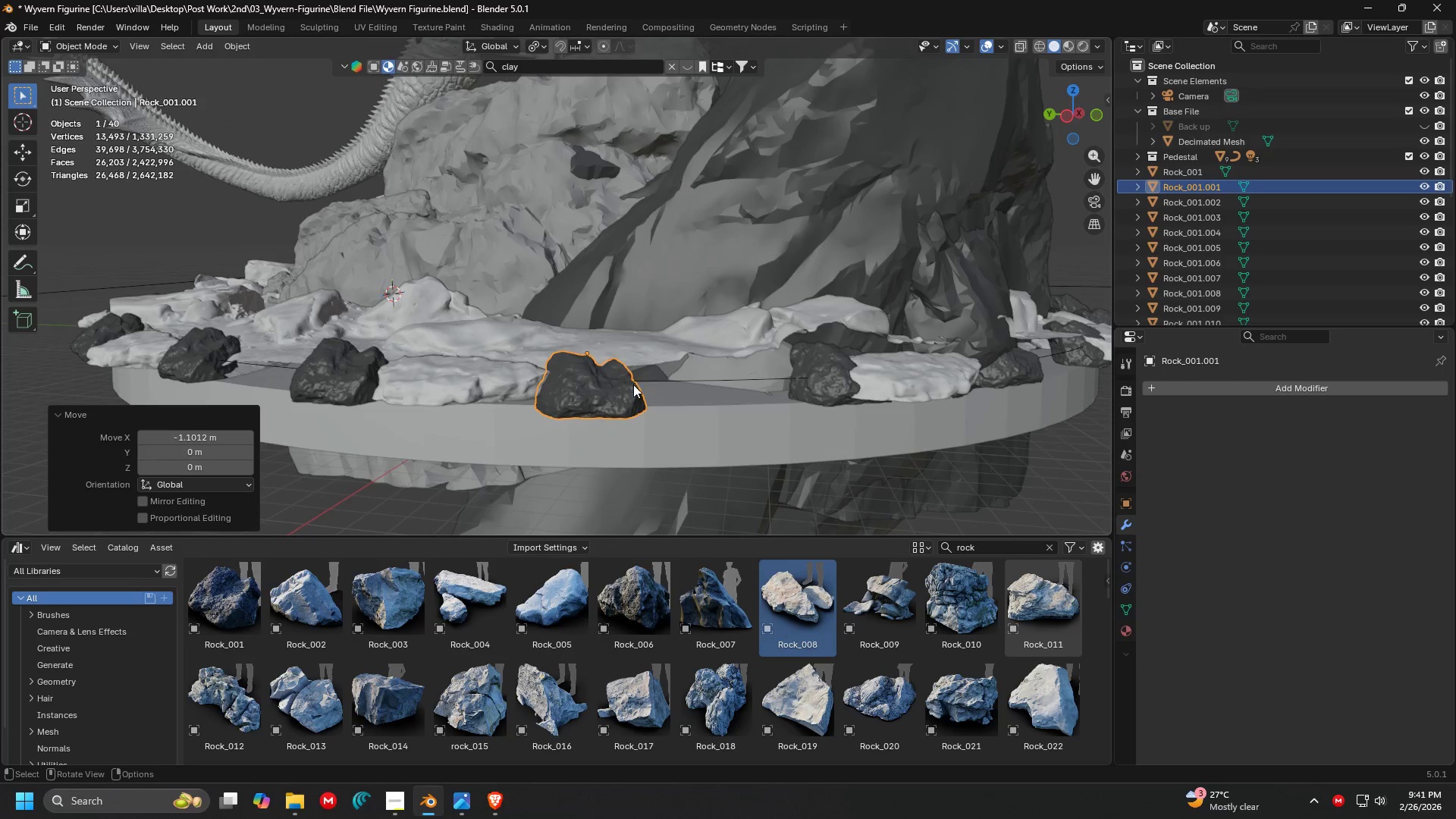 
key(Shift+ShiftLeft)
 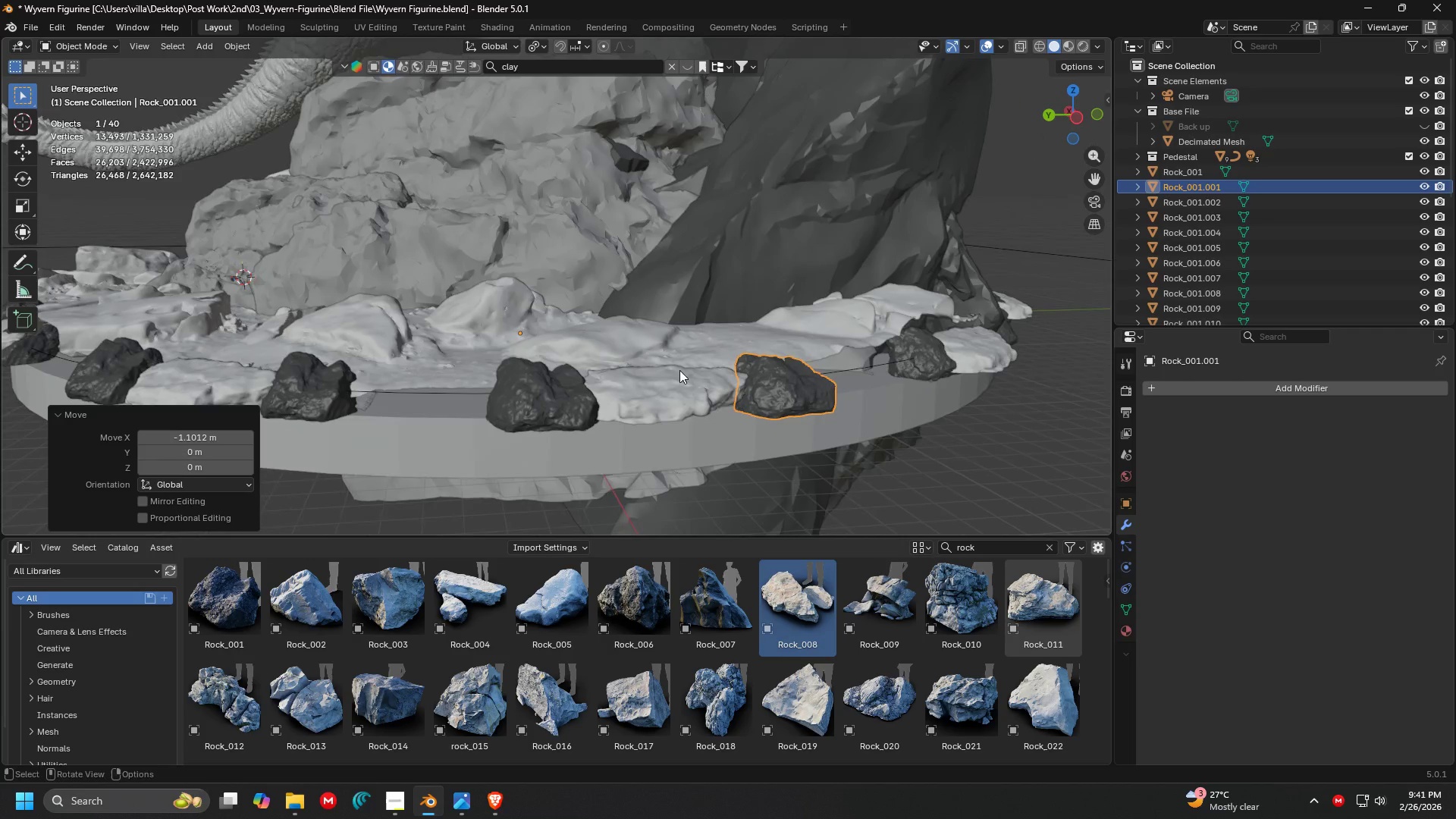 
left_click([489, 373])
 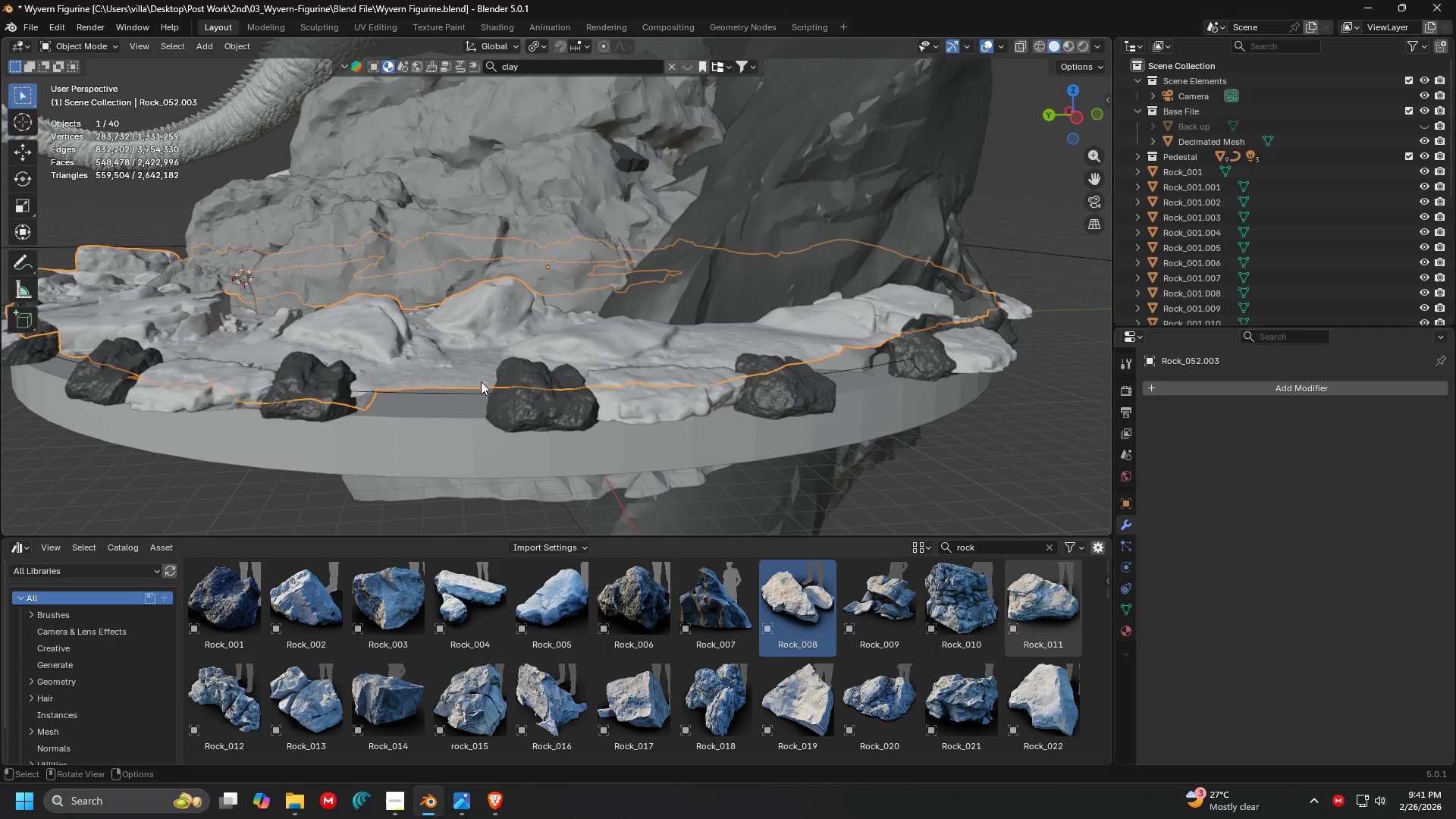 
hold_key(key=ShiftLeft, duration=0.33)
 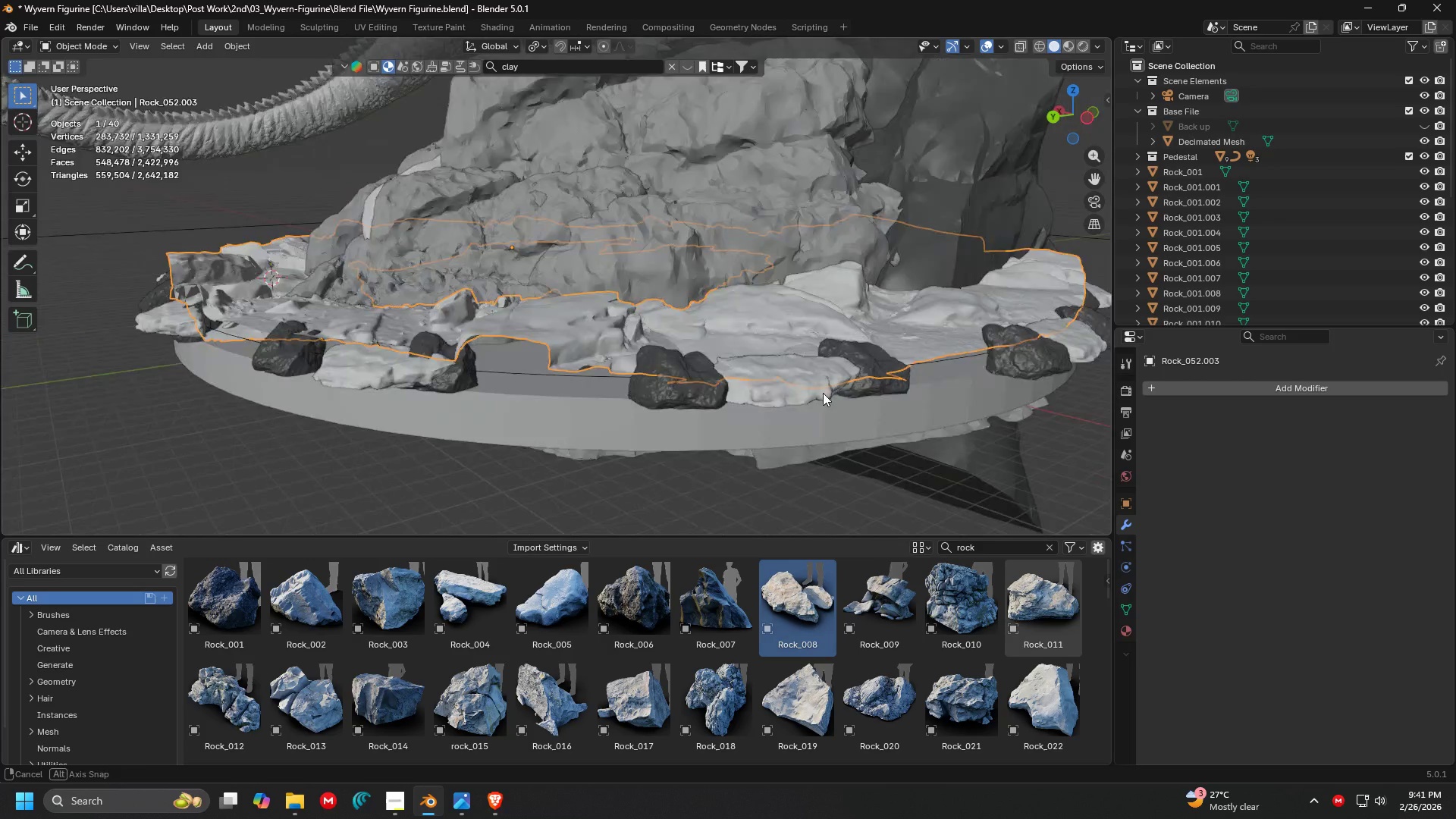 
key(Shift+ShiftLeft)
 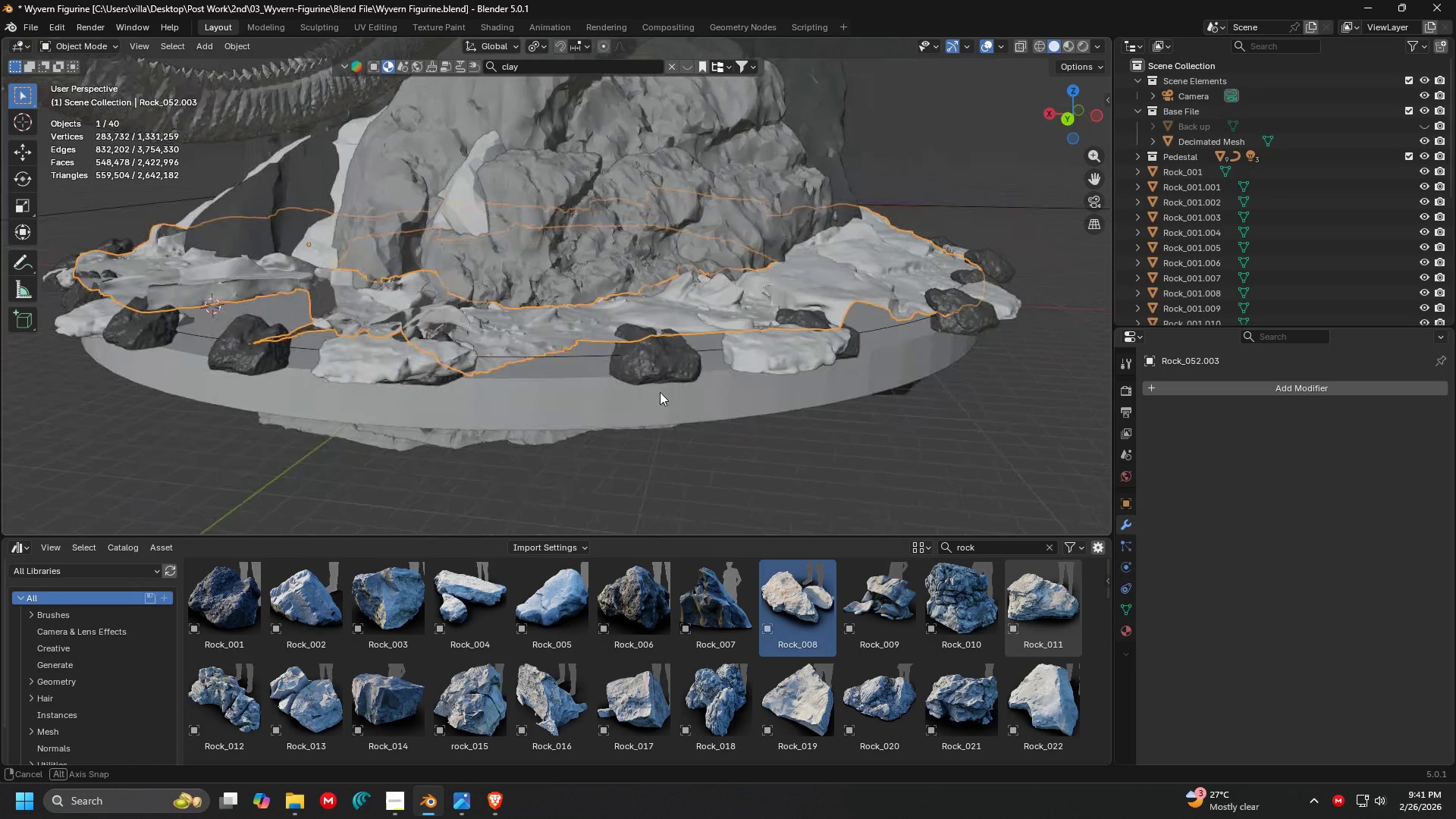 
scroll: coordinate [635, 390], scroll_direction: up, amount: 1.0
 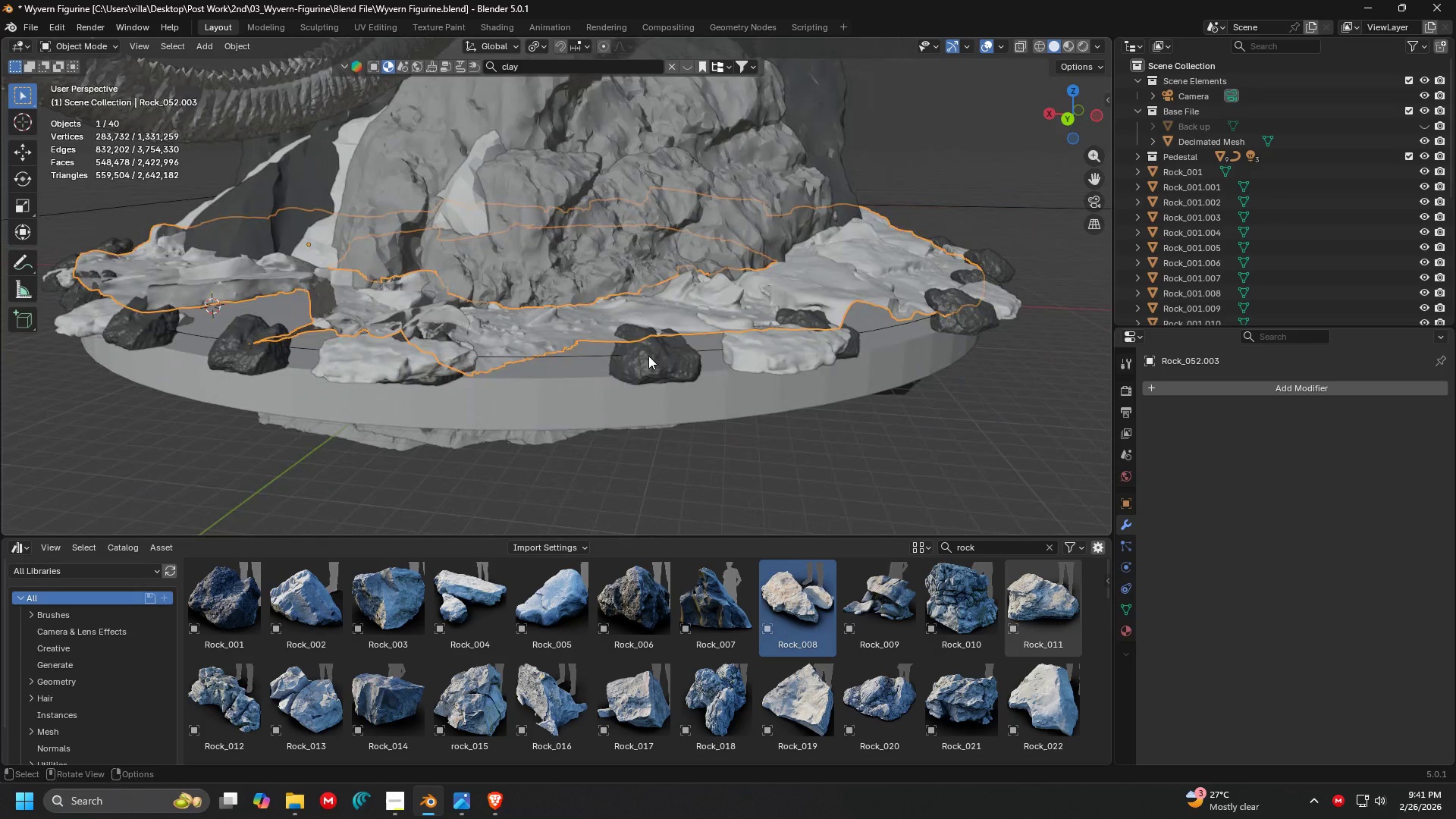 
left_click([648, 356])
 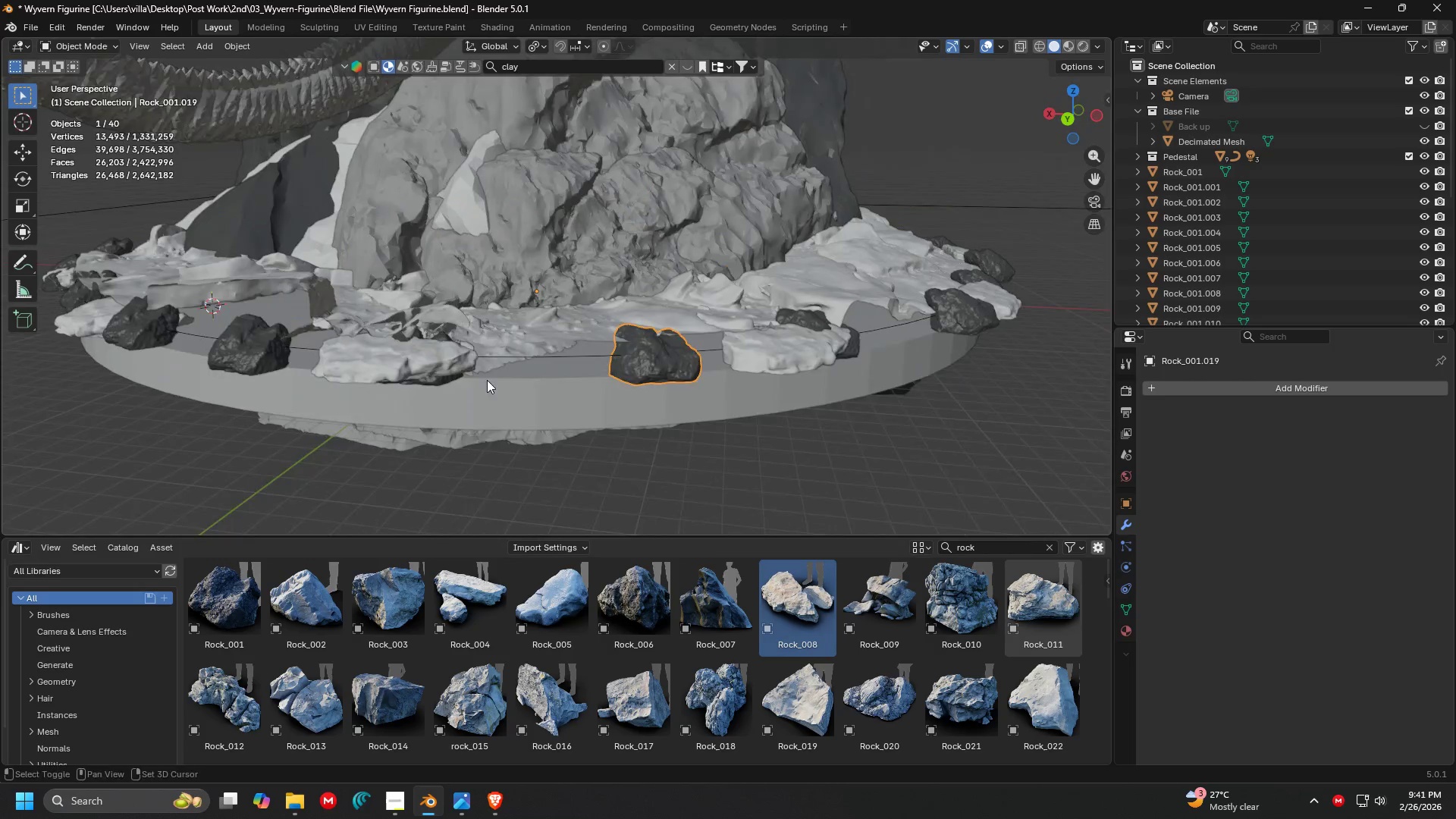 
key(Shift+ShiftLeft)
 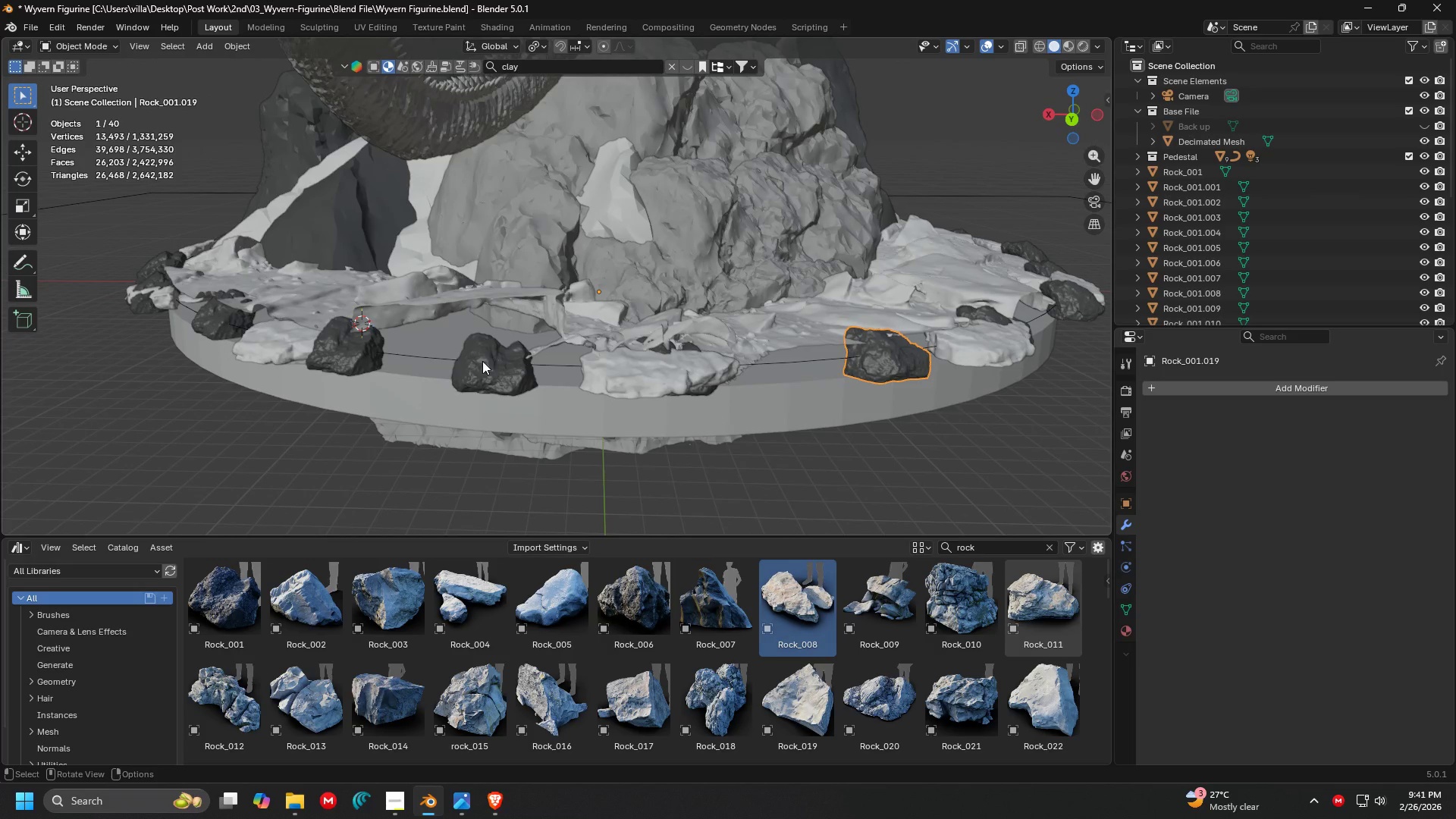 
key(Shift+ShiftLeft)
 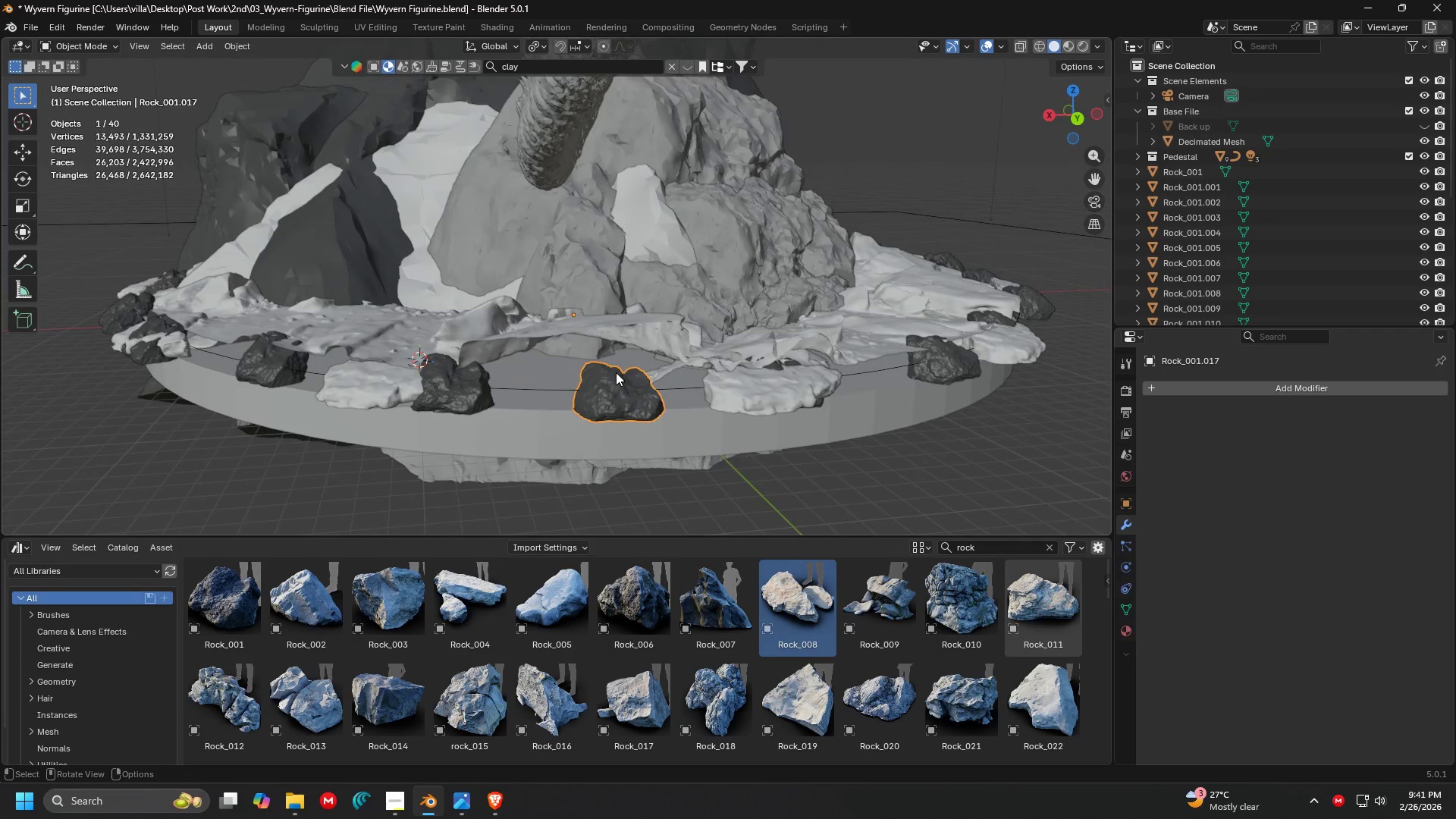 
hold_key(key=ShiftLeft, duration=0.39)
 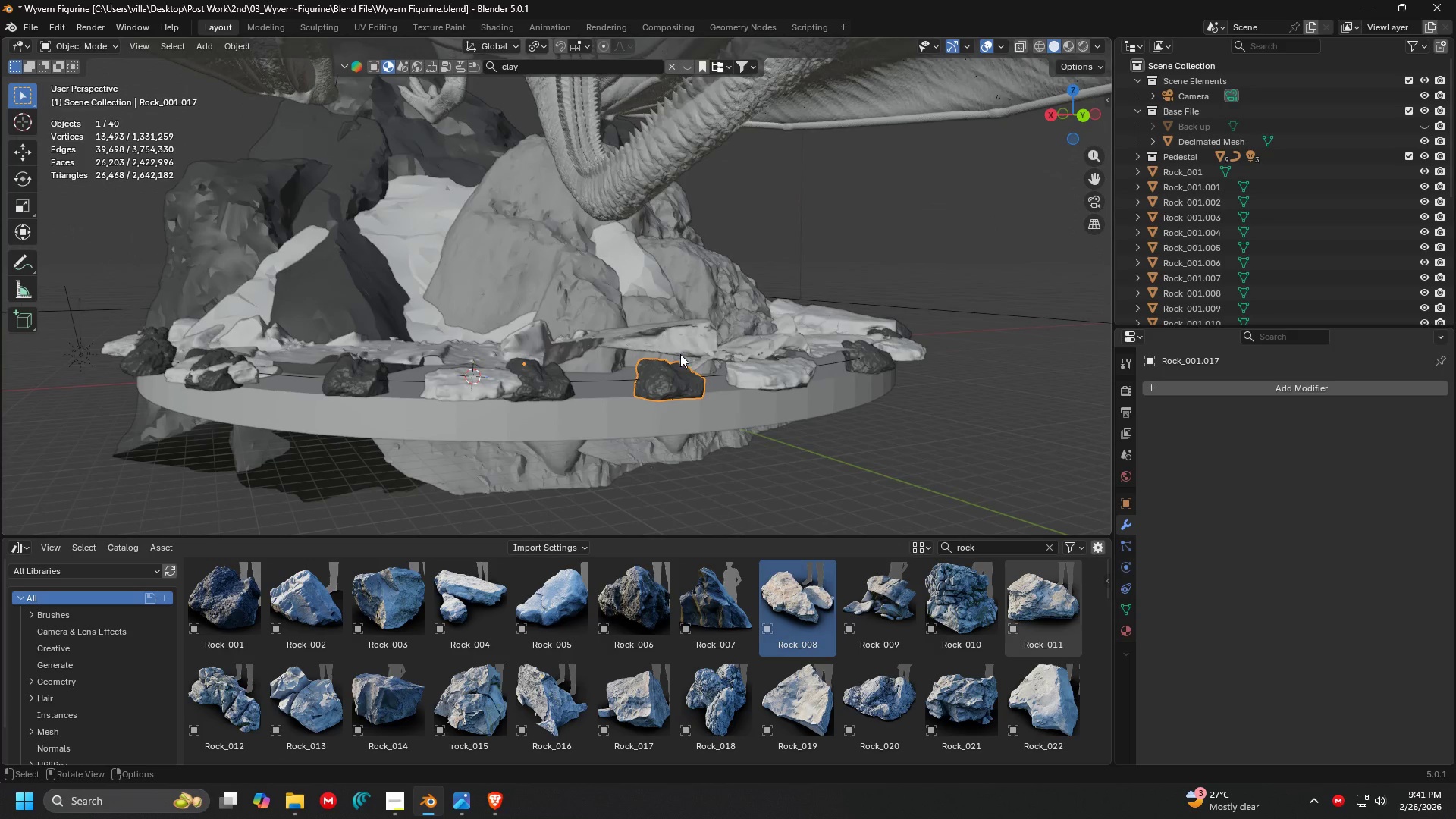 
scroll: coordinate [613, 376], scroll_direction: down, amount: 1.0
 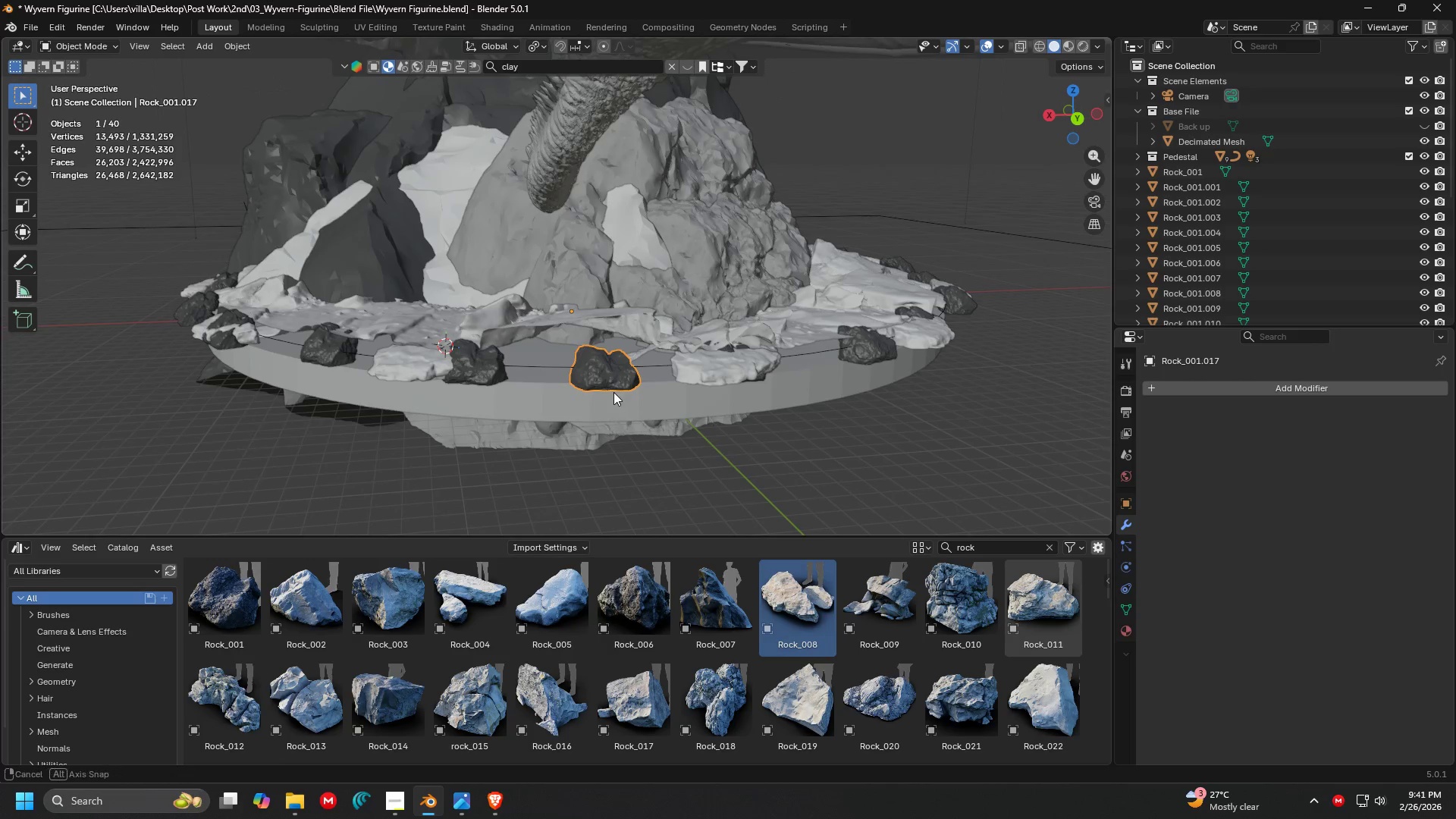 
key(Shift+ShiftLeft)
 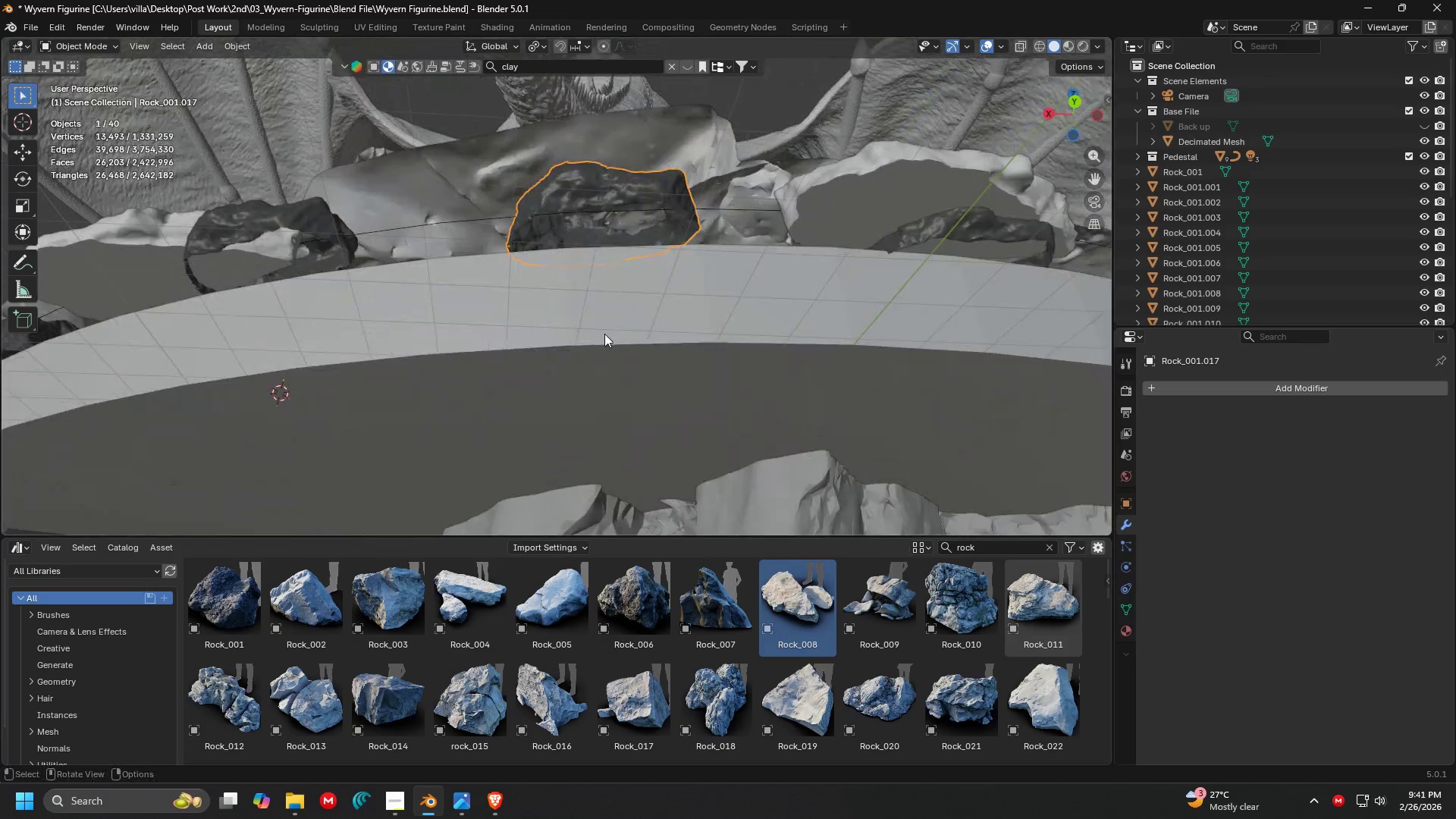 
key(Tab)
 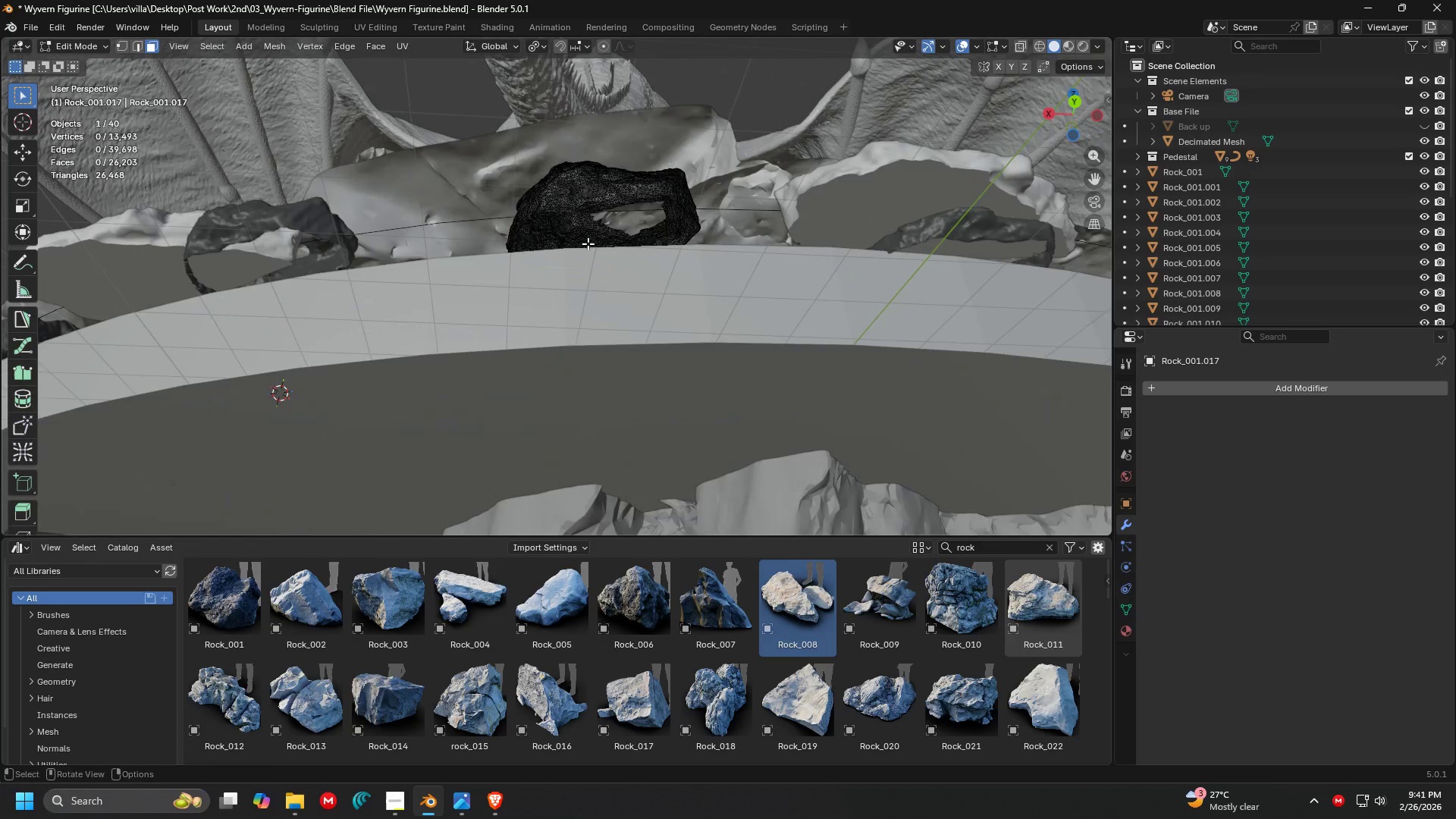 
scroll: coordinate [604, 334], scroll_direction: up, amount: 2.0
 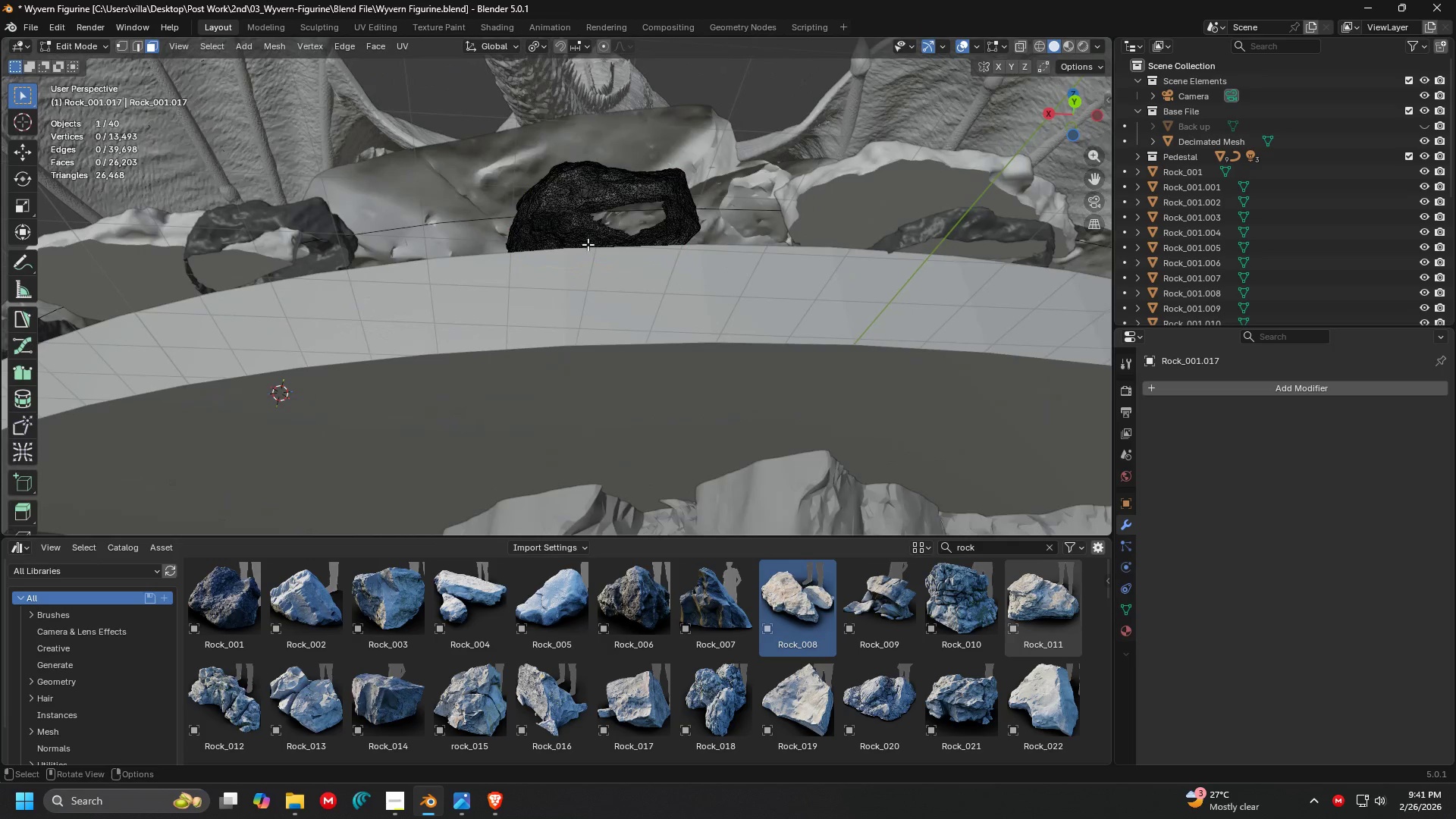 
left_click_drag(start_coordinate=[588, 244], to_coordinate=[591, 240])
 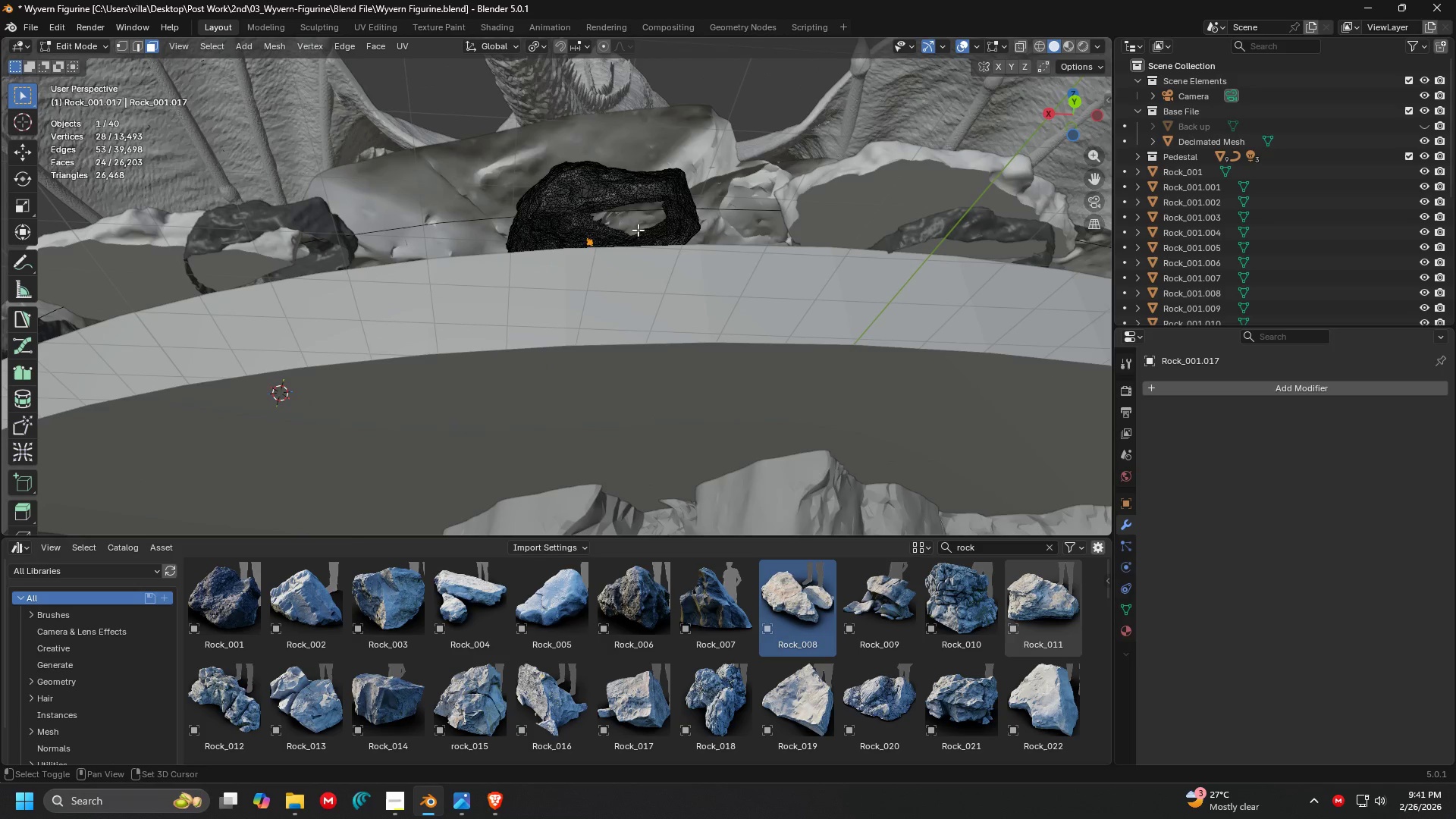 
key(Shift+A)
 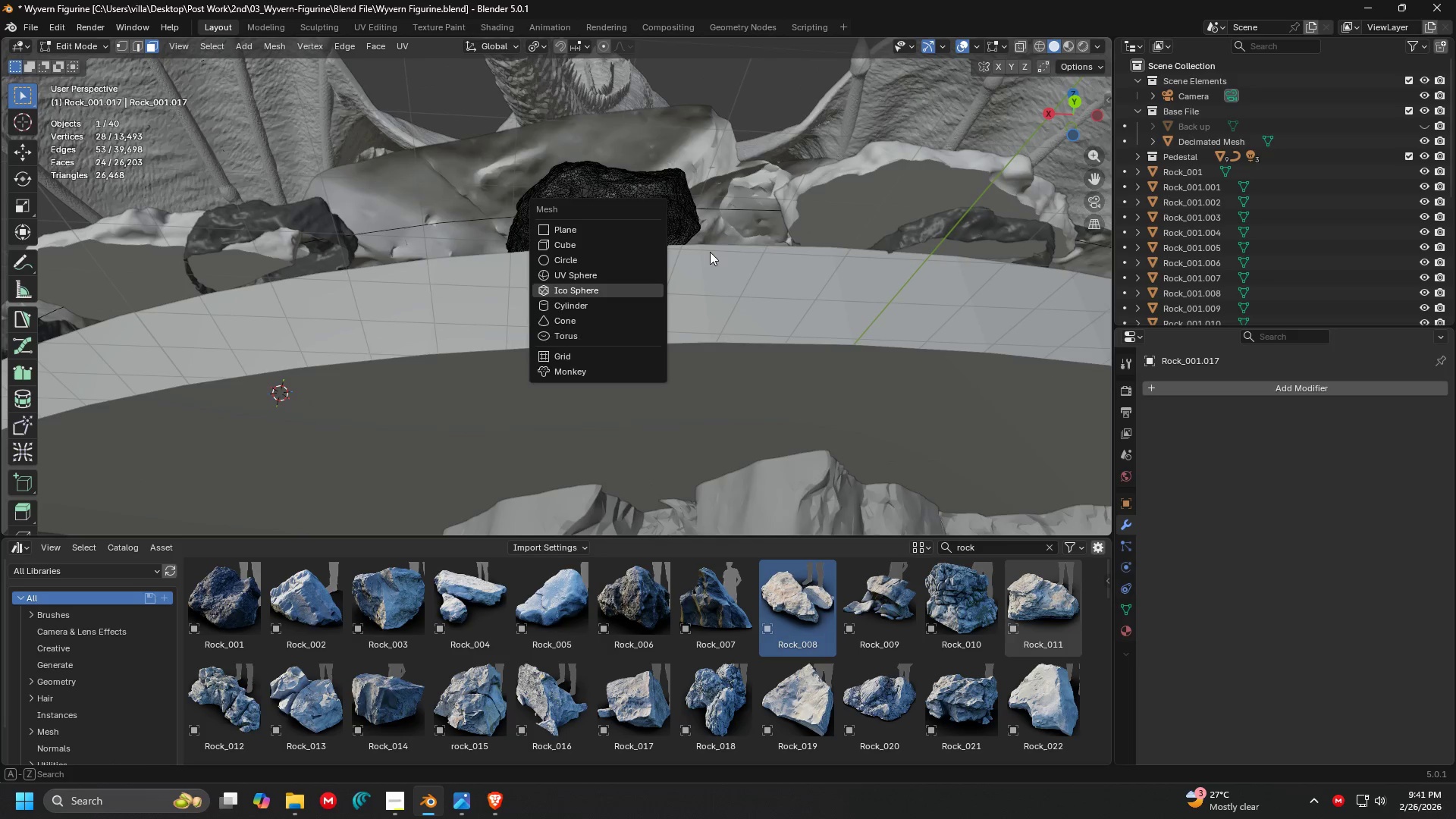 
key(Escape)
 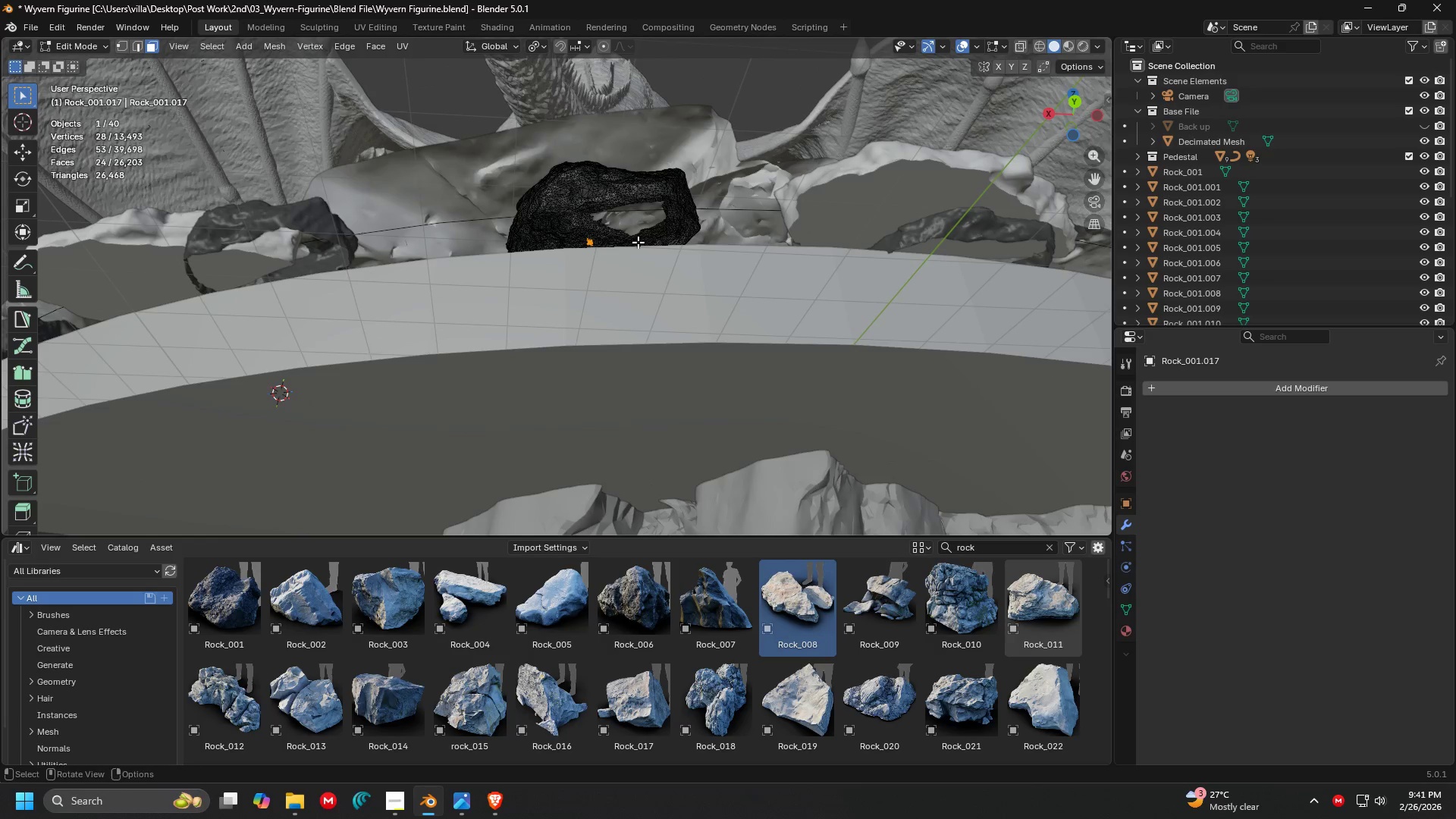 
key(Shift+ShiftLeft)
 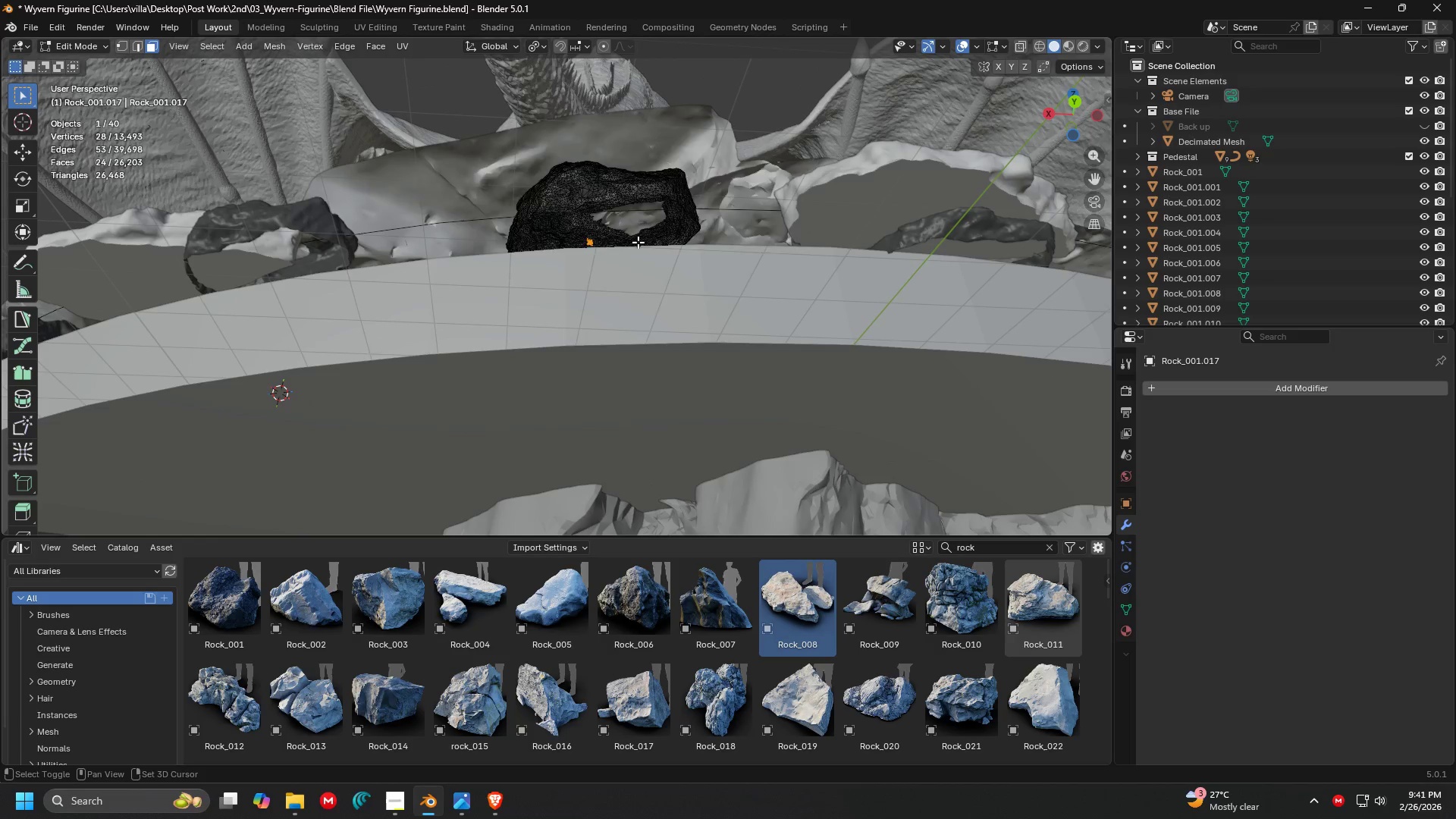 
key(Shift+S)
 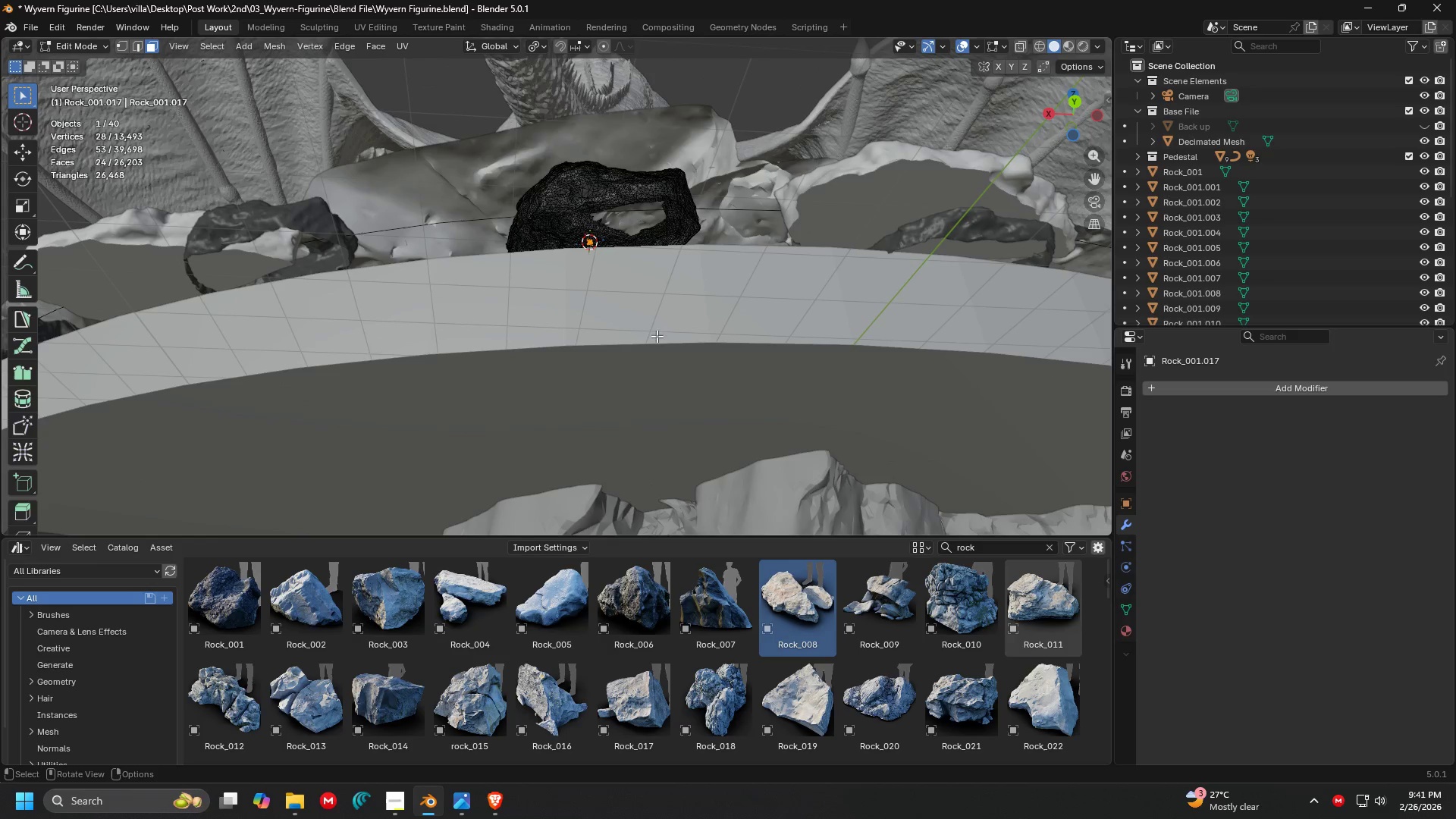 
key(Tab)
 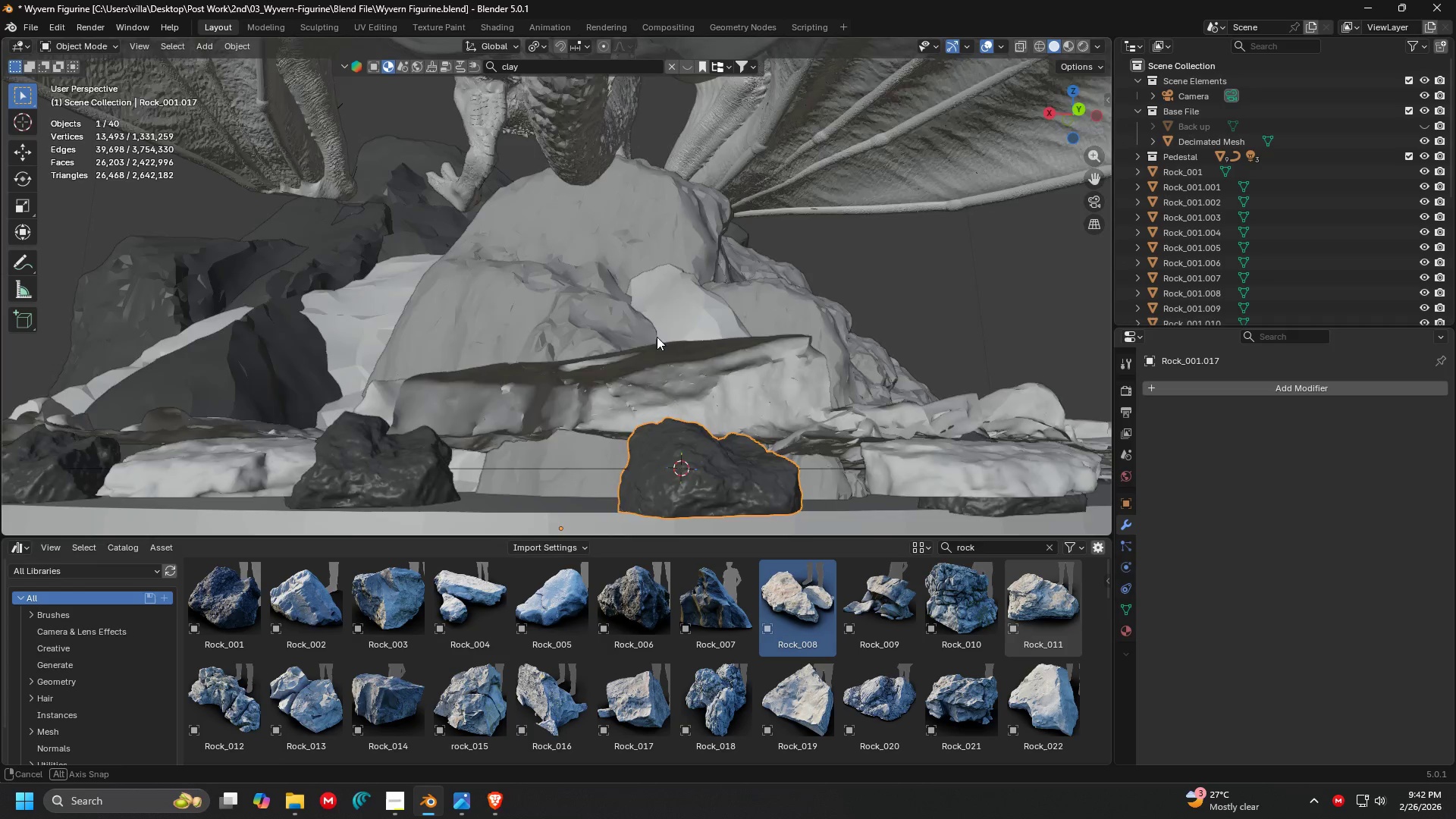 
key(Shift+ShiftLeft)
 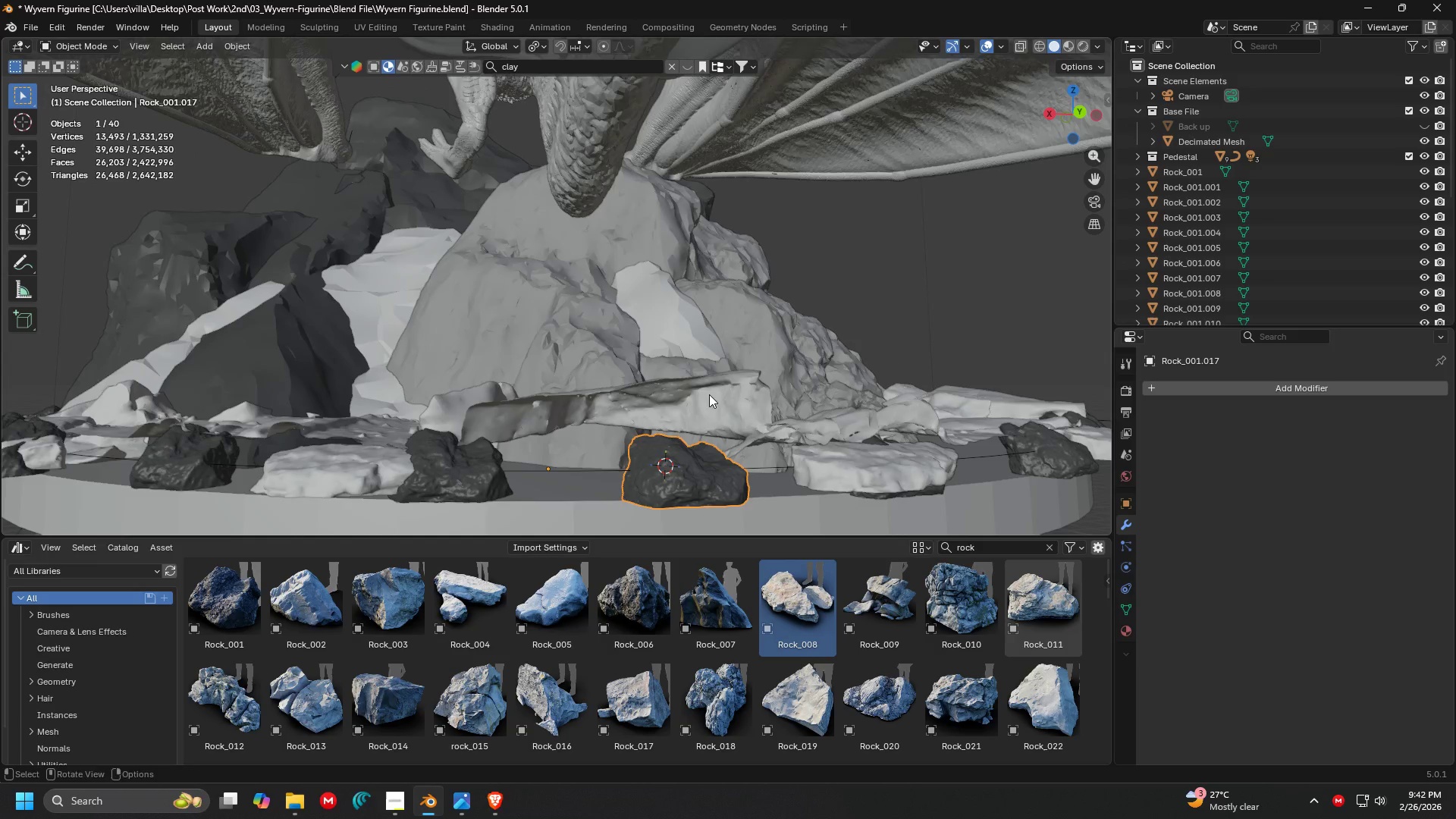 
key(S)
 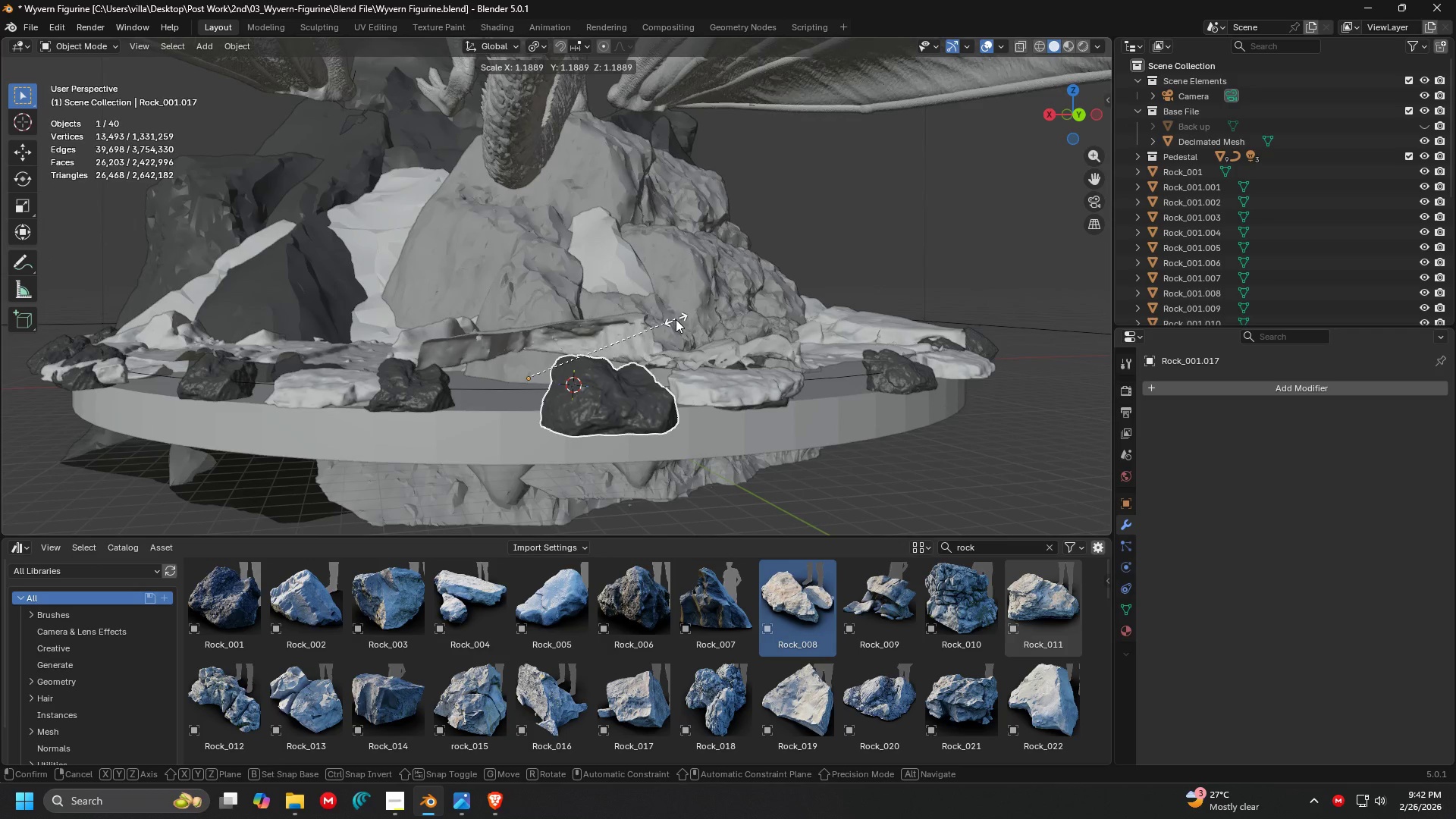 
scroll: coordinate [668, 331], scroll_direction: down, amount: 2.0
 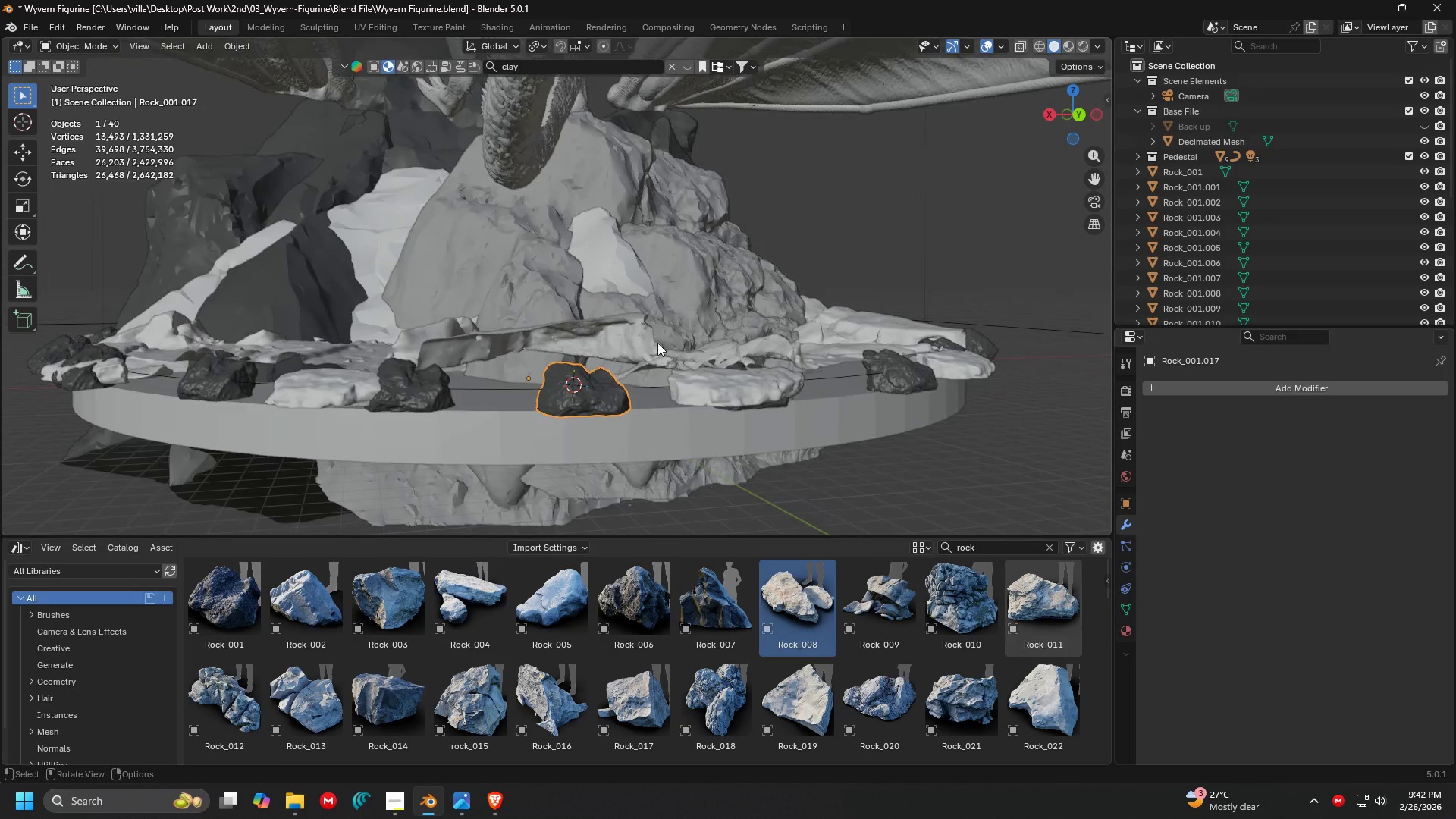 
key(Escape)
 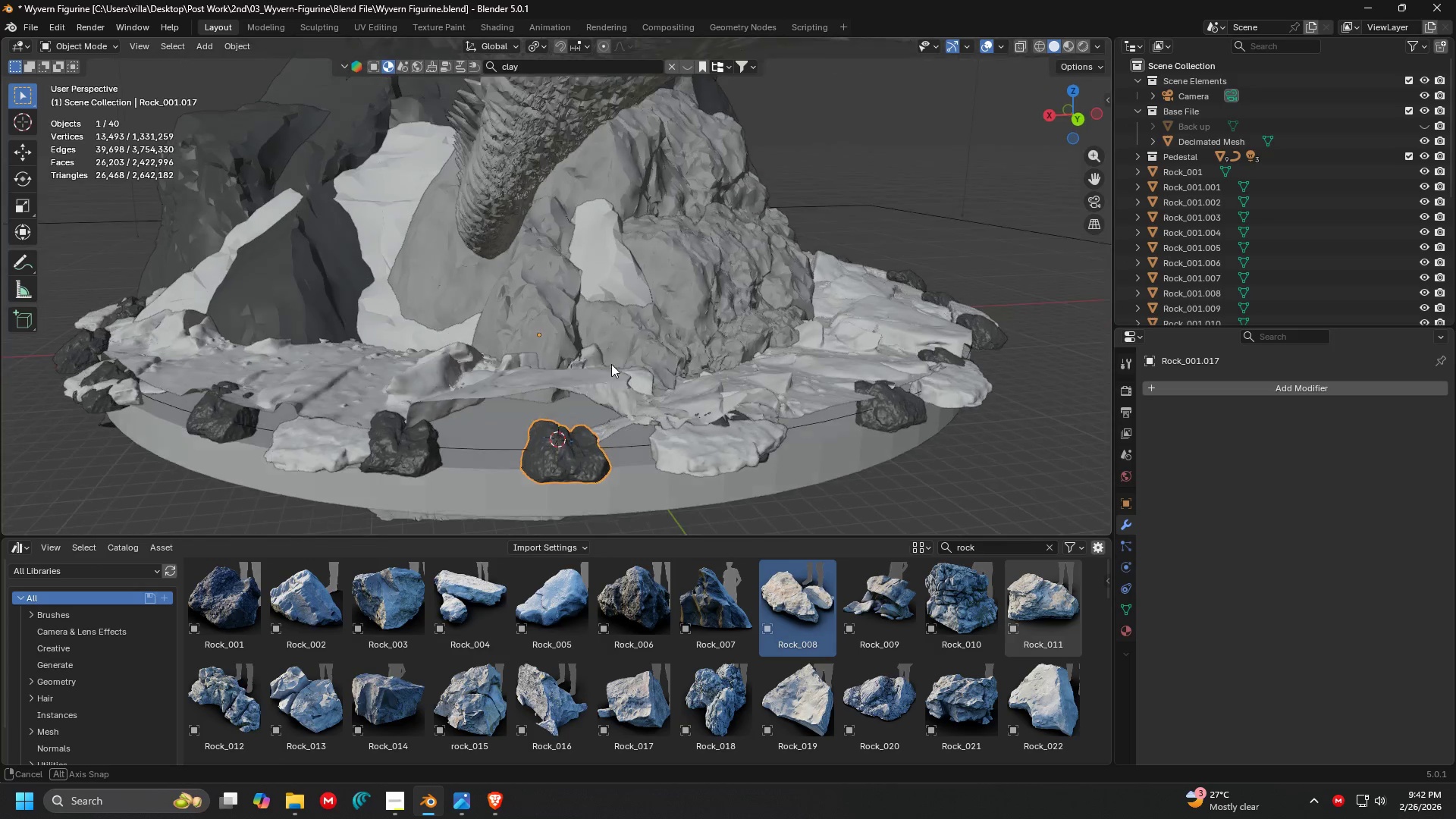 
key(Shift+ShiftLeft)
 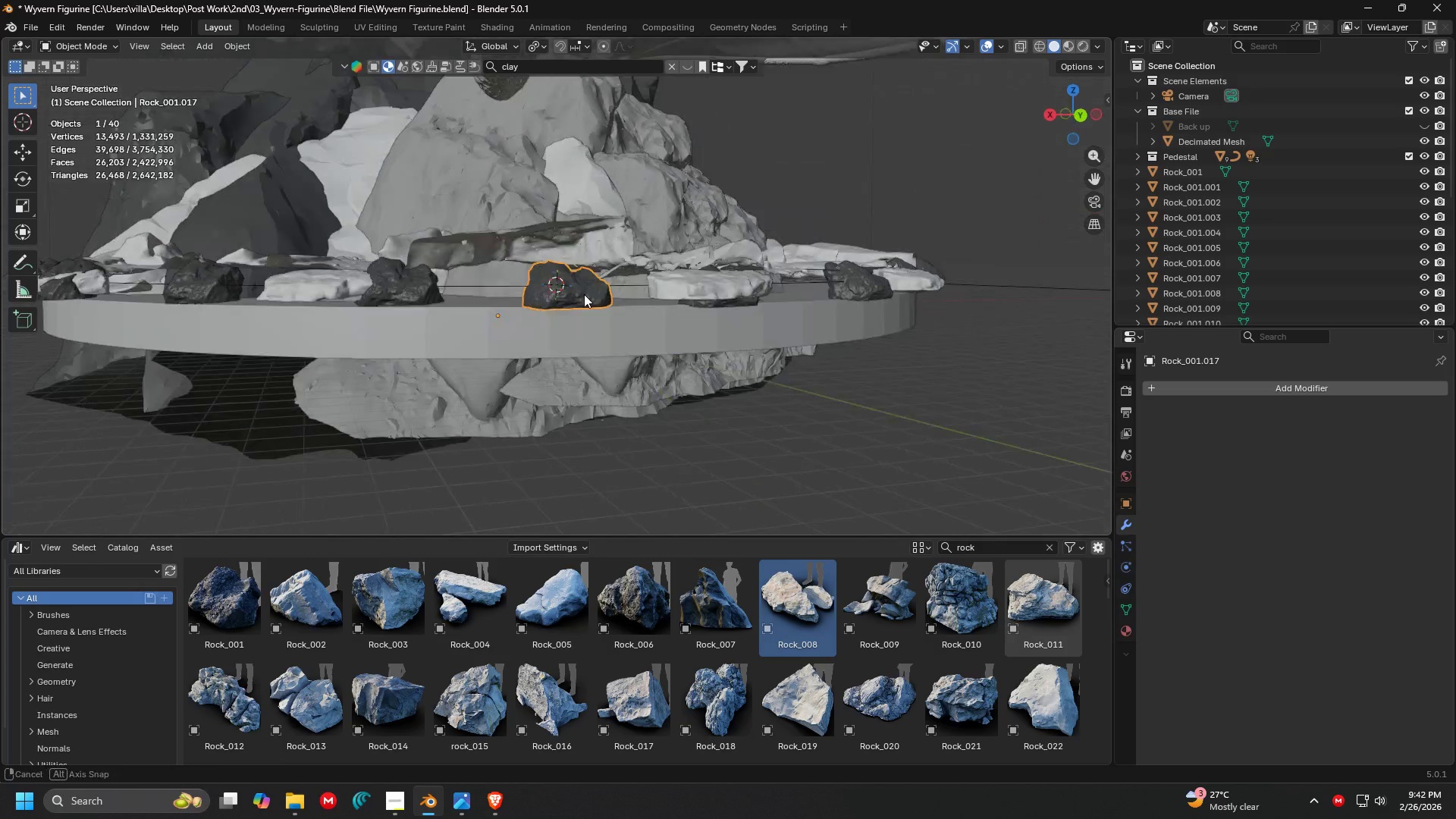 
key(Shift+ShiftLeft)
 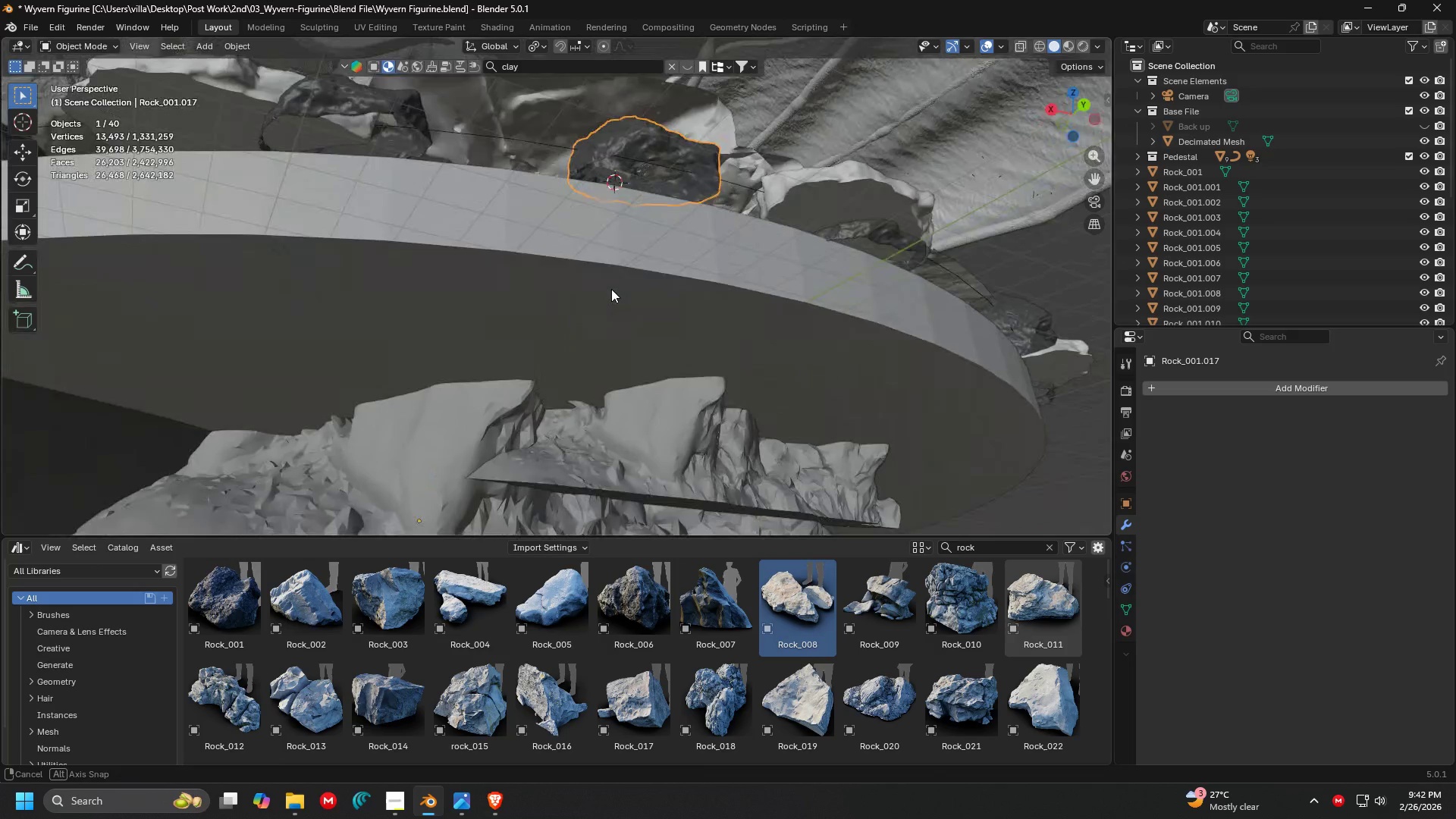 
scroll: coordinate [597, 261], scroll_direction: up, amount: 2.0
 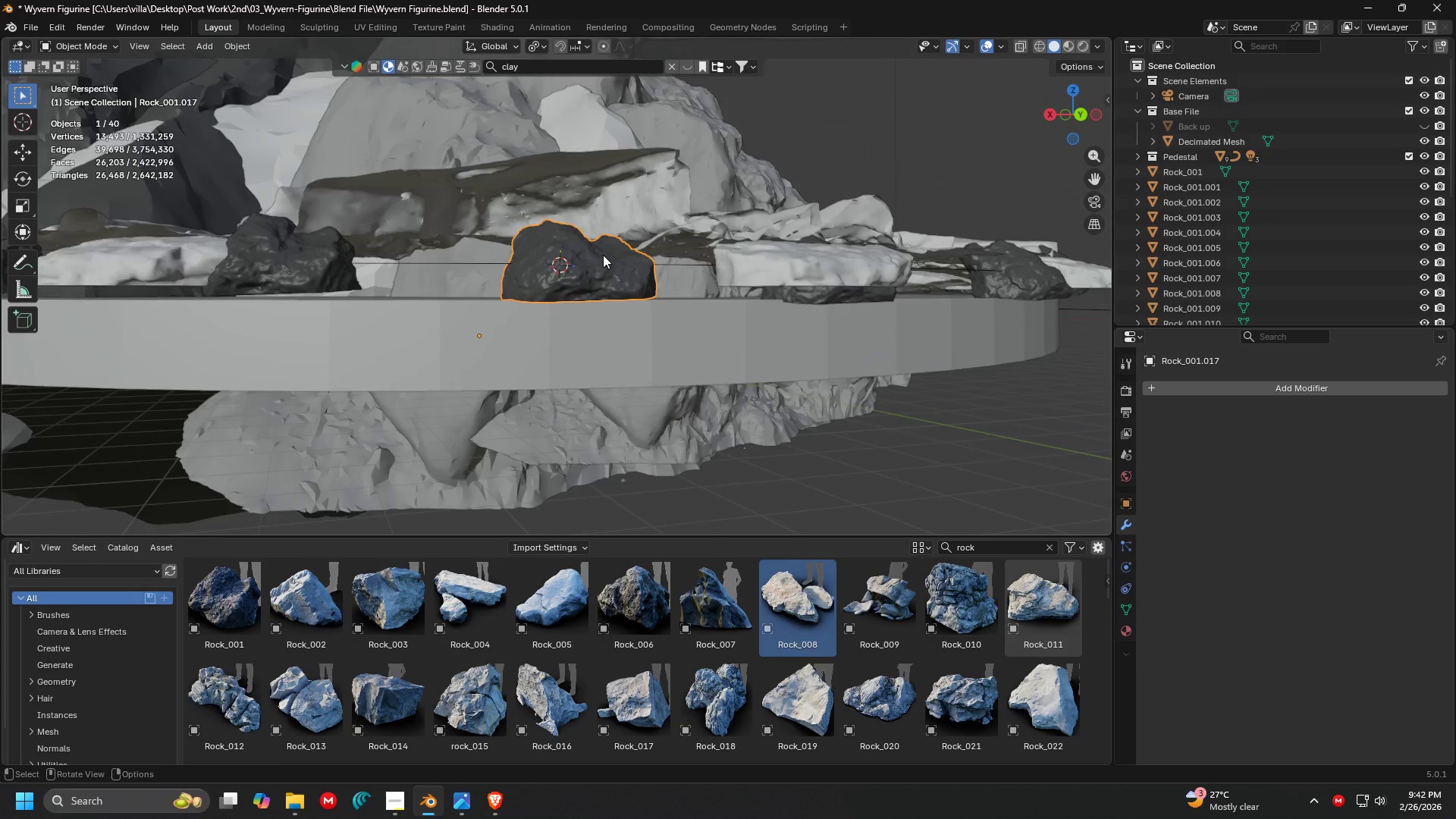 
key(Shift+ShiftLeft)
 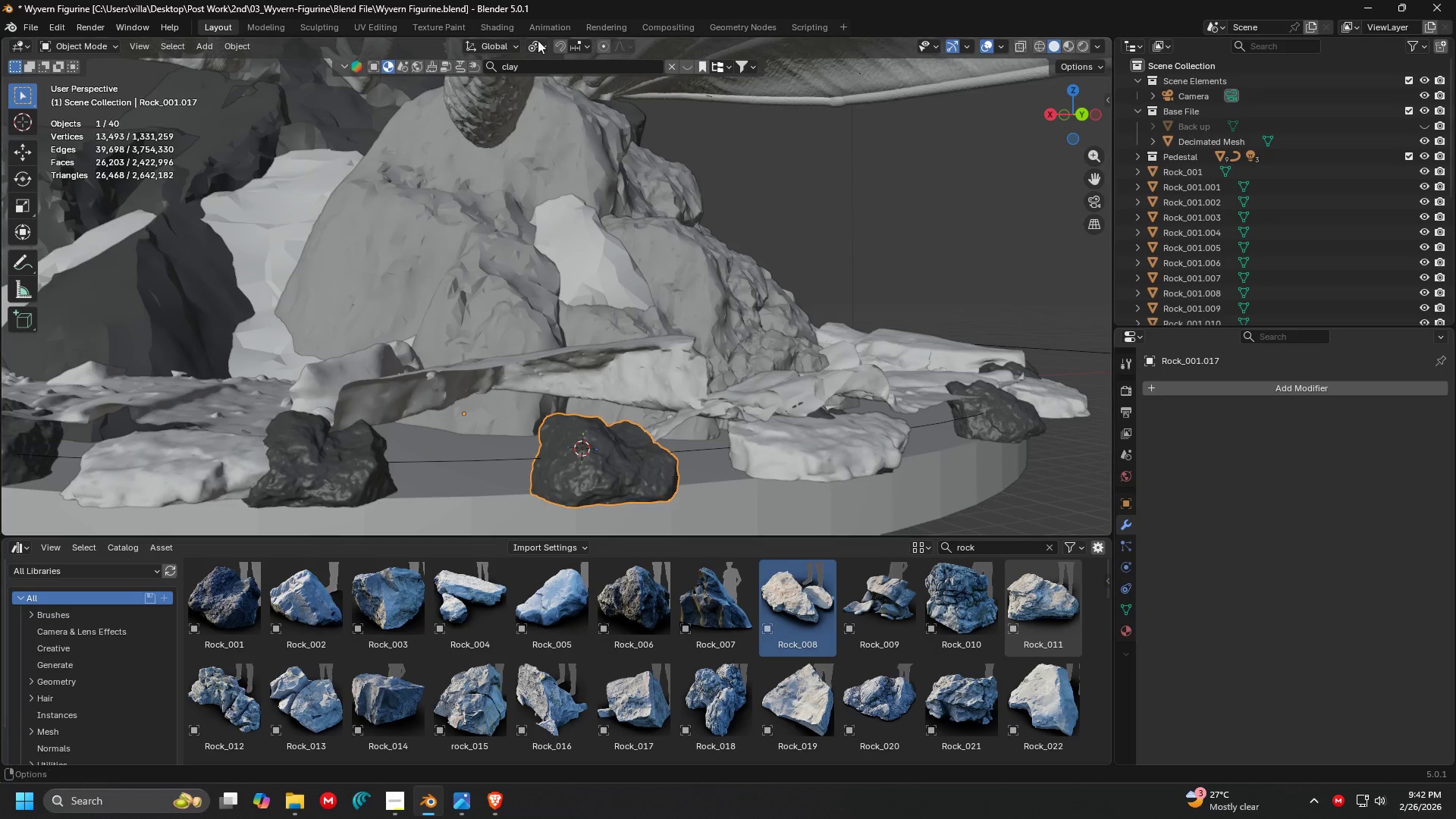 
double_click([538, 44])
 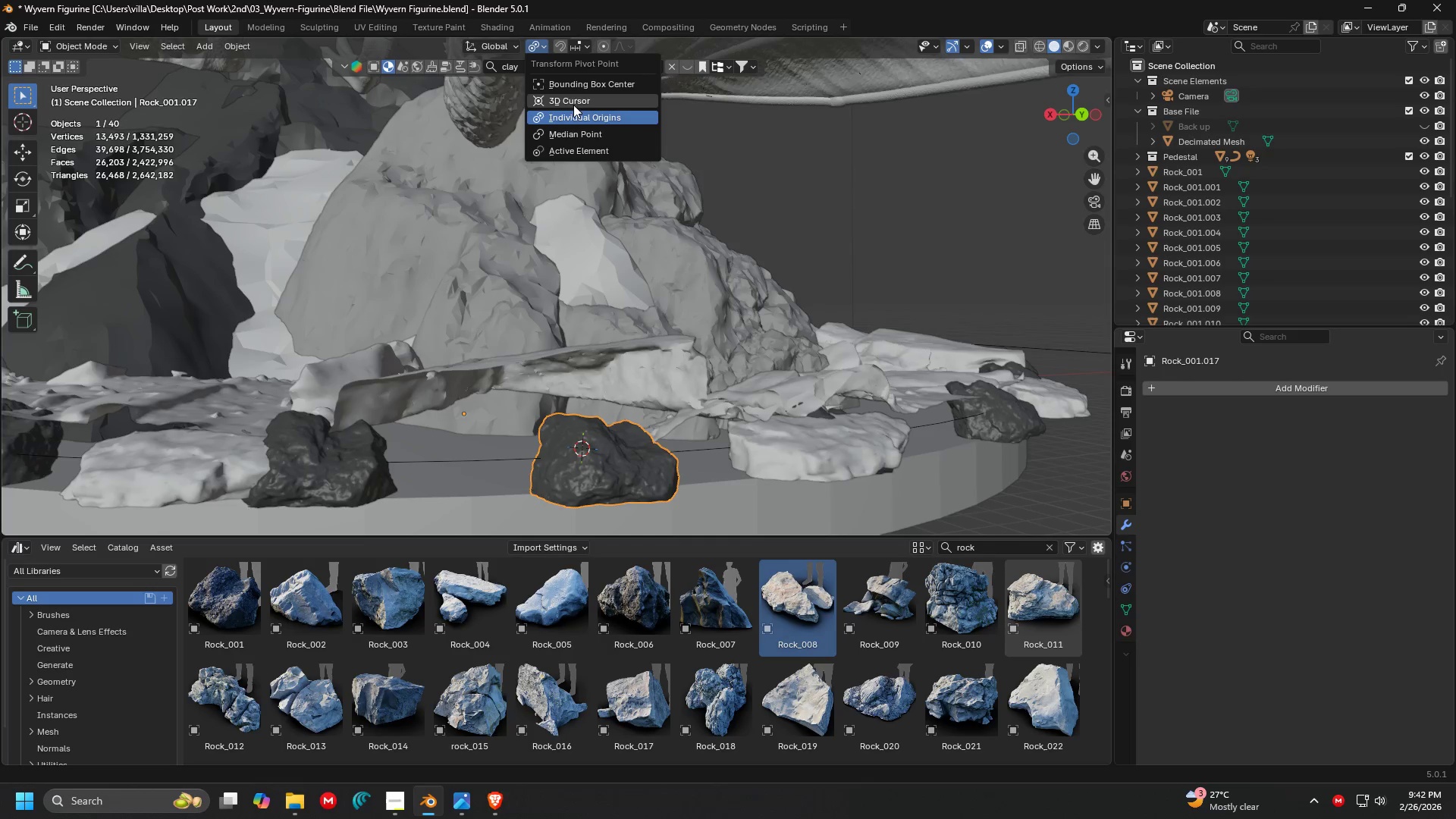 
left_click([576, 99])
 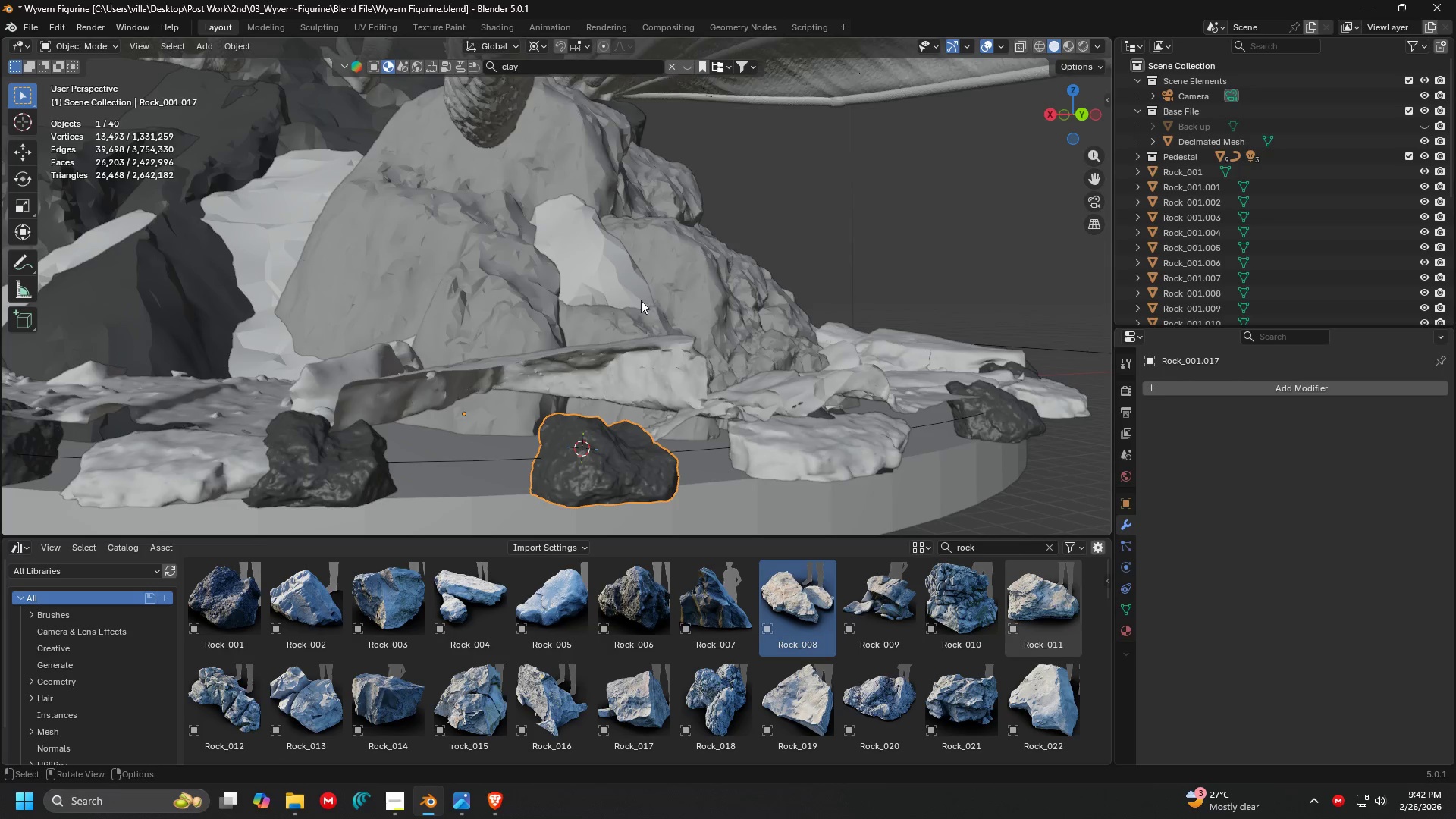 
key(Shift+ShiftLeft)
 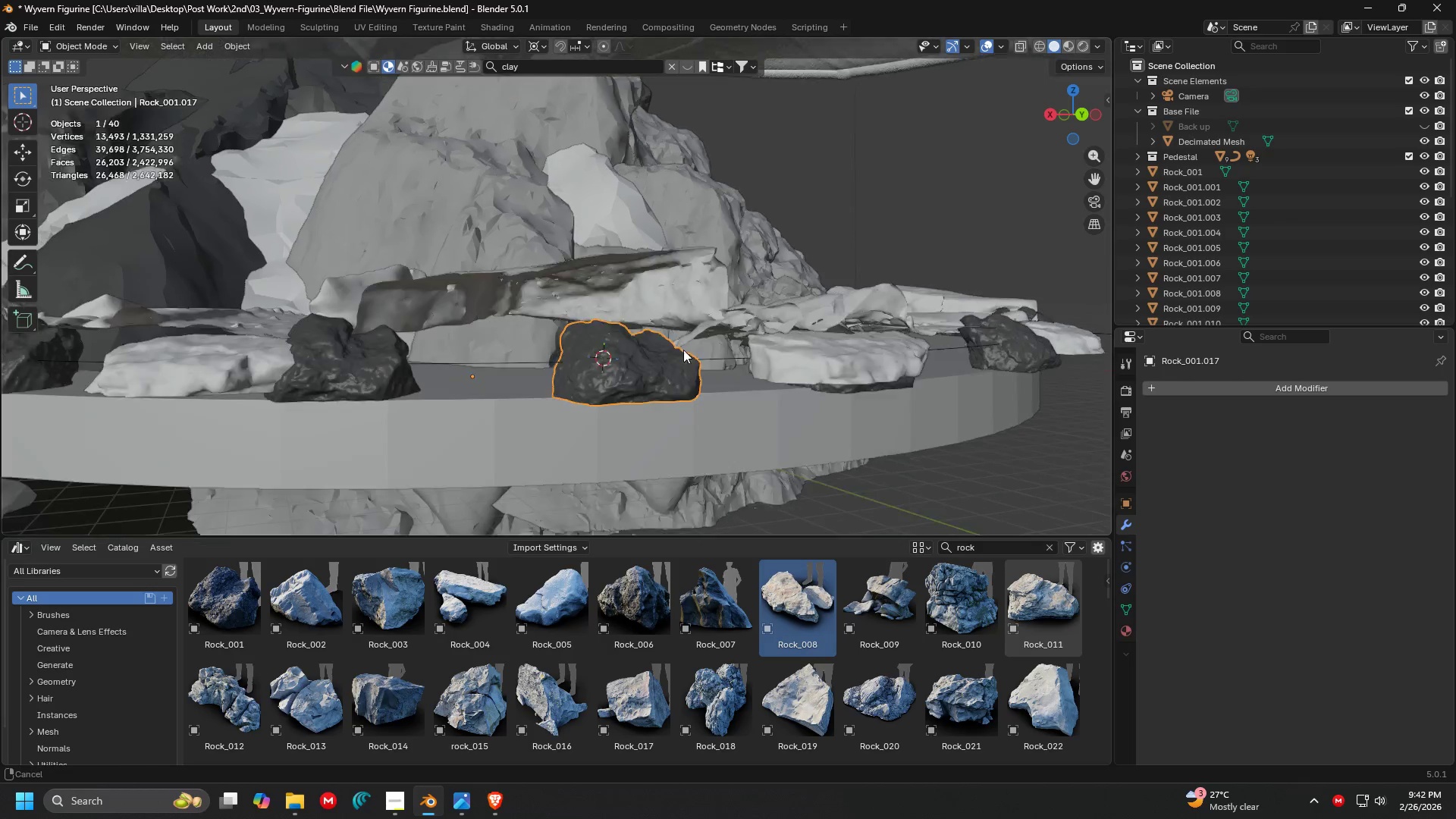 
key(S)
 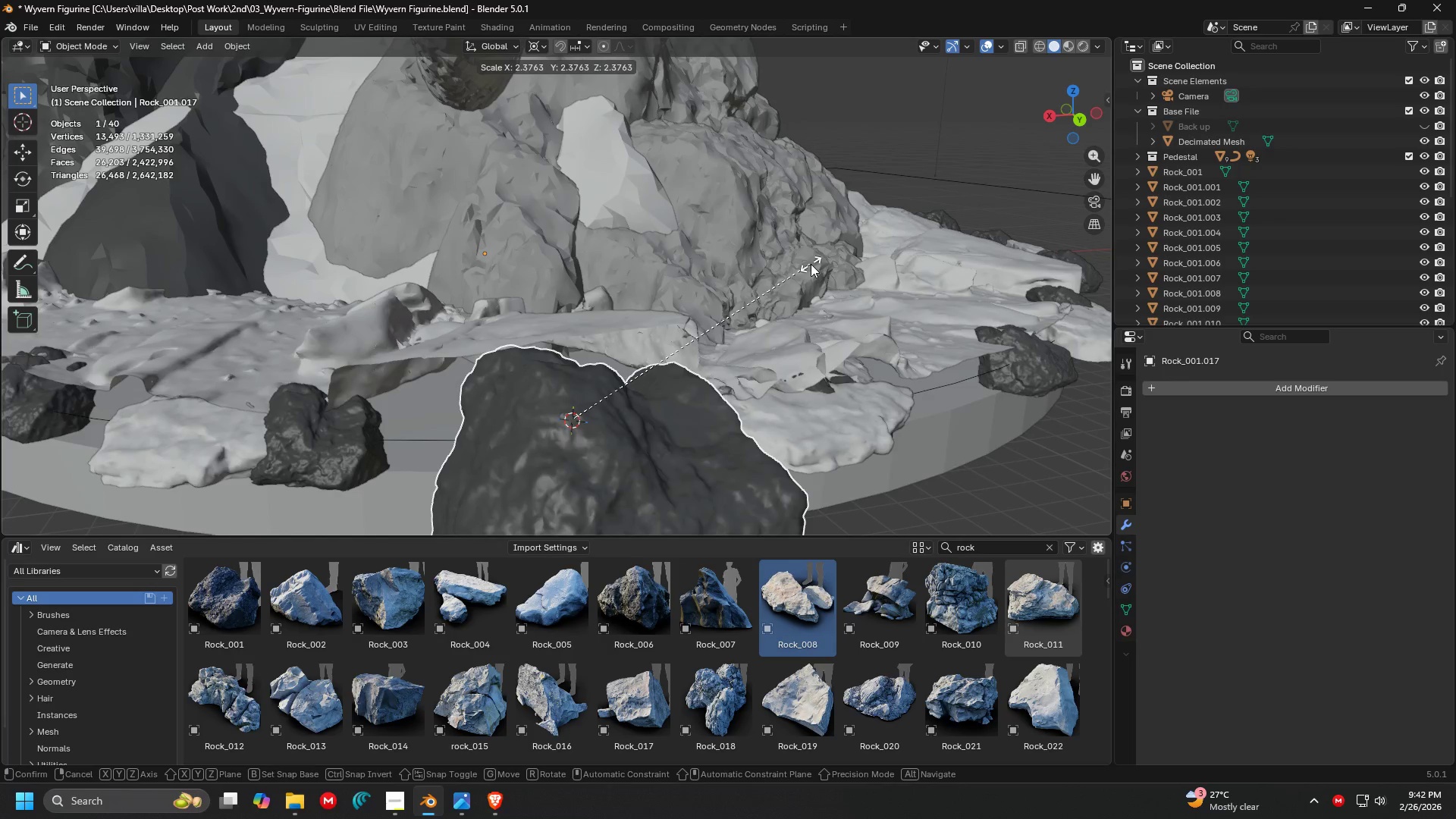 
scroll: coordinate [686, 342], scroll_direction: down, amount: 1.0
 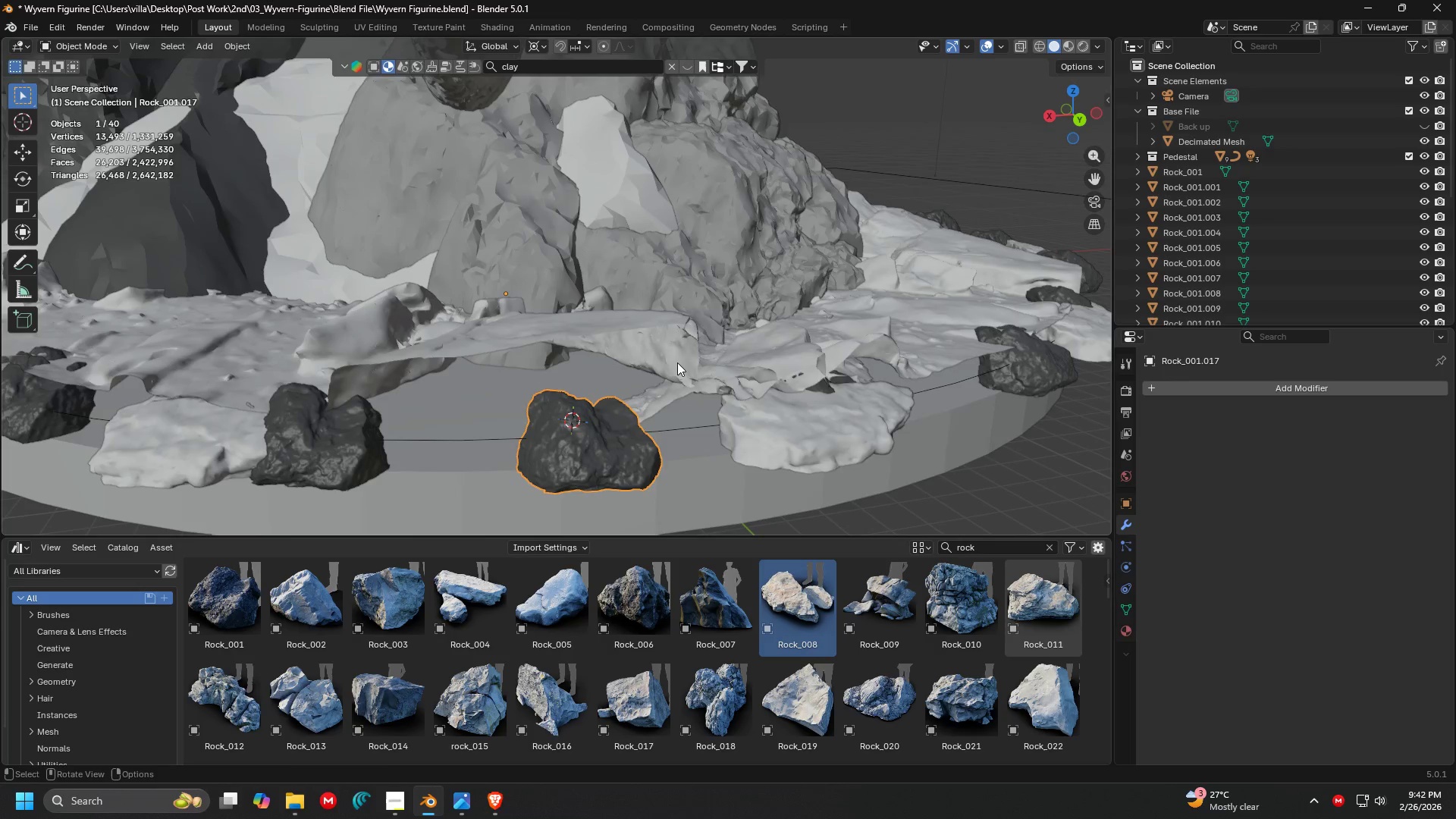 
left_click_drag(start_coordinate=[833, 256], to_coordinate=[833, 261])
 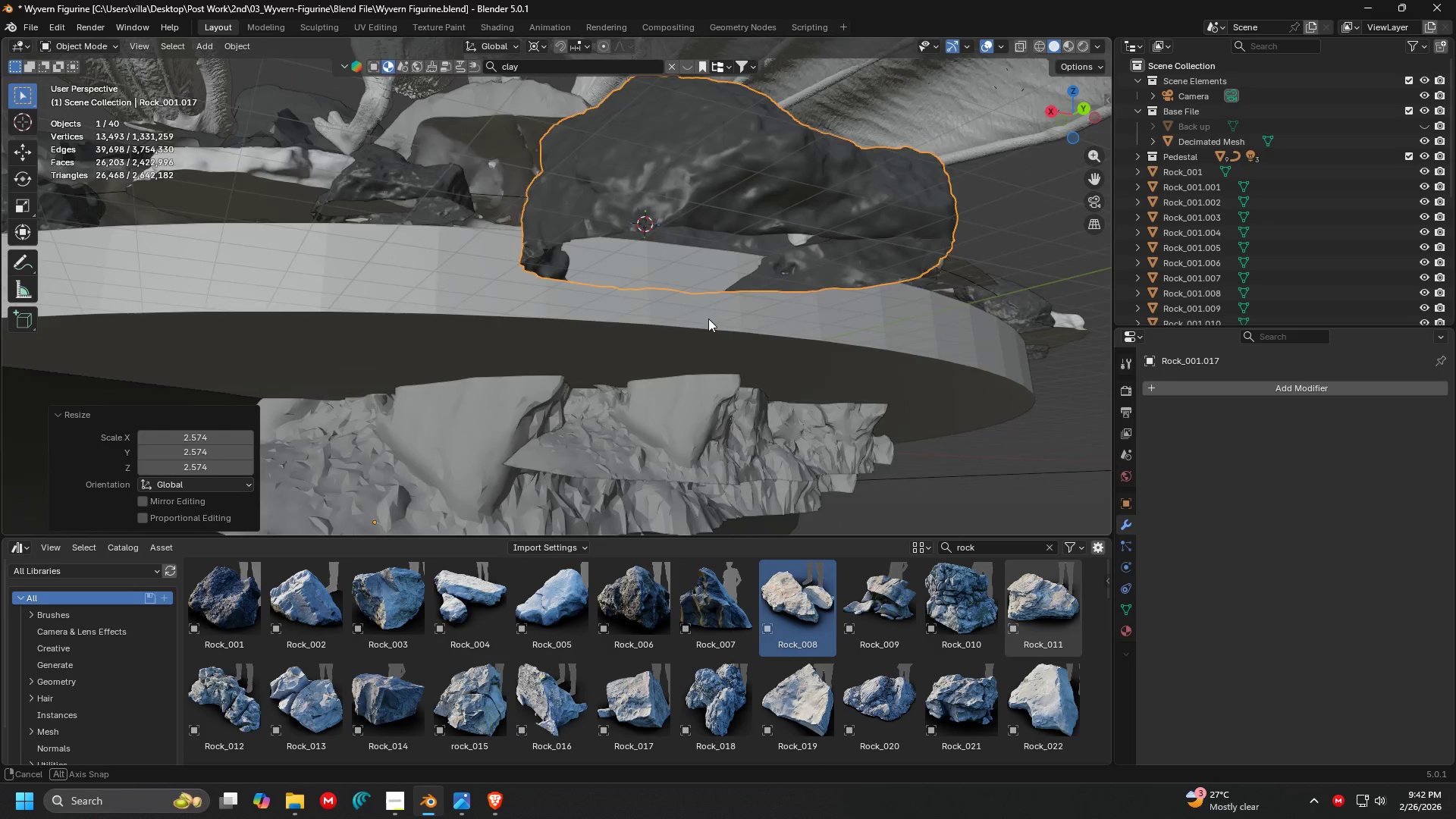 
type(rz)
 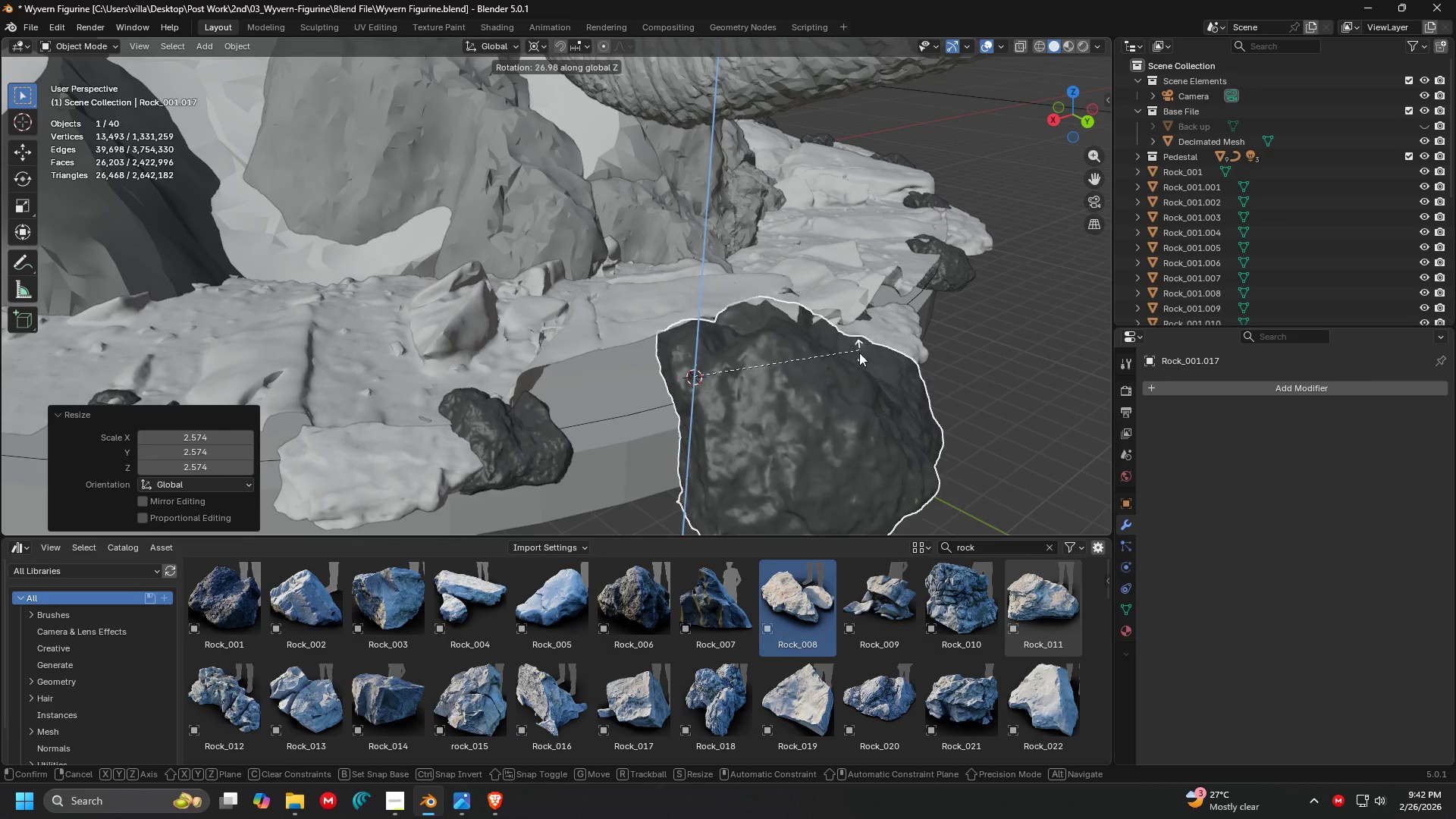 
left_click([833, 427])
 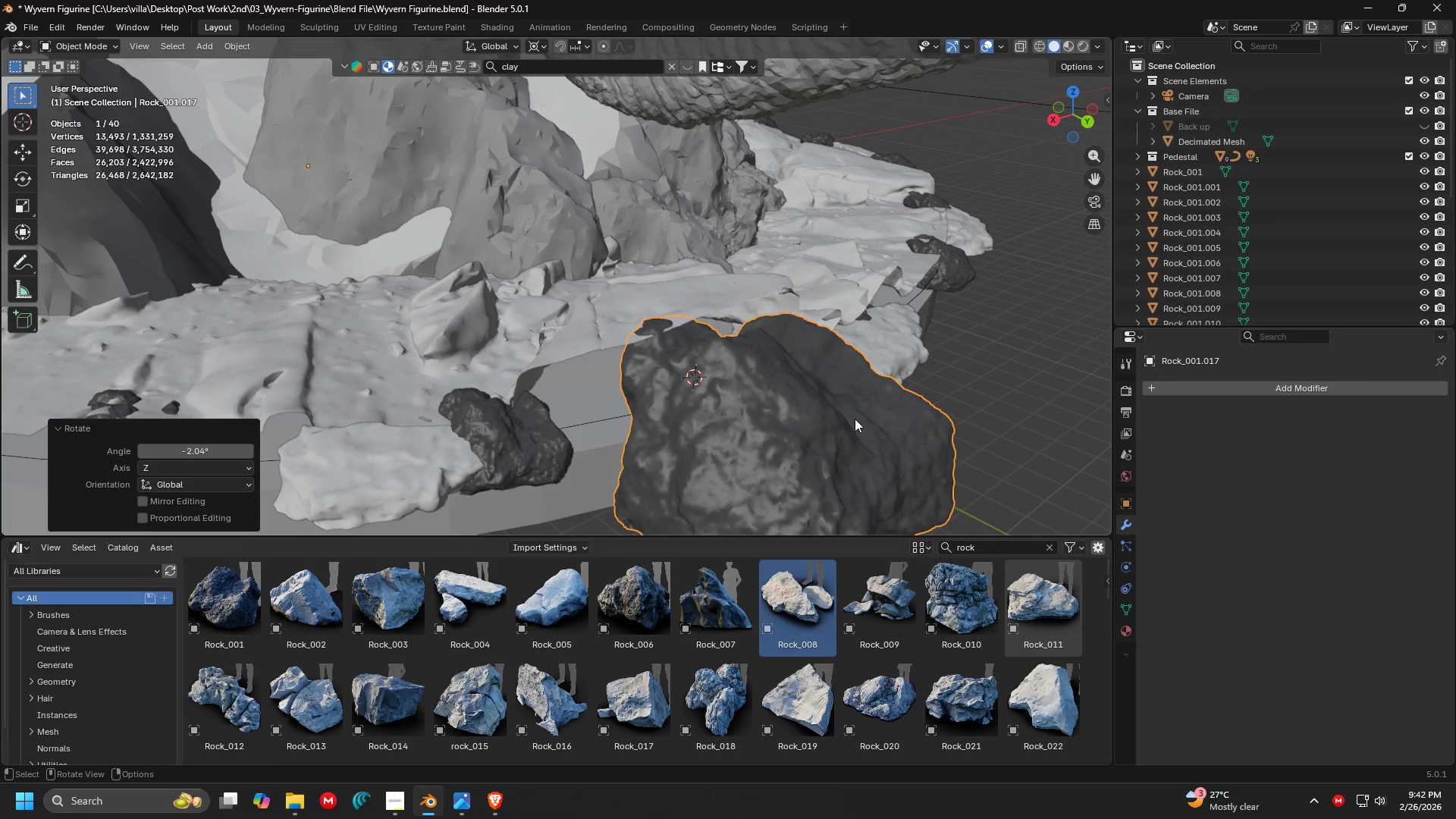 
key(Control+ControlLeft)
 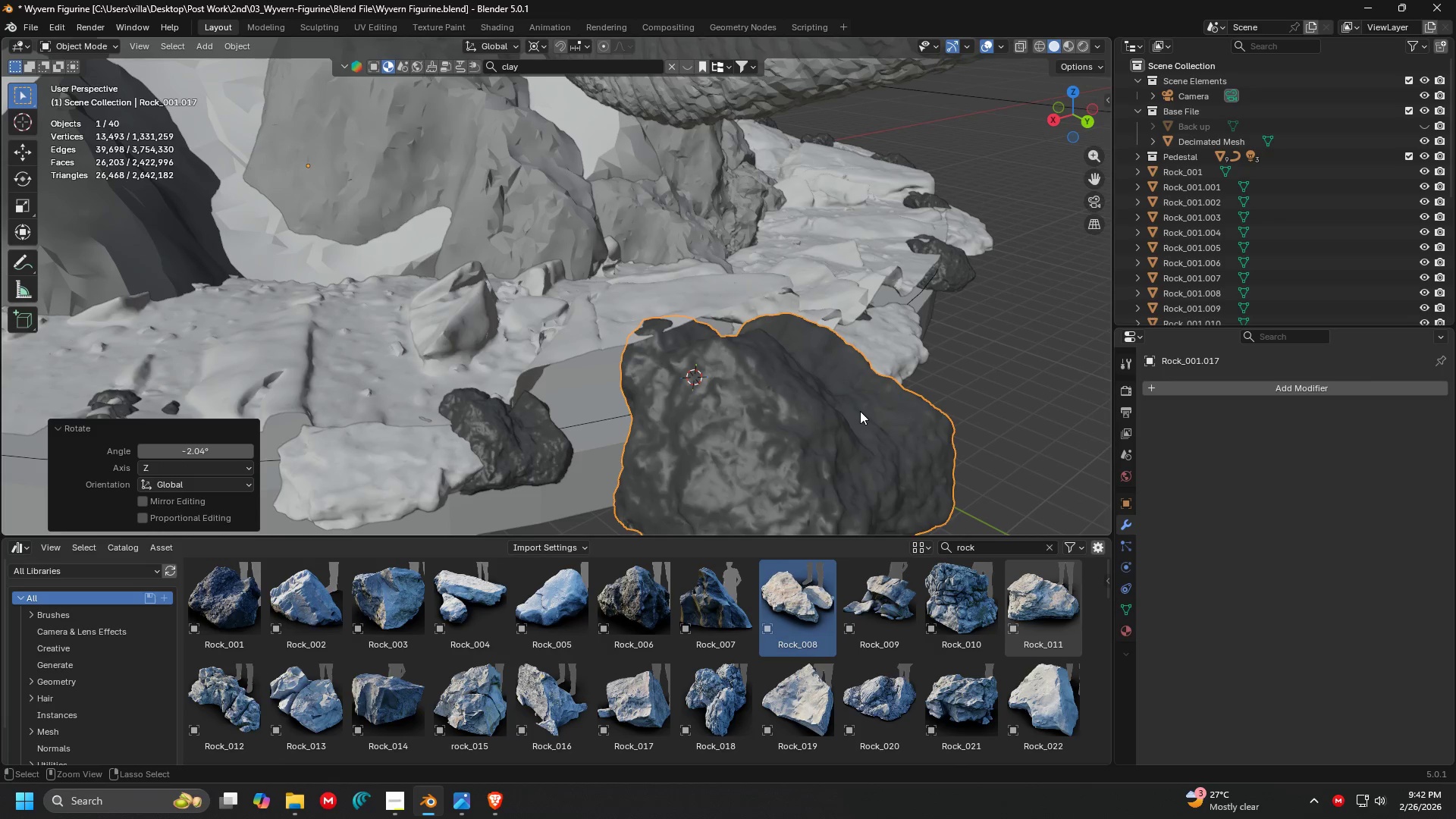 
key(Control+Z)
 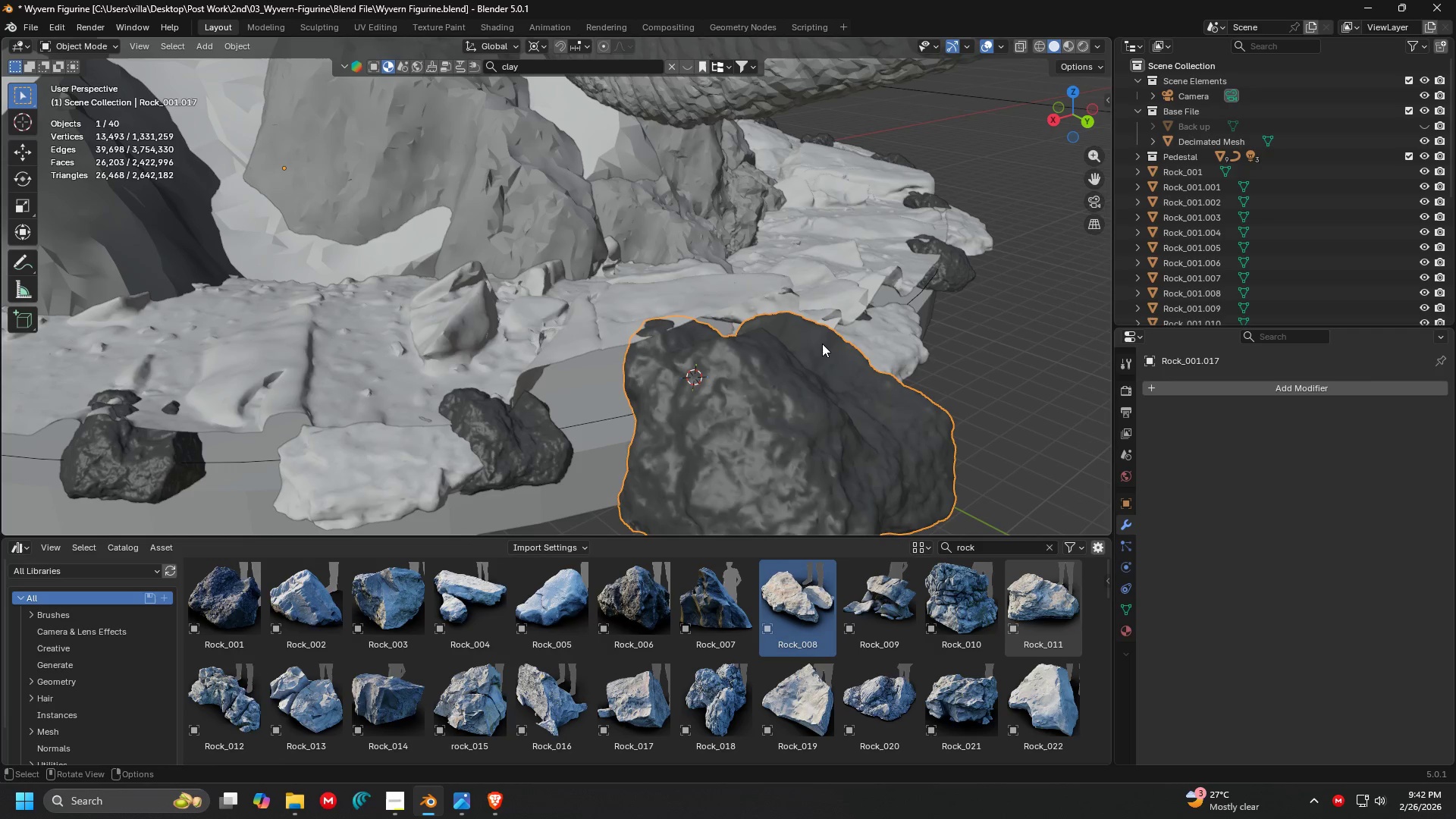 
key(Control+ControlLeft)
 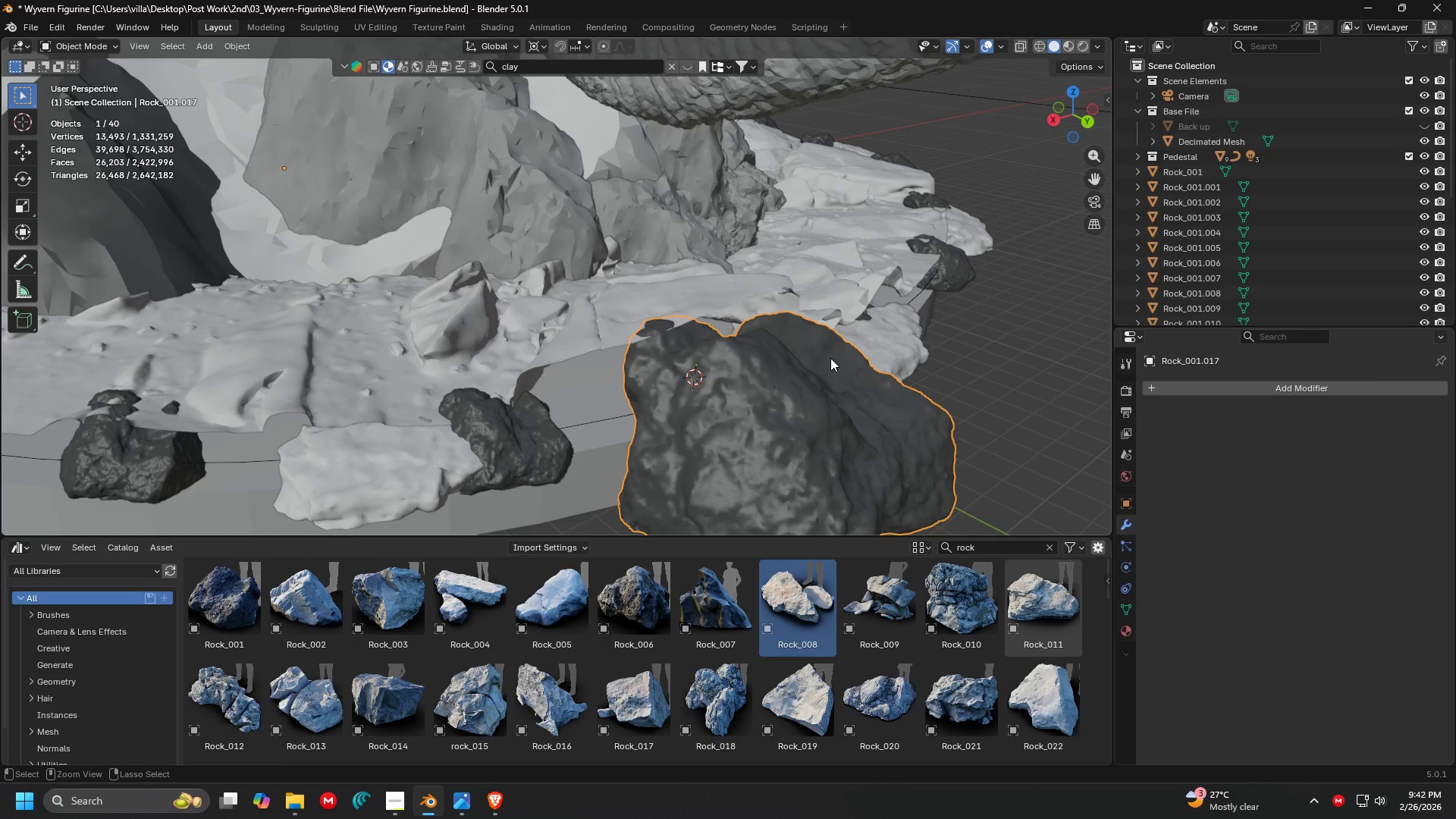 
key(Control+Z)
 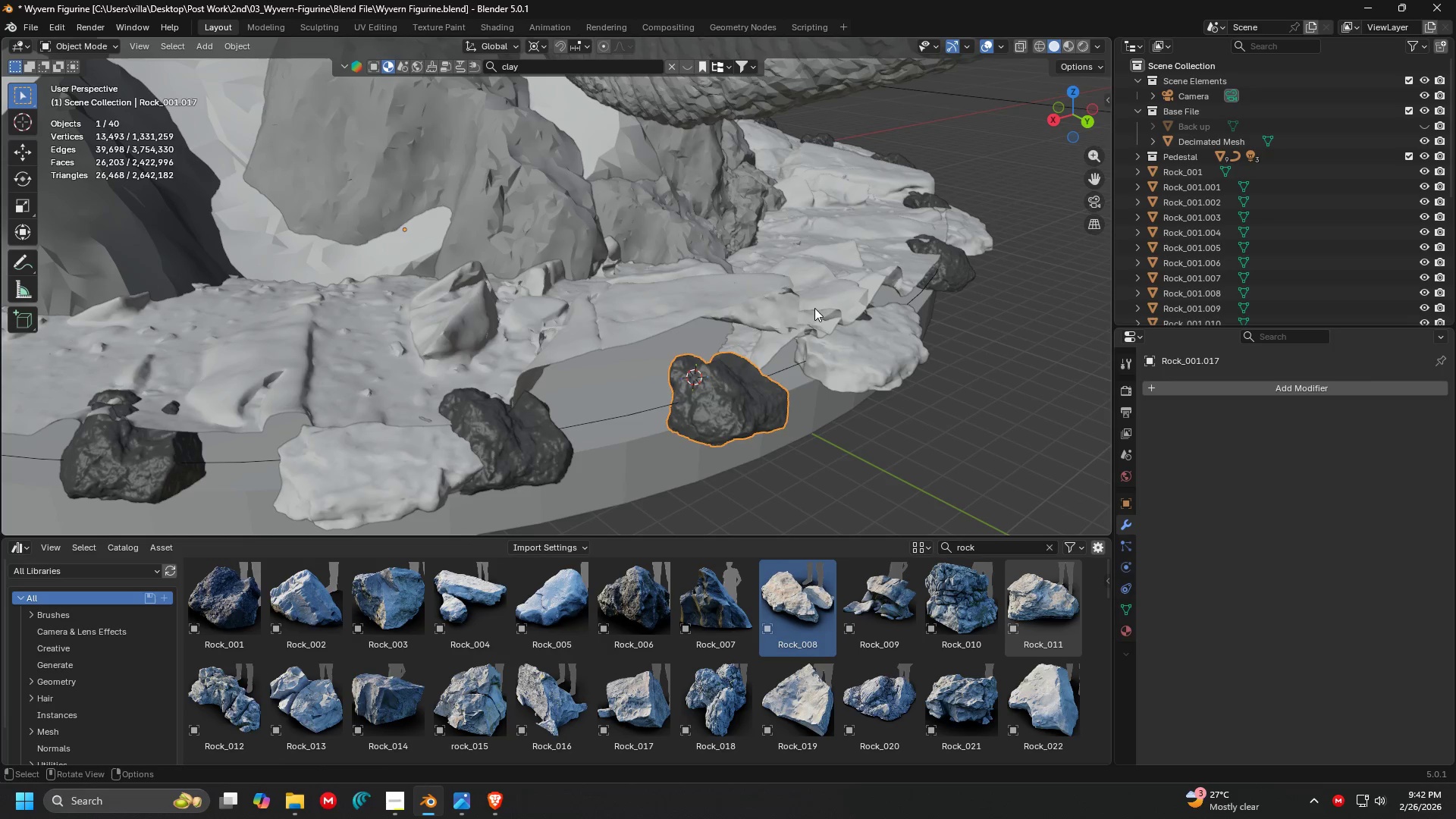 
type(szg)
 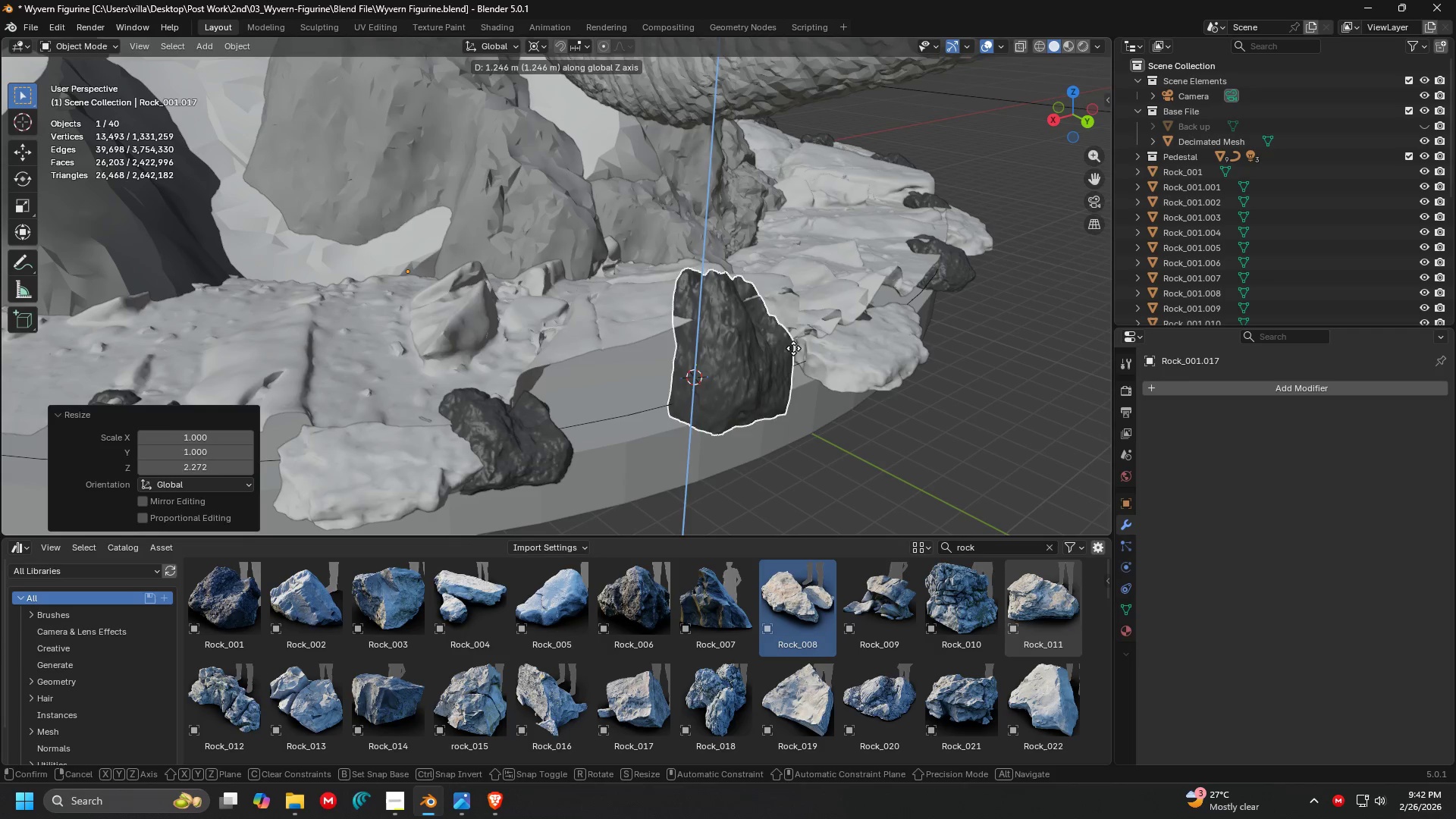 
left_click_drag(start_coordinate=[912, 149], to_coordinate=[914, 162])
 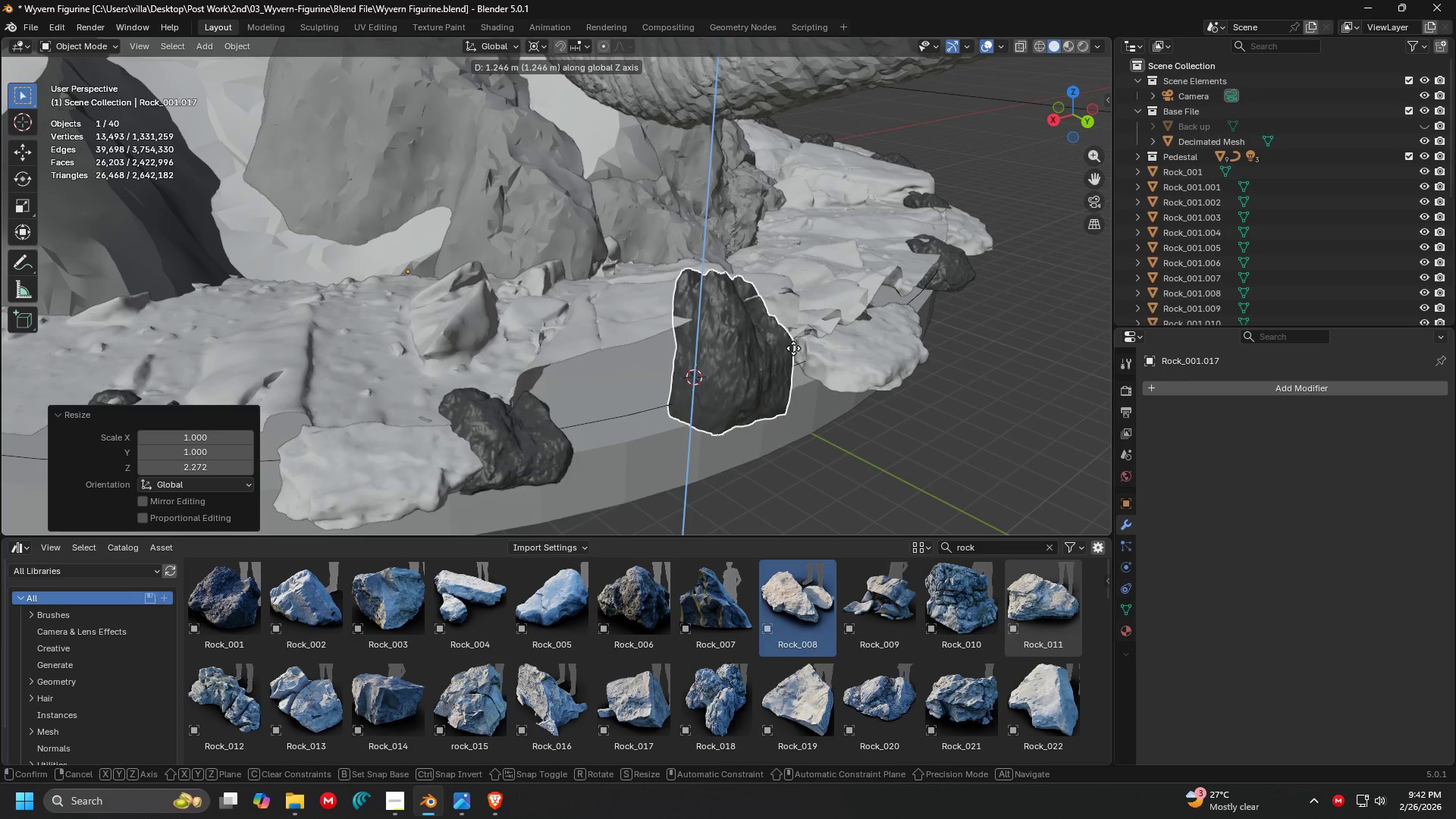 
left_click([794, 347])
 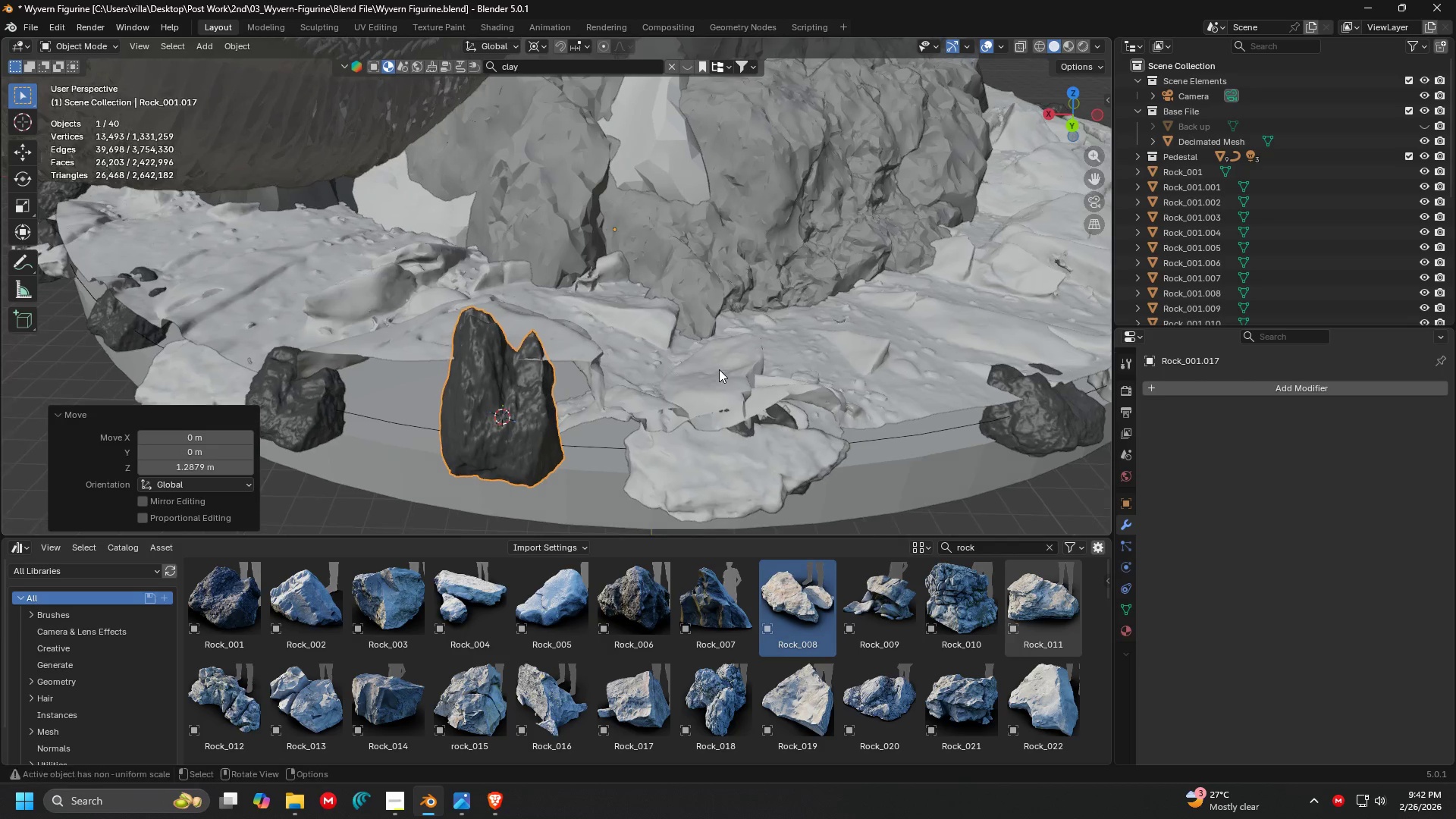 
type(sxg)
 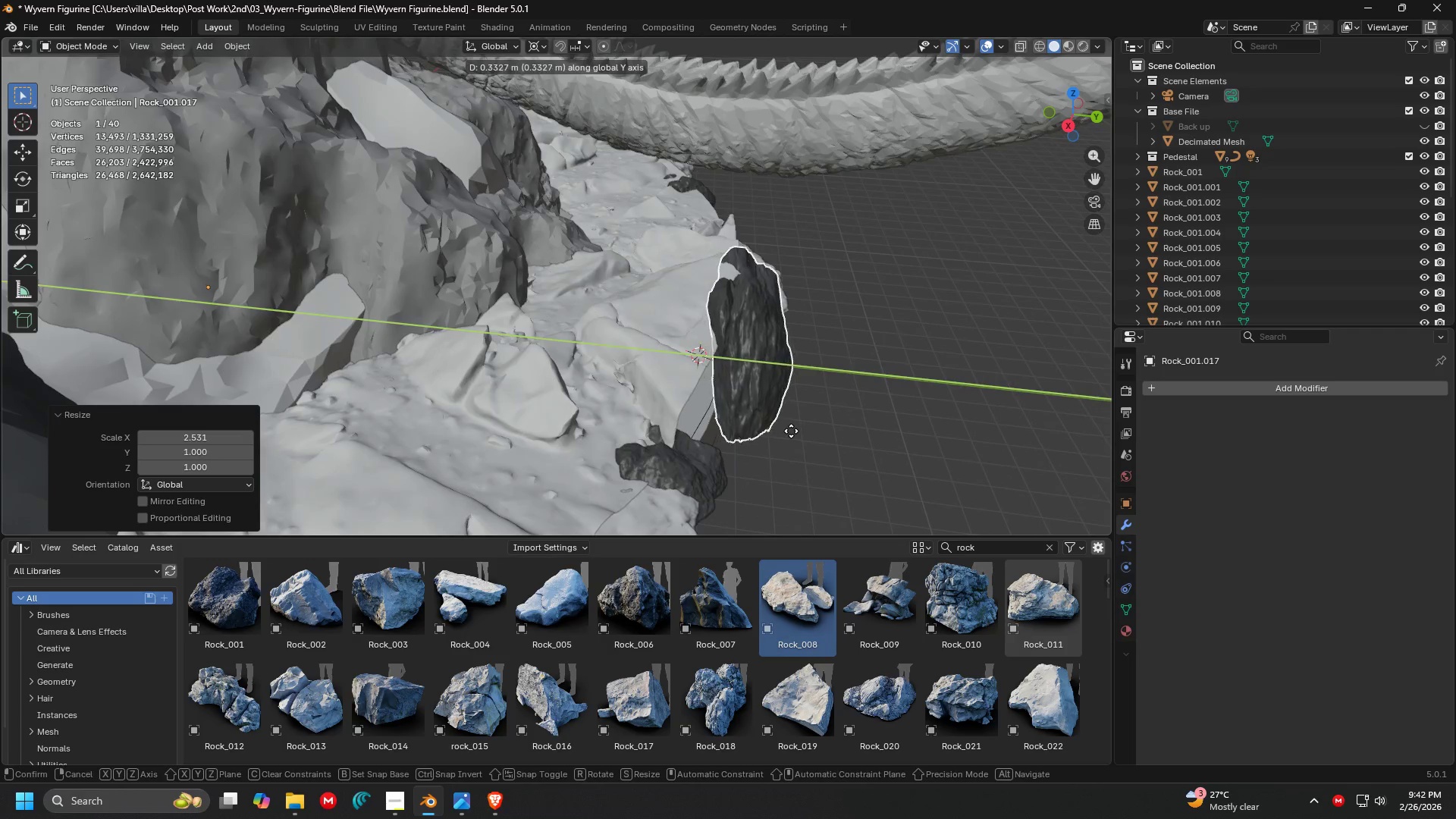 
left_click([792, 431])
 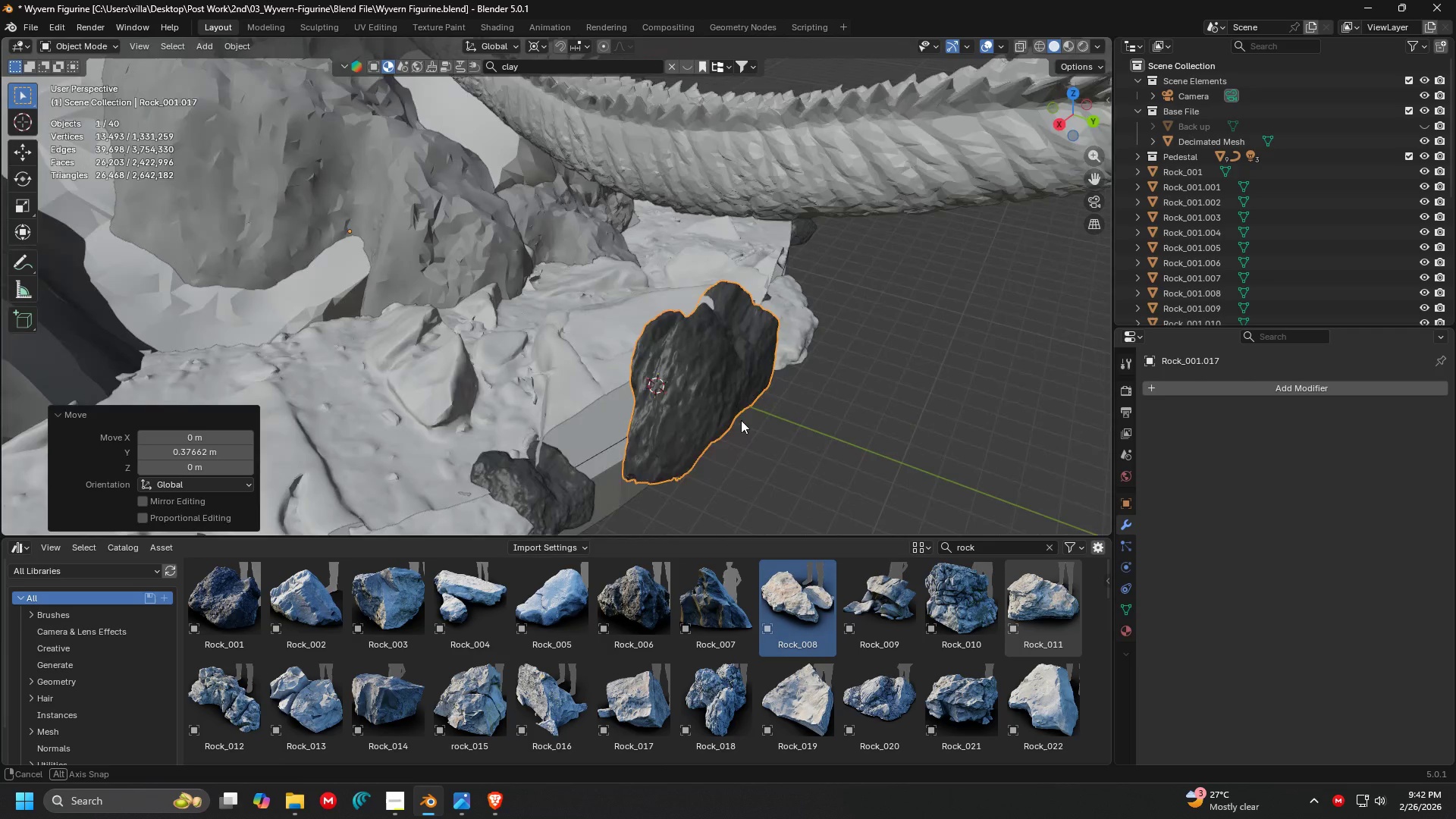 
type(sz)
 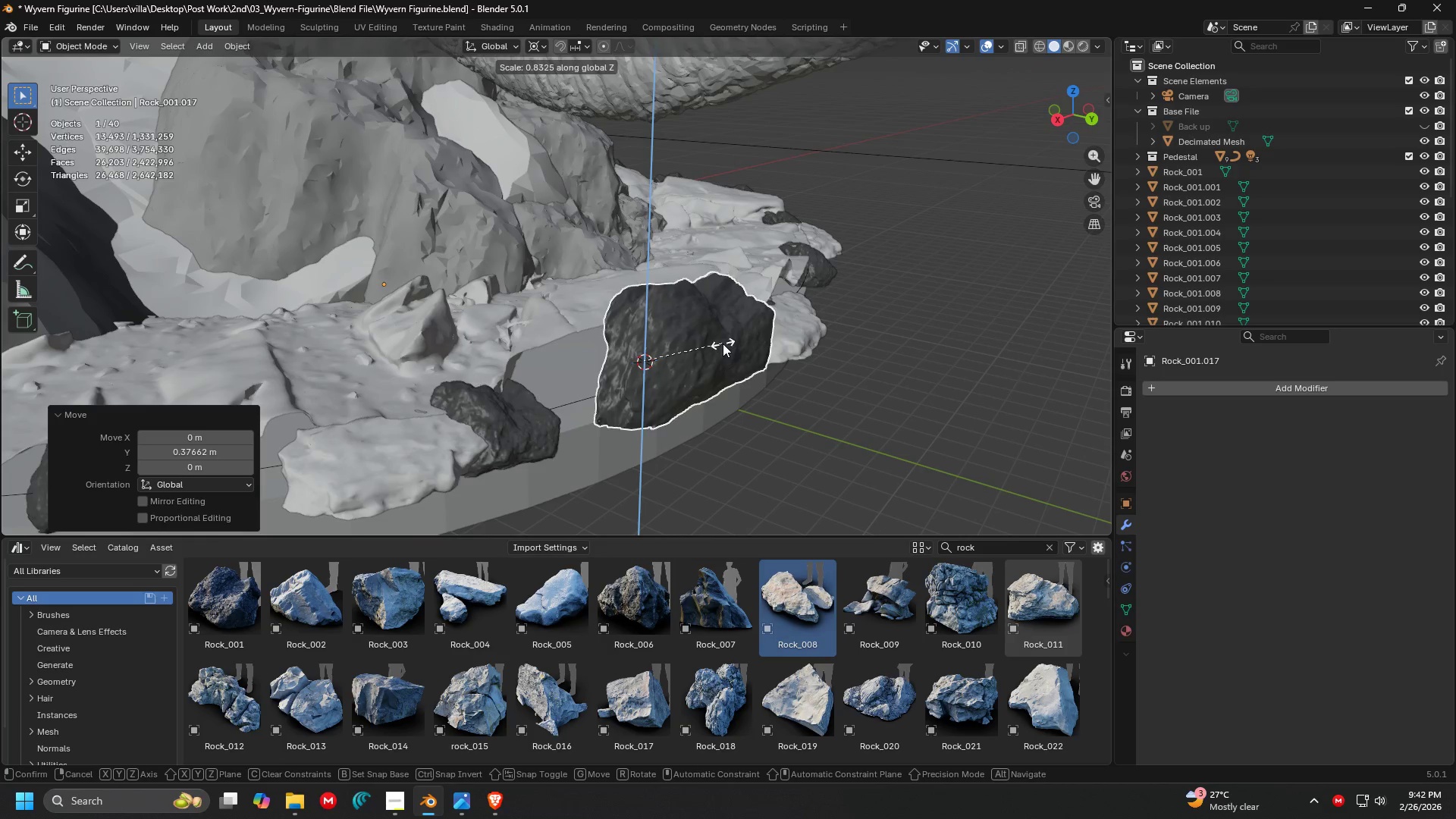 
left_click([723, 344])
 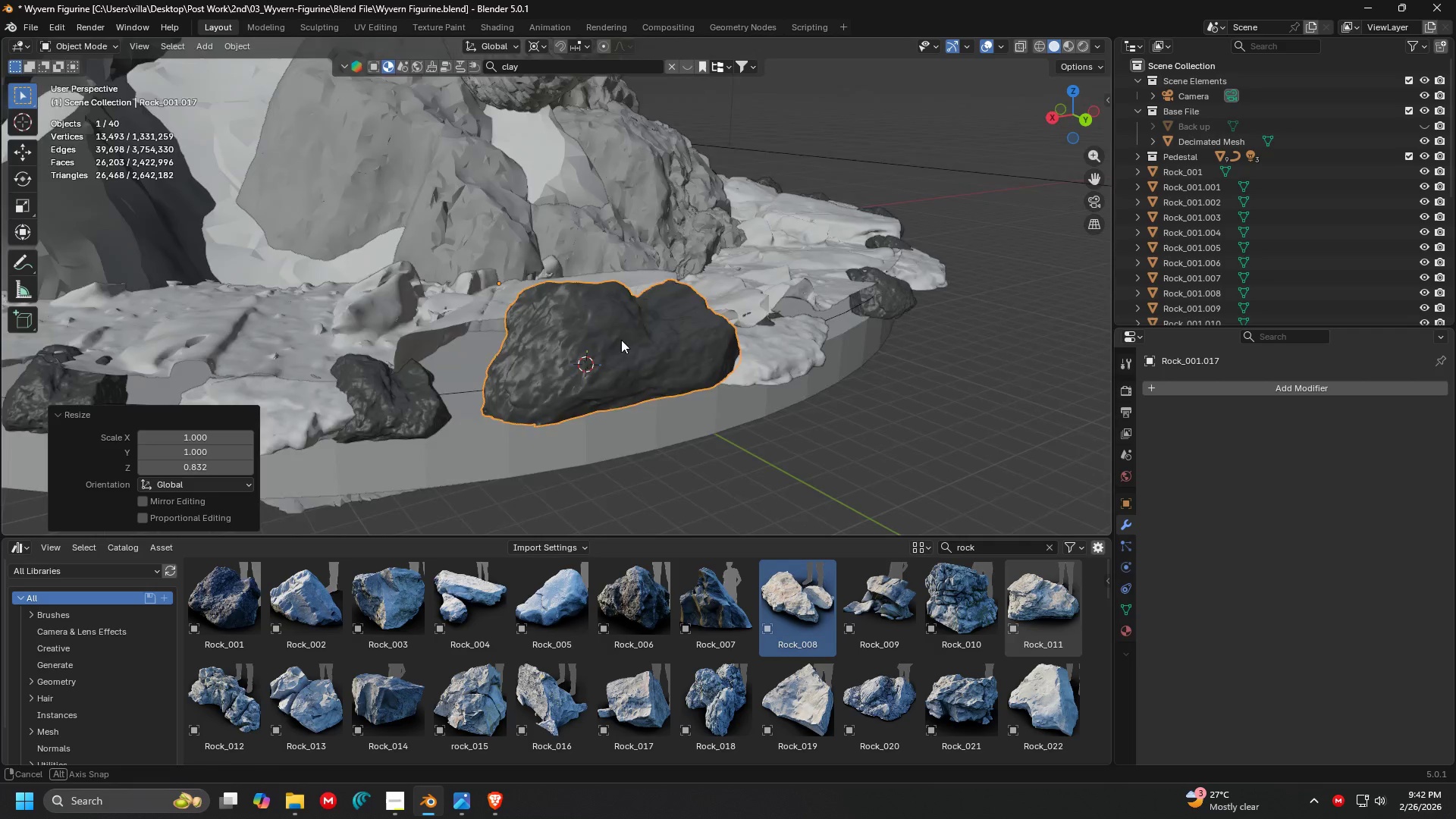 
key(Shift+ShiftLeft)
 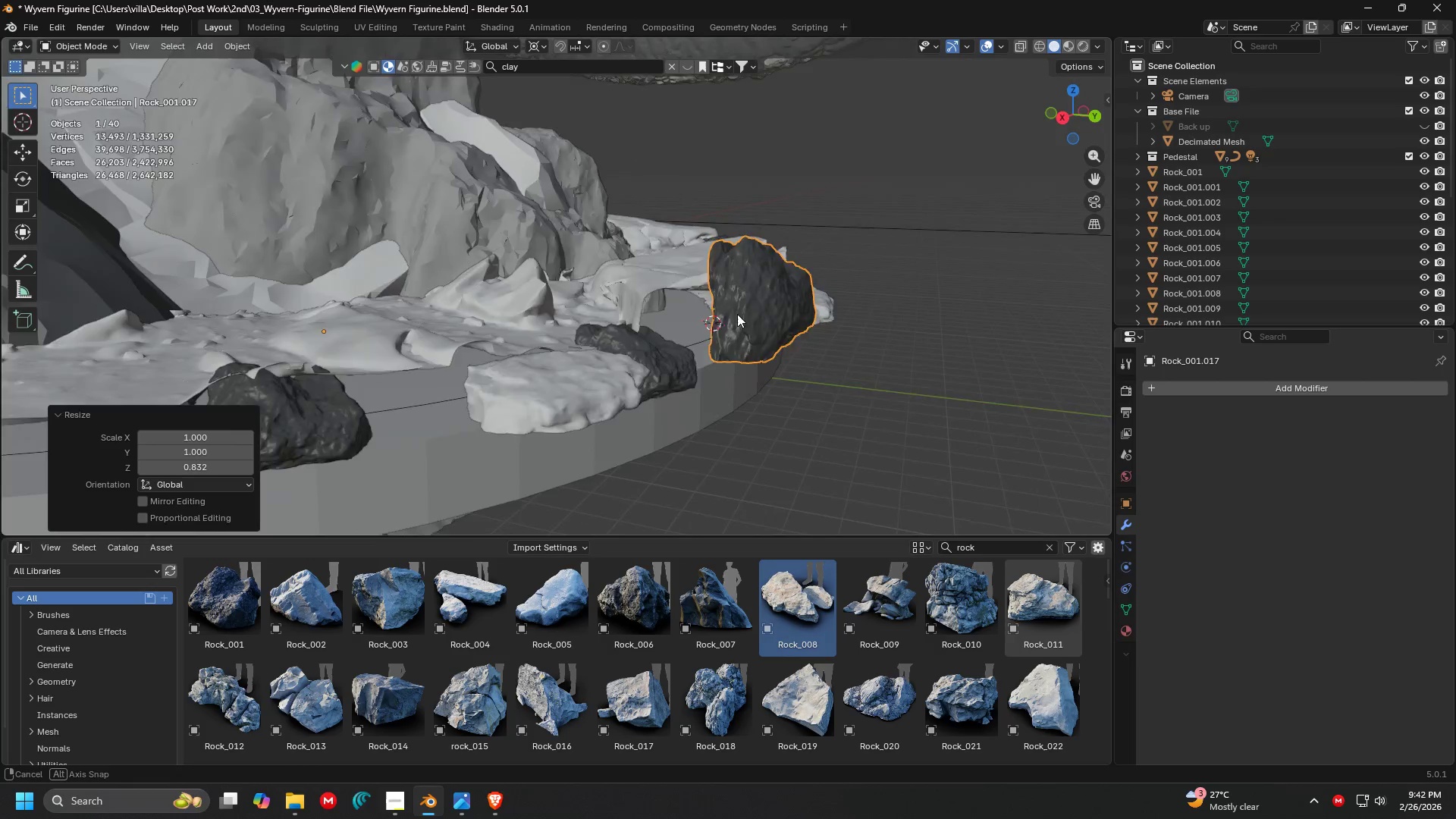 
scroll: coordinate [667, 314], scroll_direction: down, amount: 2.0
 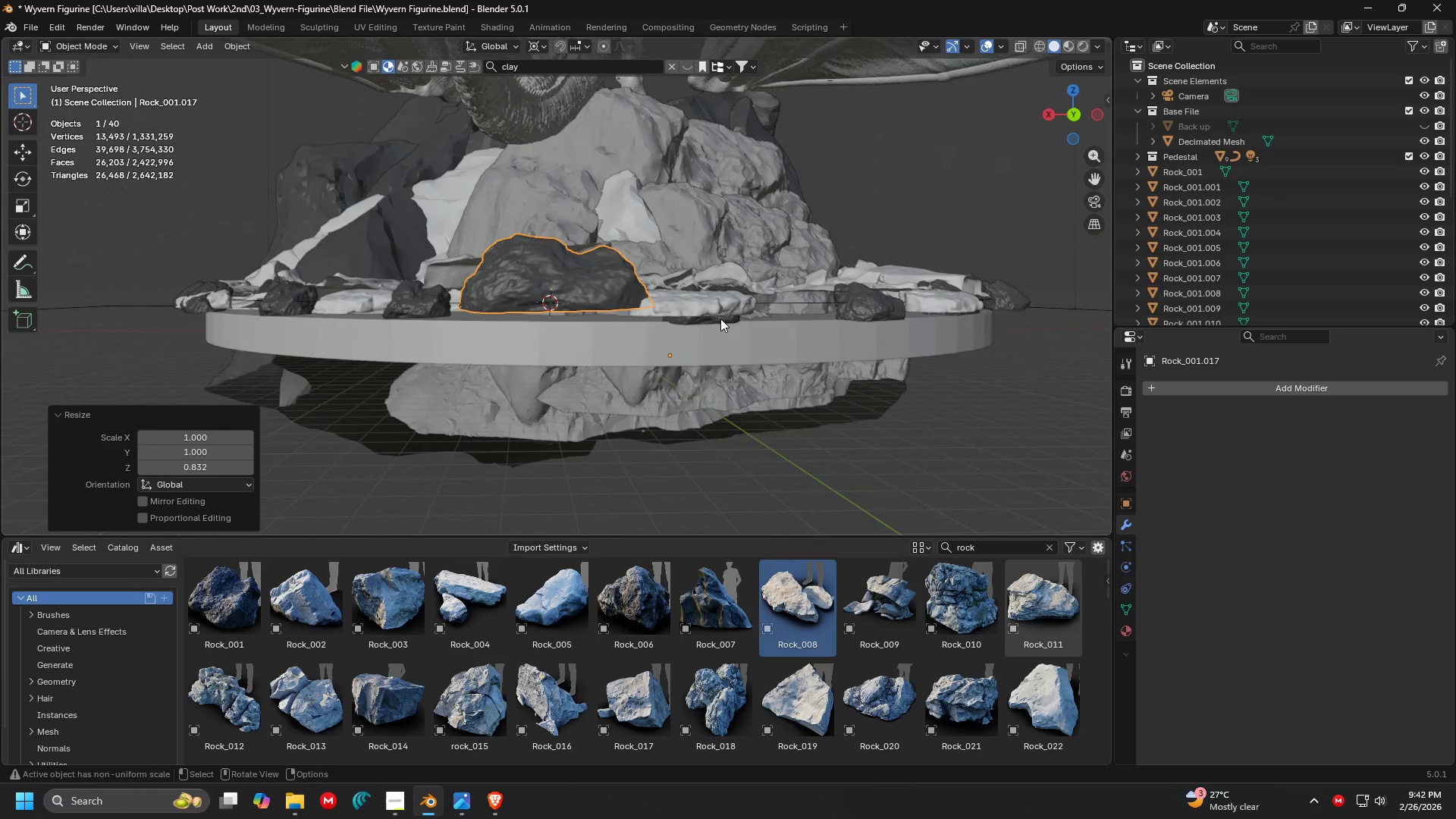 
left_click([698, 344])
 